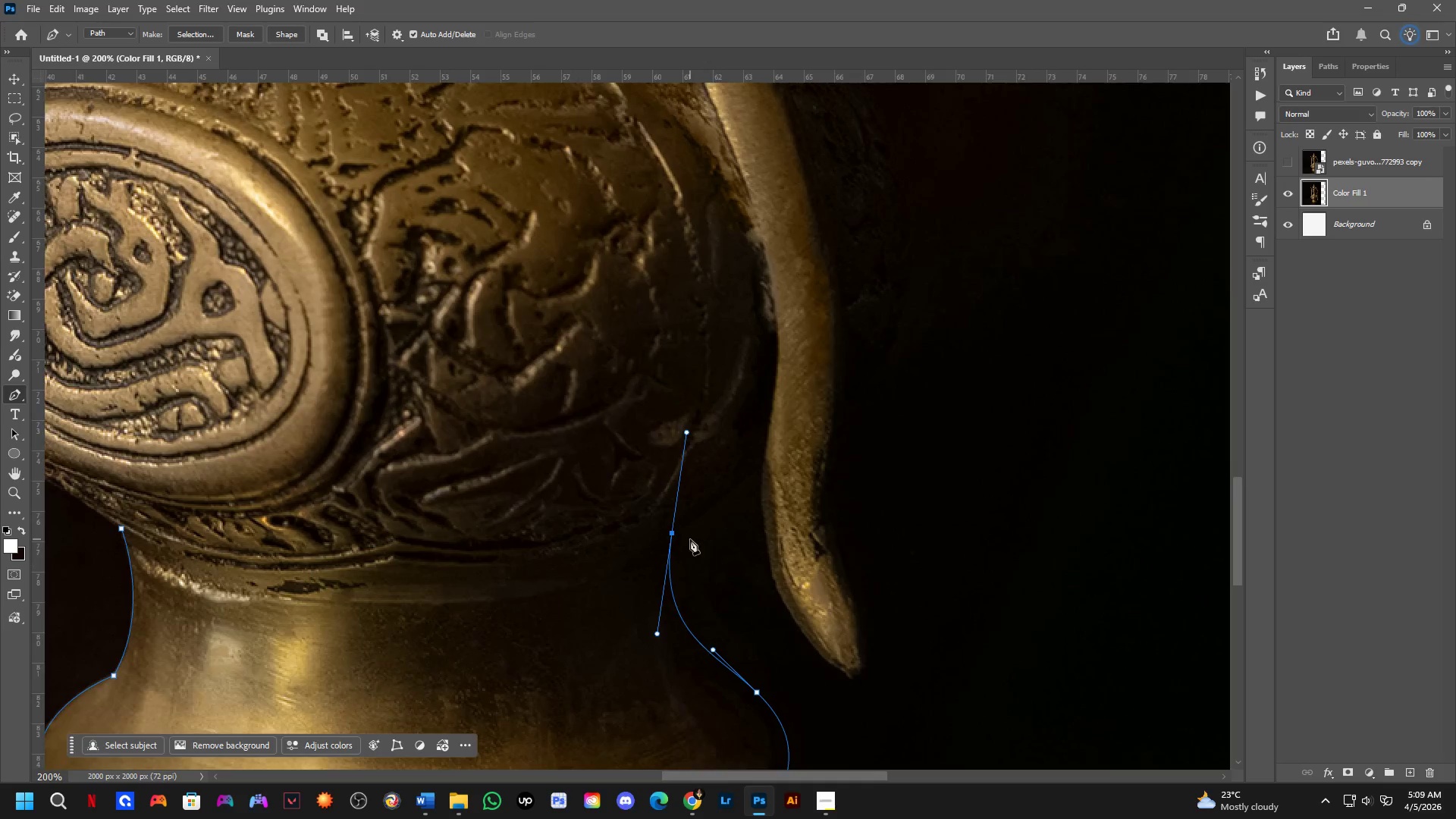 
hold_key(key=ControlLeft, duration=1.2)
 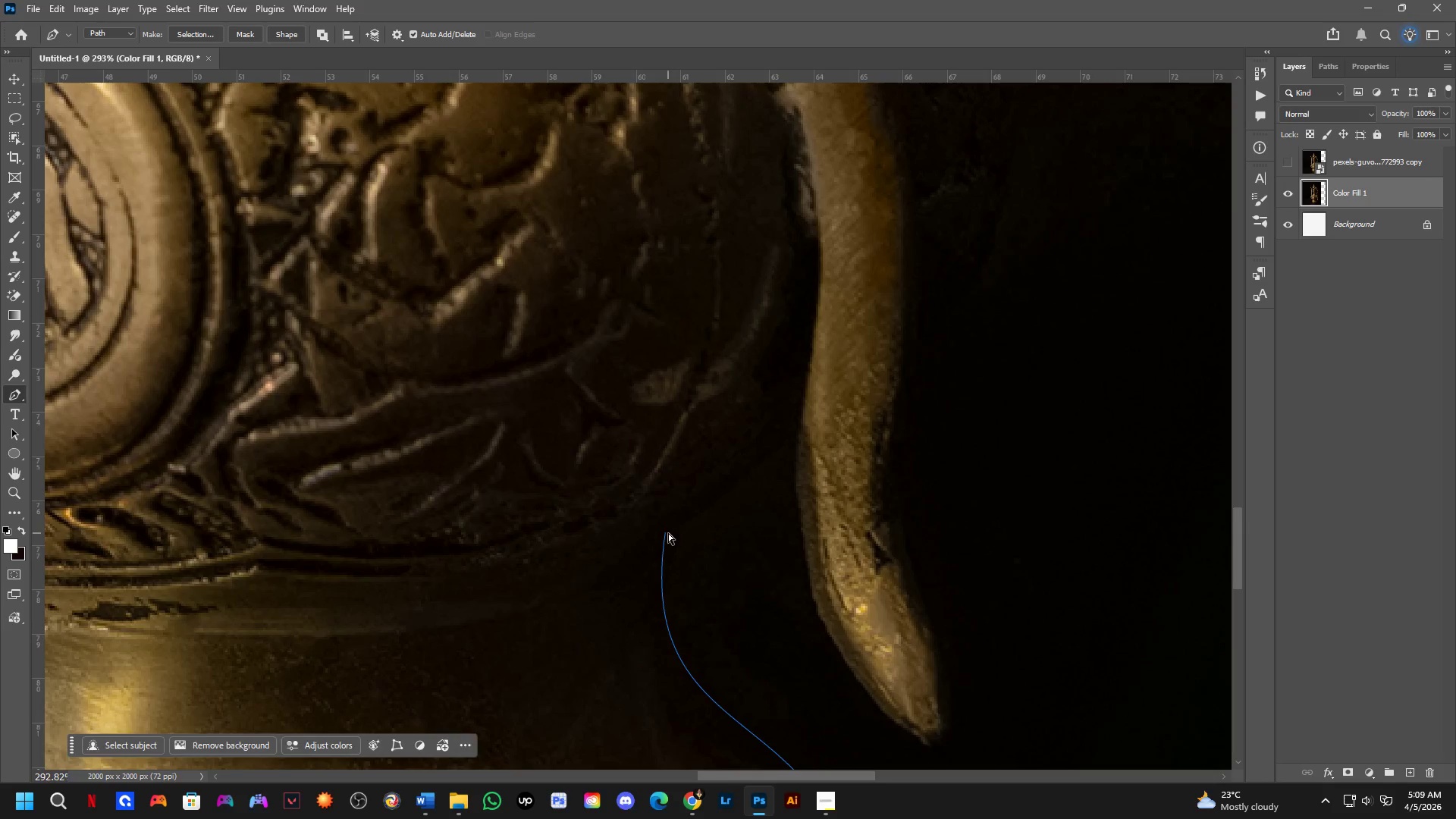 
scroll: coordinate [681, 528], scroll_direction: up, amount: 4.0
 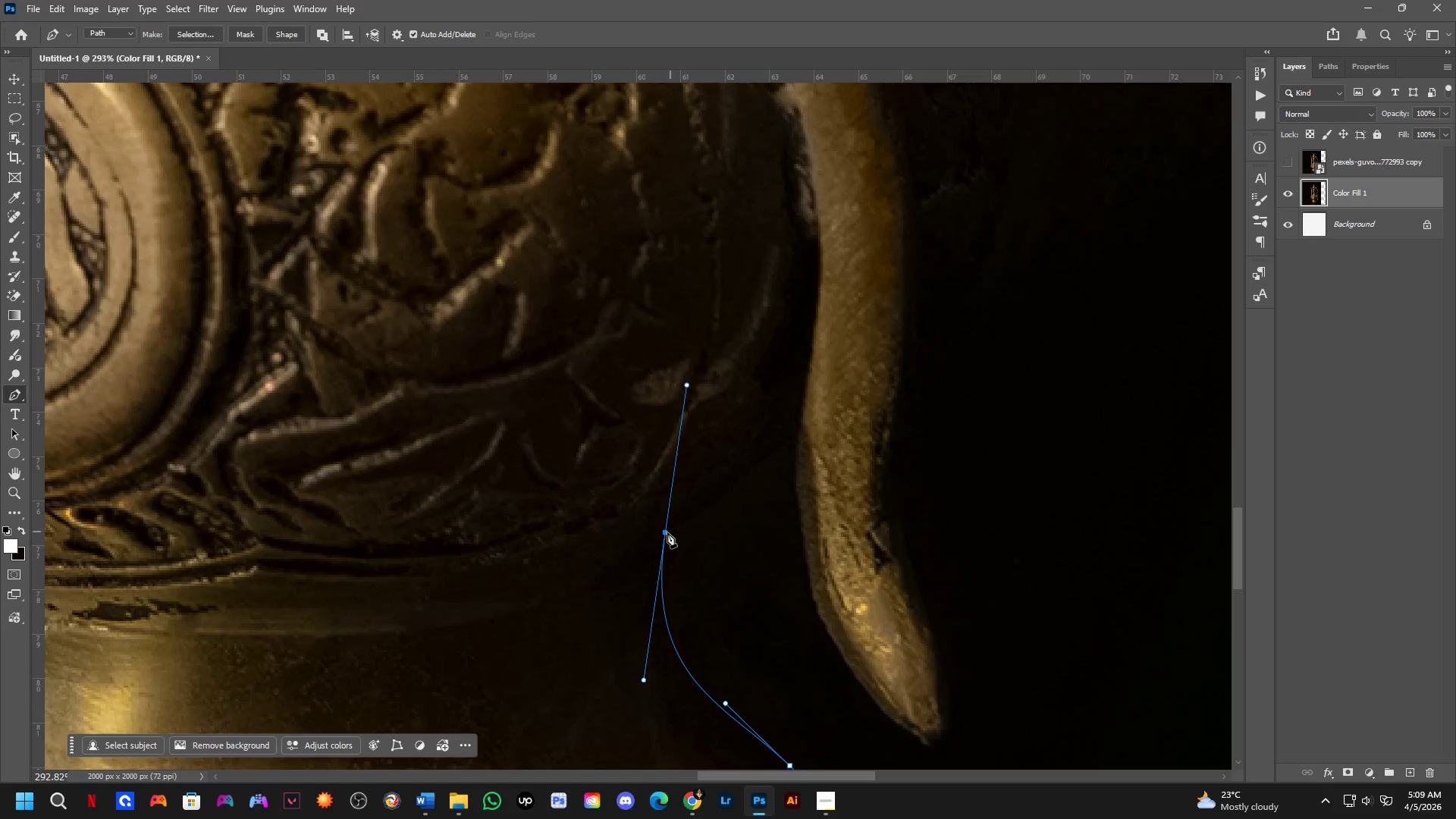 
left_click_drag(start_coordinate=[665, 528], to_coordinate=[676, 513])
 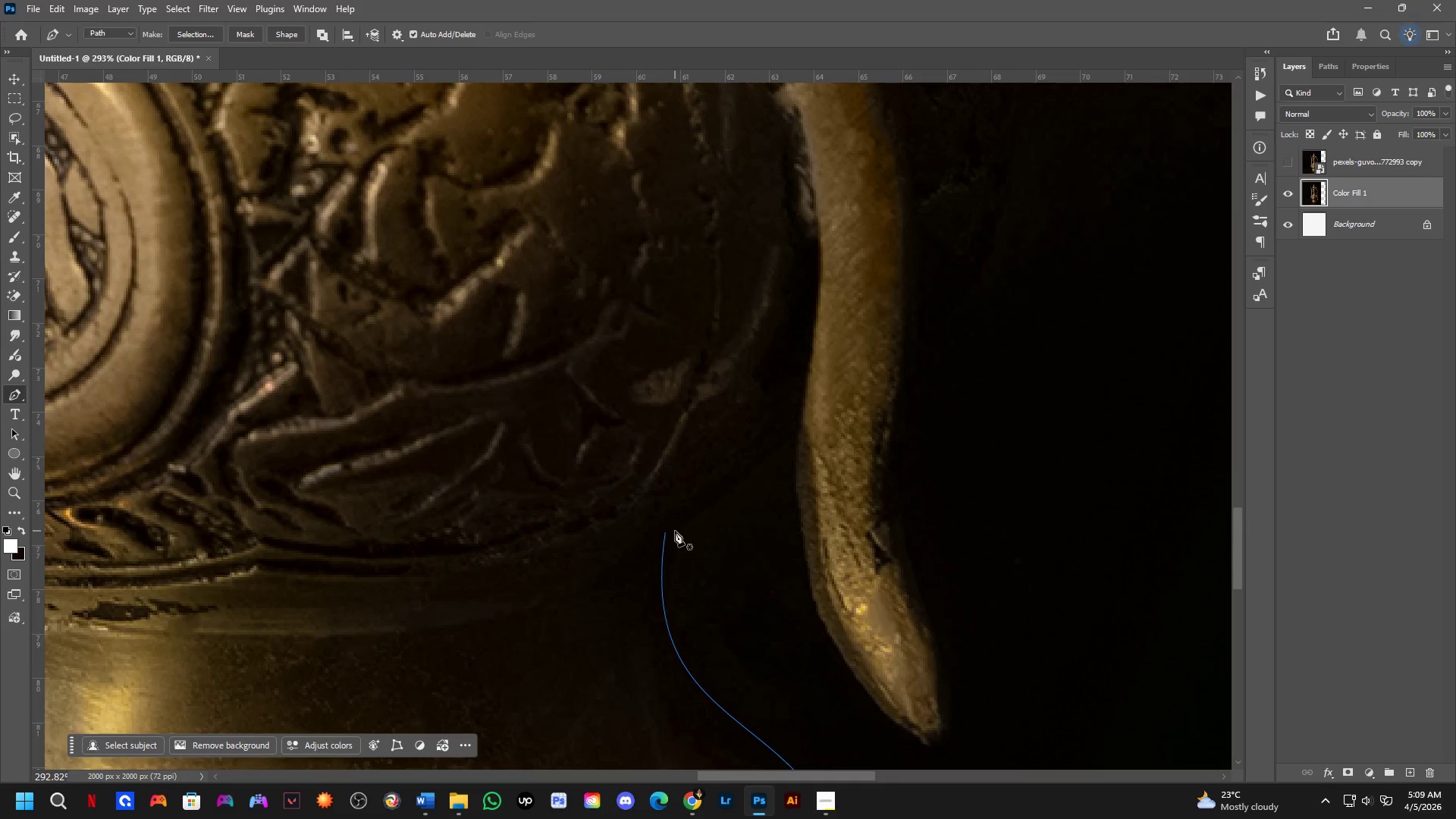 
hold_key(key=ControlLeft, duration=0.55)
 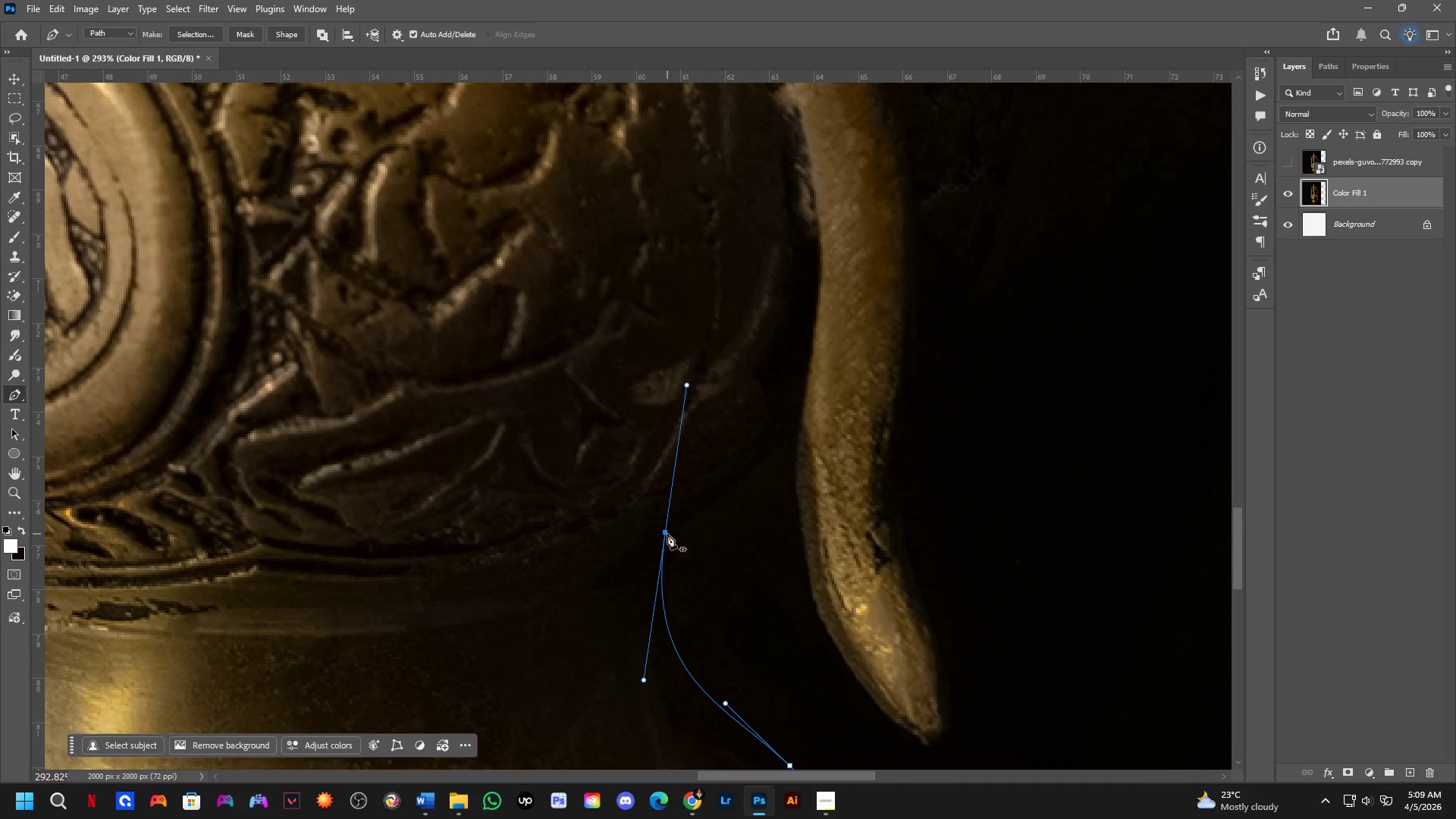 
hold_key(key=ControlLeft, duration=0.73)
left_click_drag(start_coordinate=[667, 534], to_coordinate=[679, 526])
 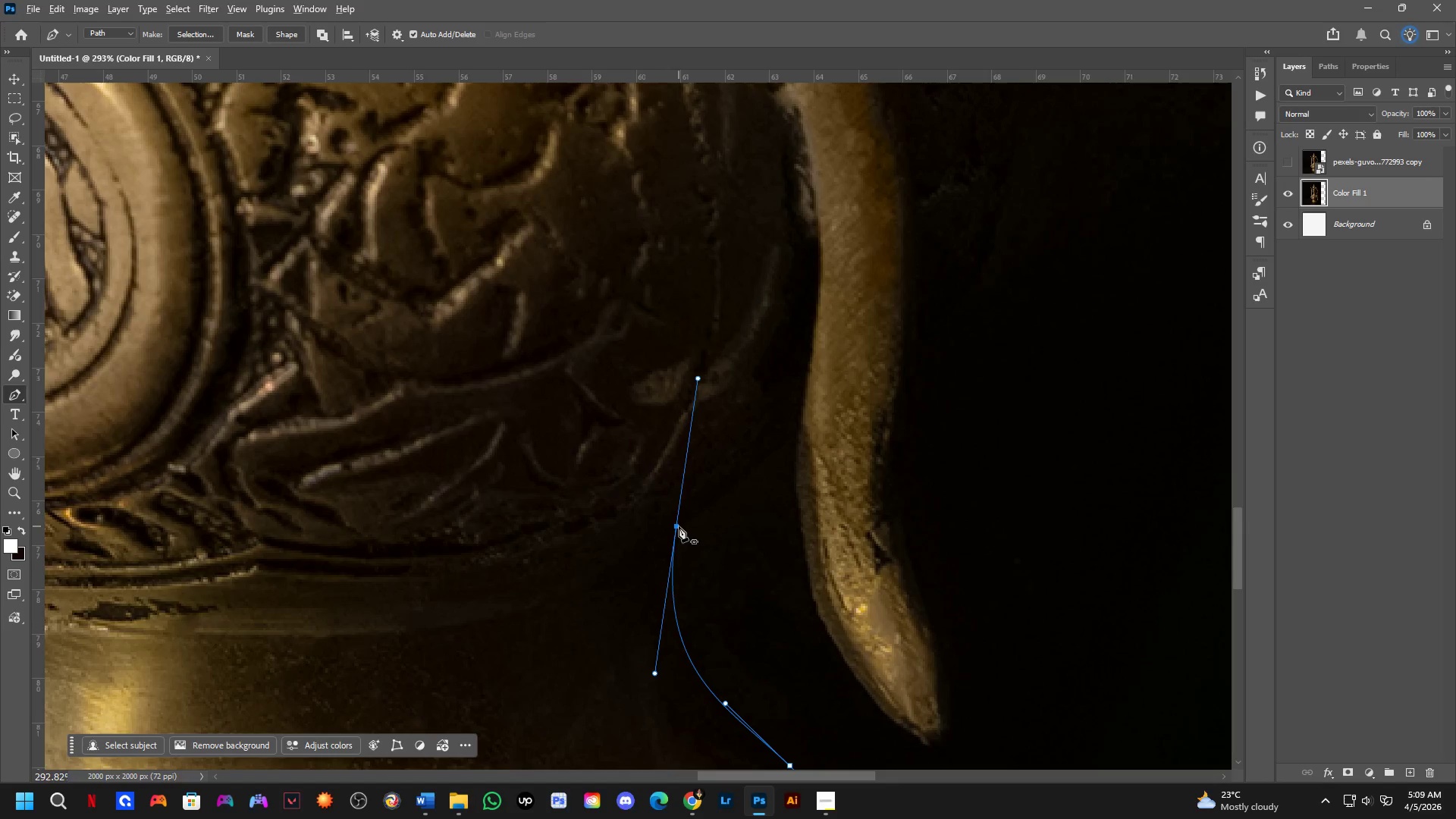 
key(Alt+AltLeft)
 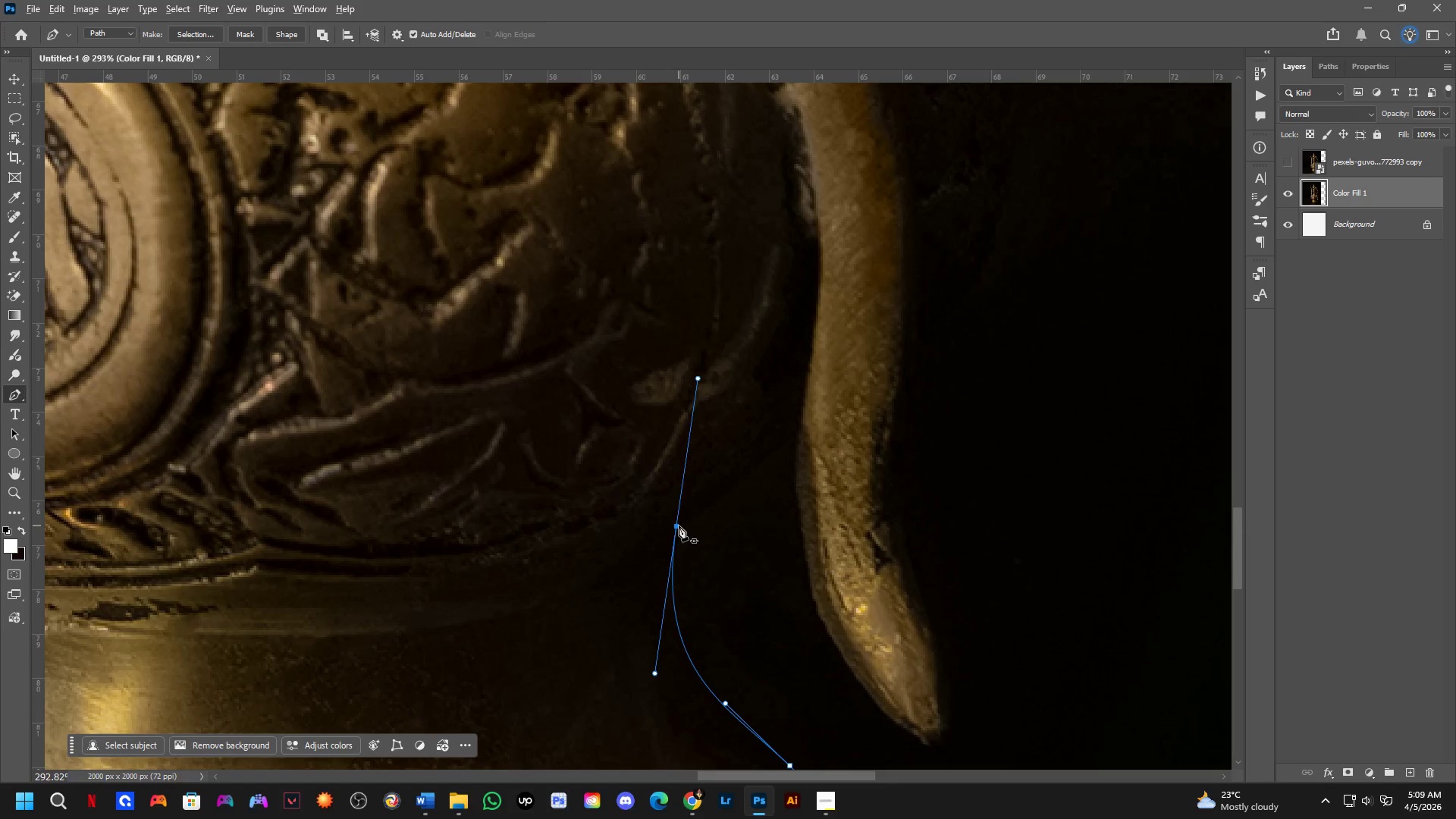 
left_click([679, 526])
 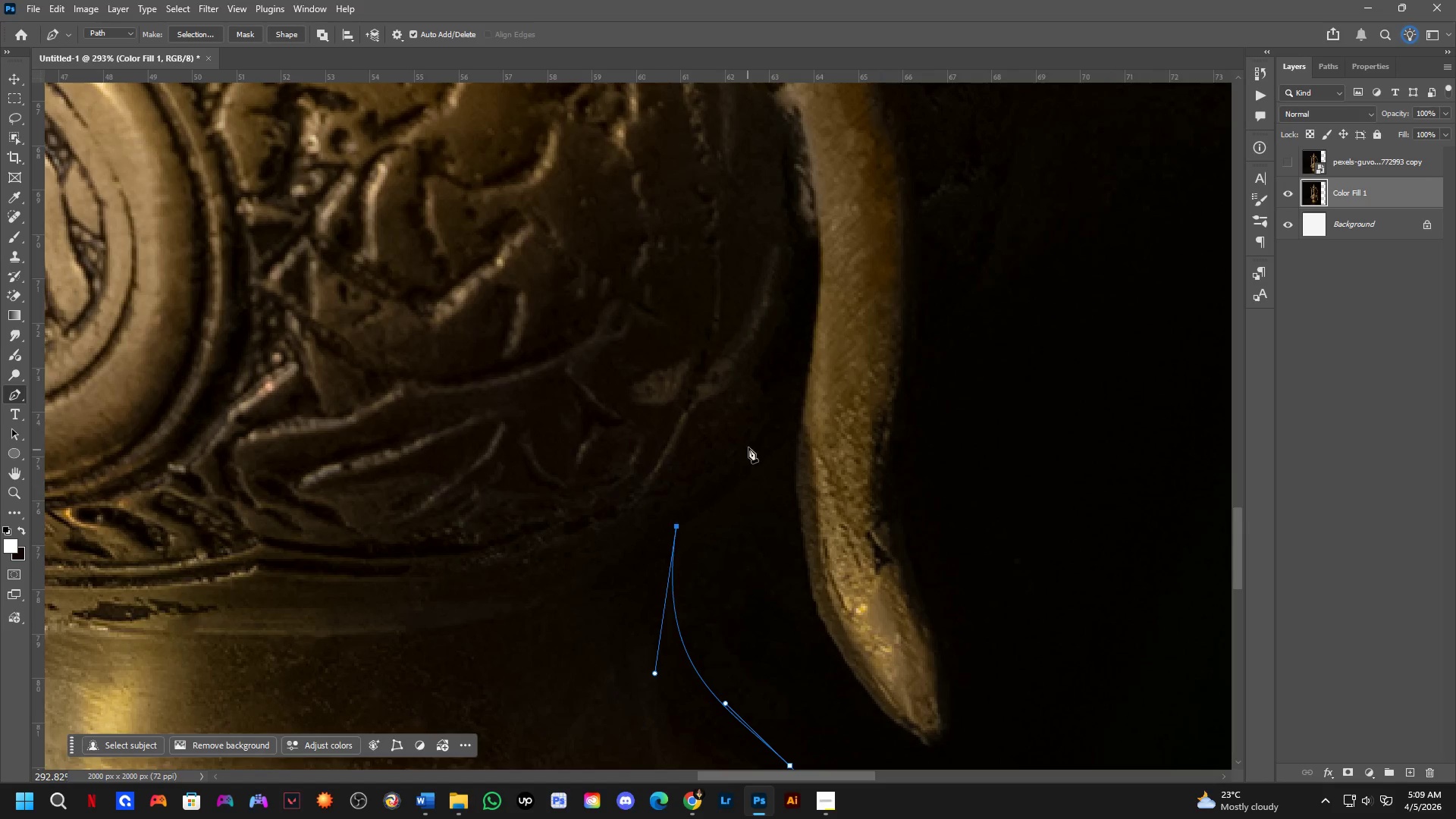 
hold_key(key=Space, duration=0.55)
 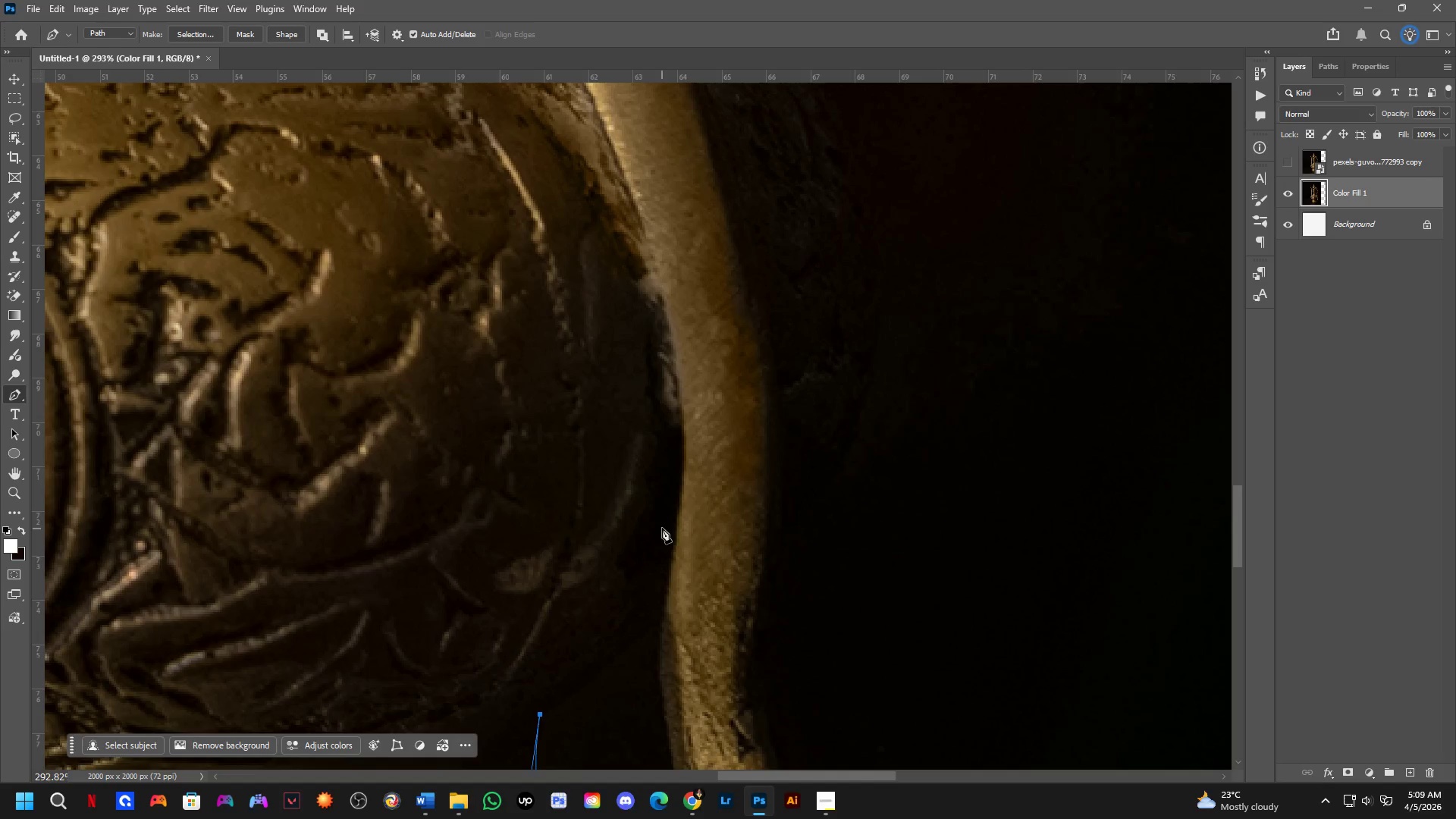 
left_click_drag(start_coordinate=[741, 450], to_coordinate=[604, 639])
 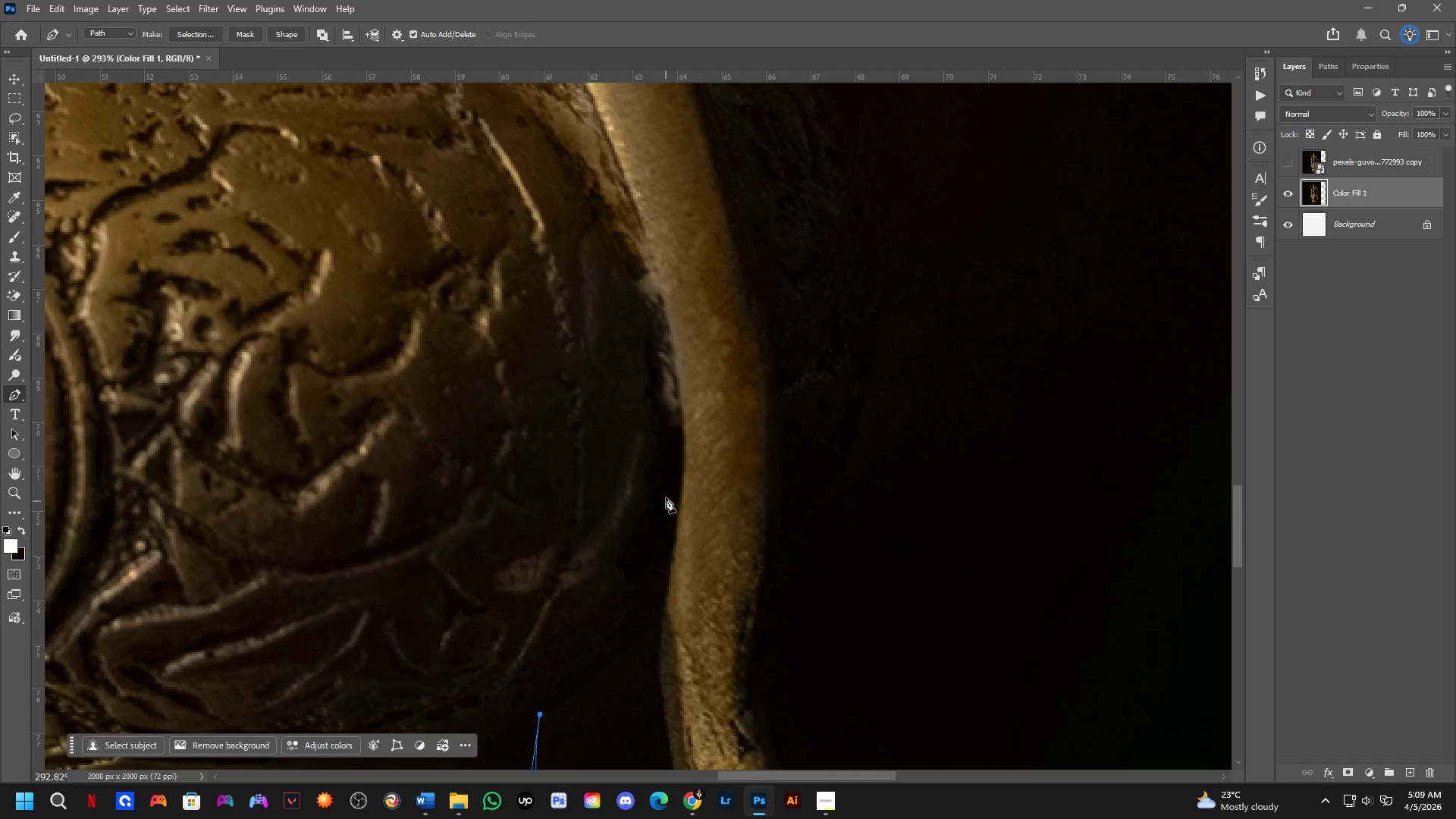 
key(Shift+ShiftLeft)
 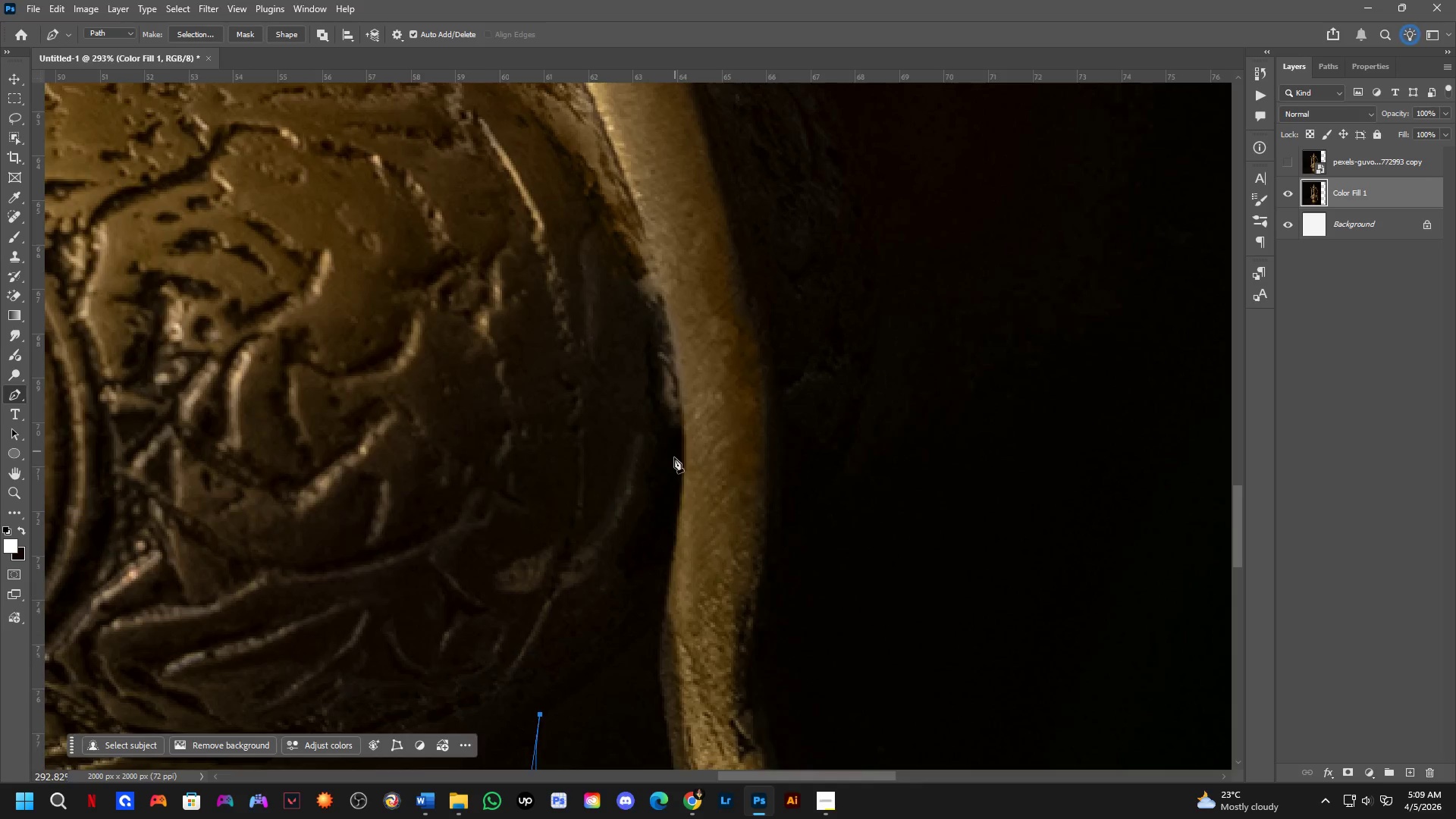 
hold_key(key=ShiftLeft, duration=0.67)
 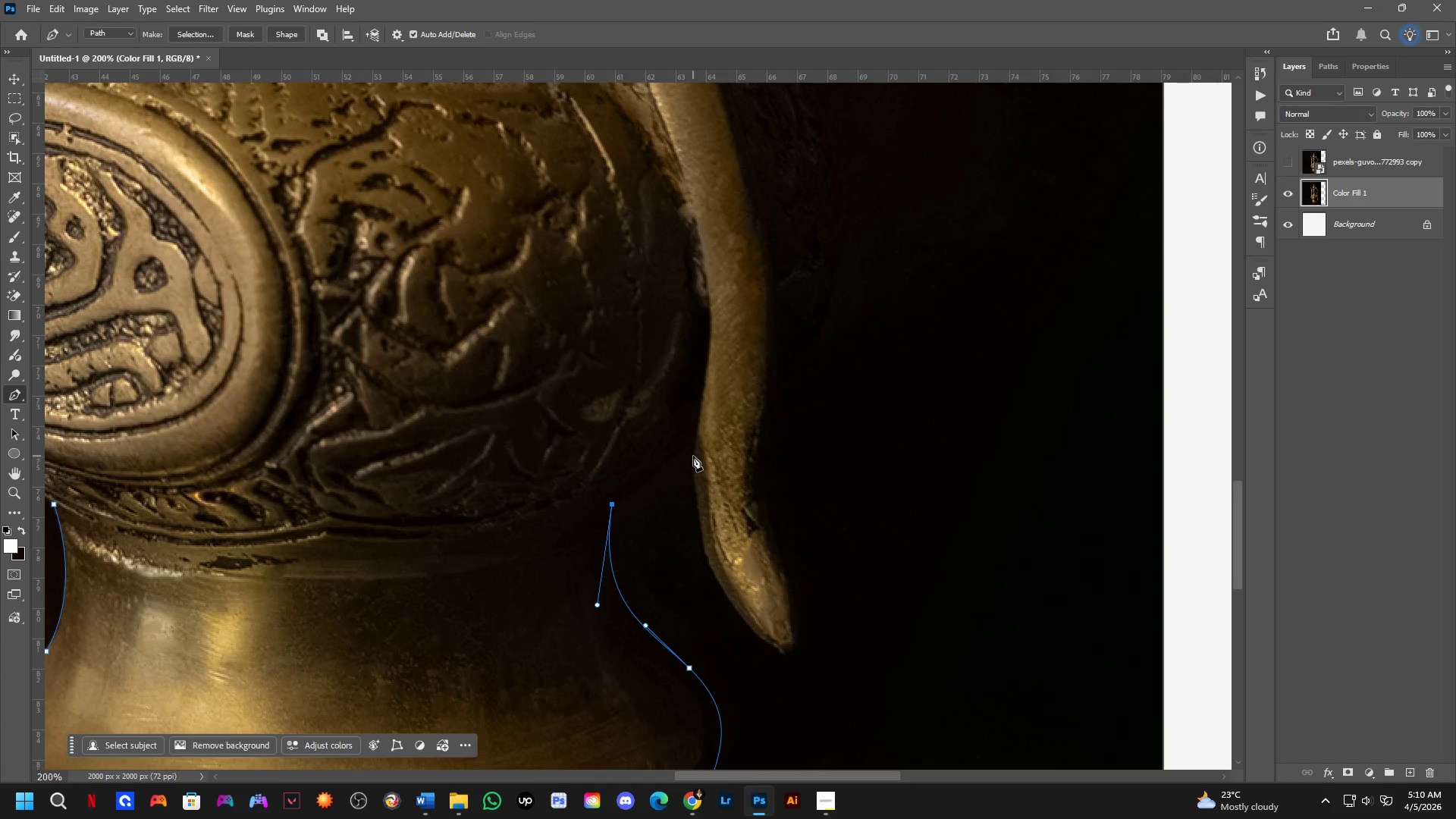 
scroll: coordinate [674, 479], scroll_direction: down, amount: 4.0
 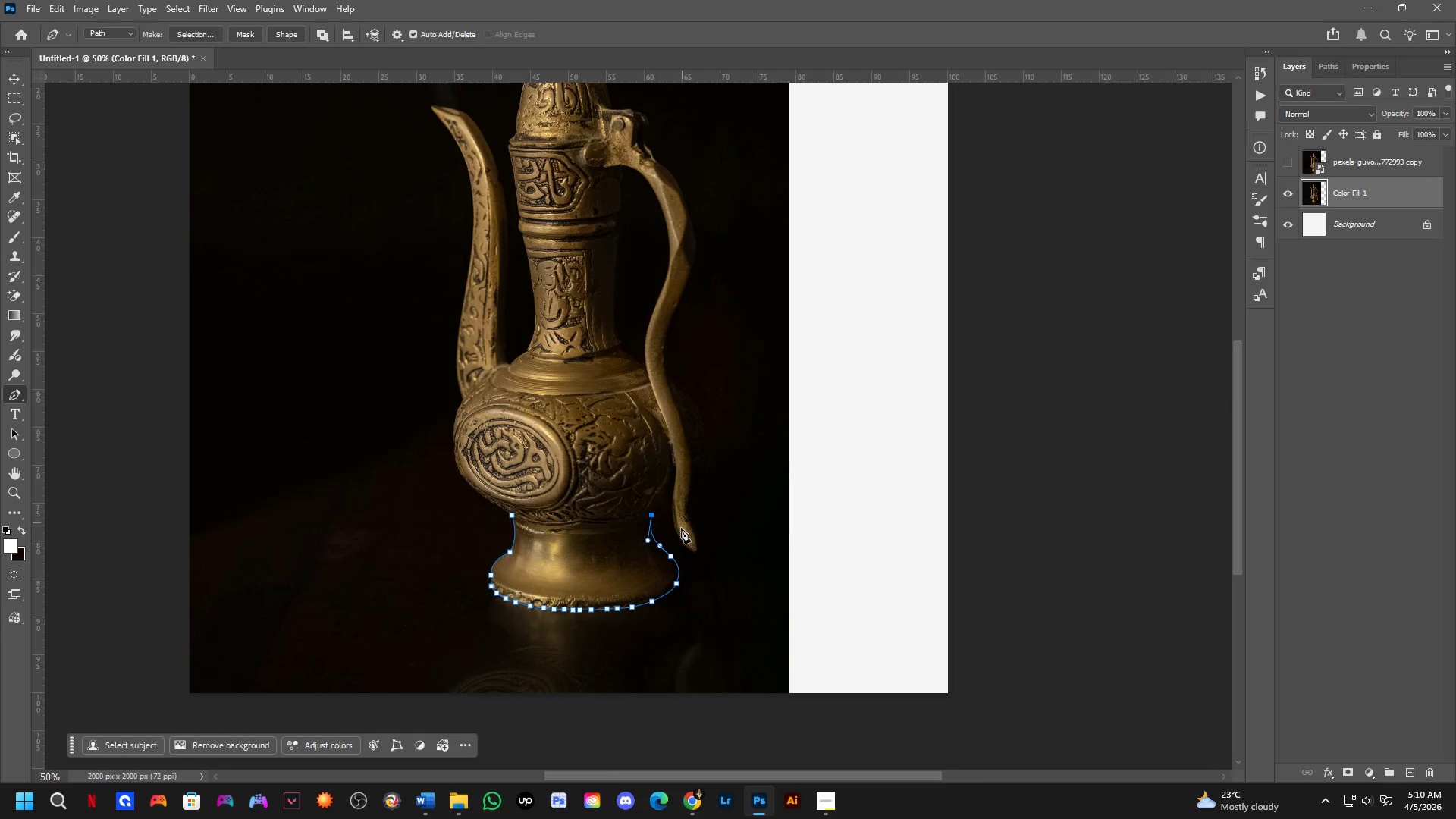 
scroll: coordinate [663, 513], scroll_direction: up, amount: 3.0
 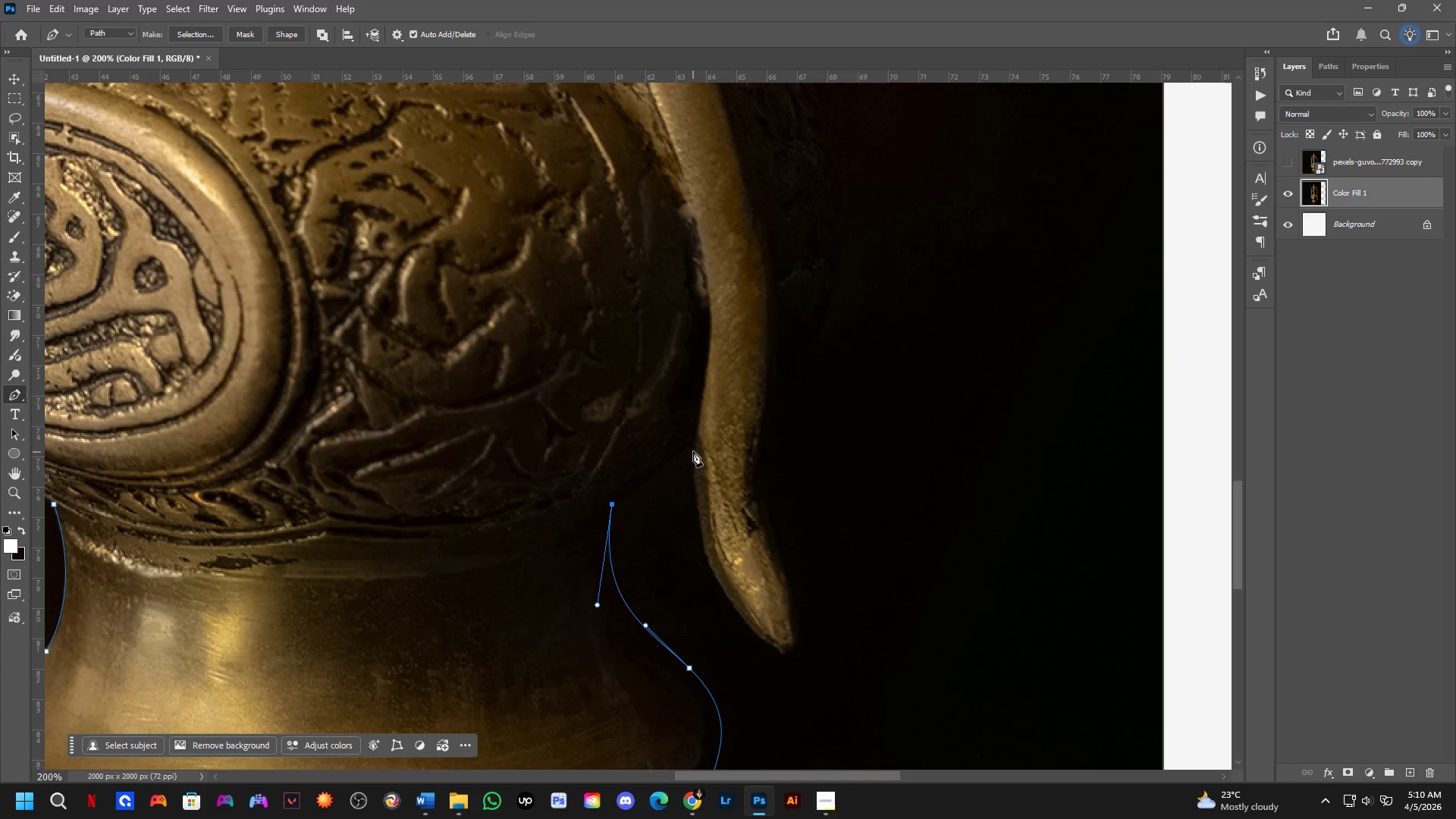 
left_click_drag(start_coordinate=[694, 446], to_coordinate=[719, 405])
 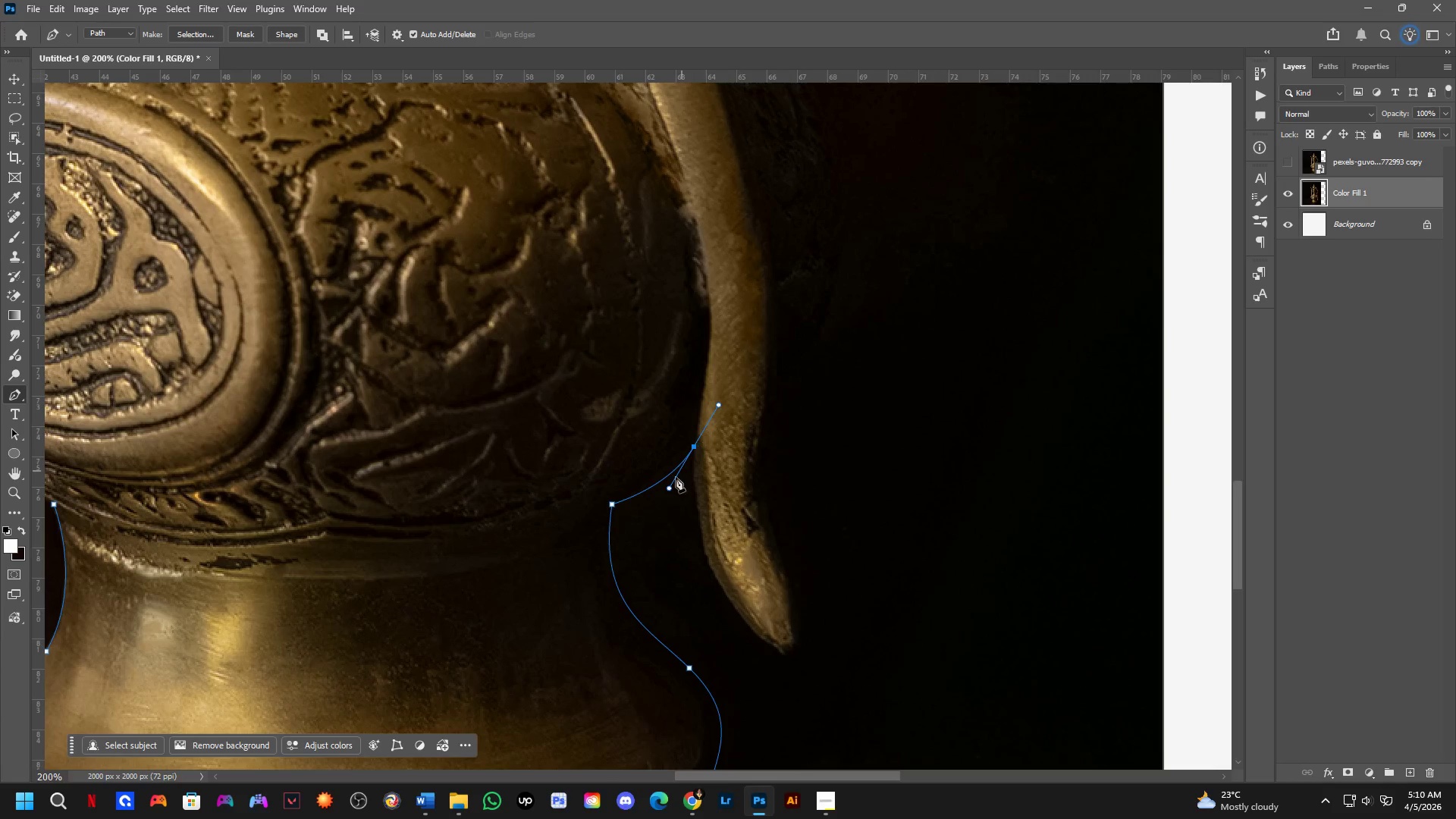 
hold_key(key=Space, duration=0.45)
 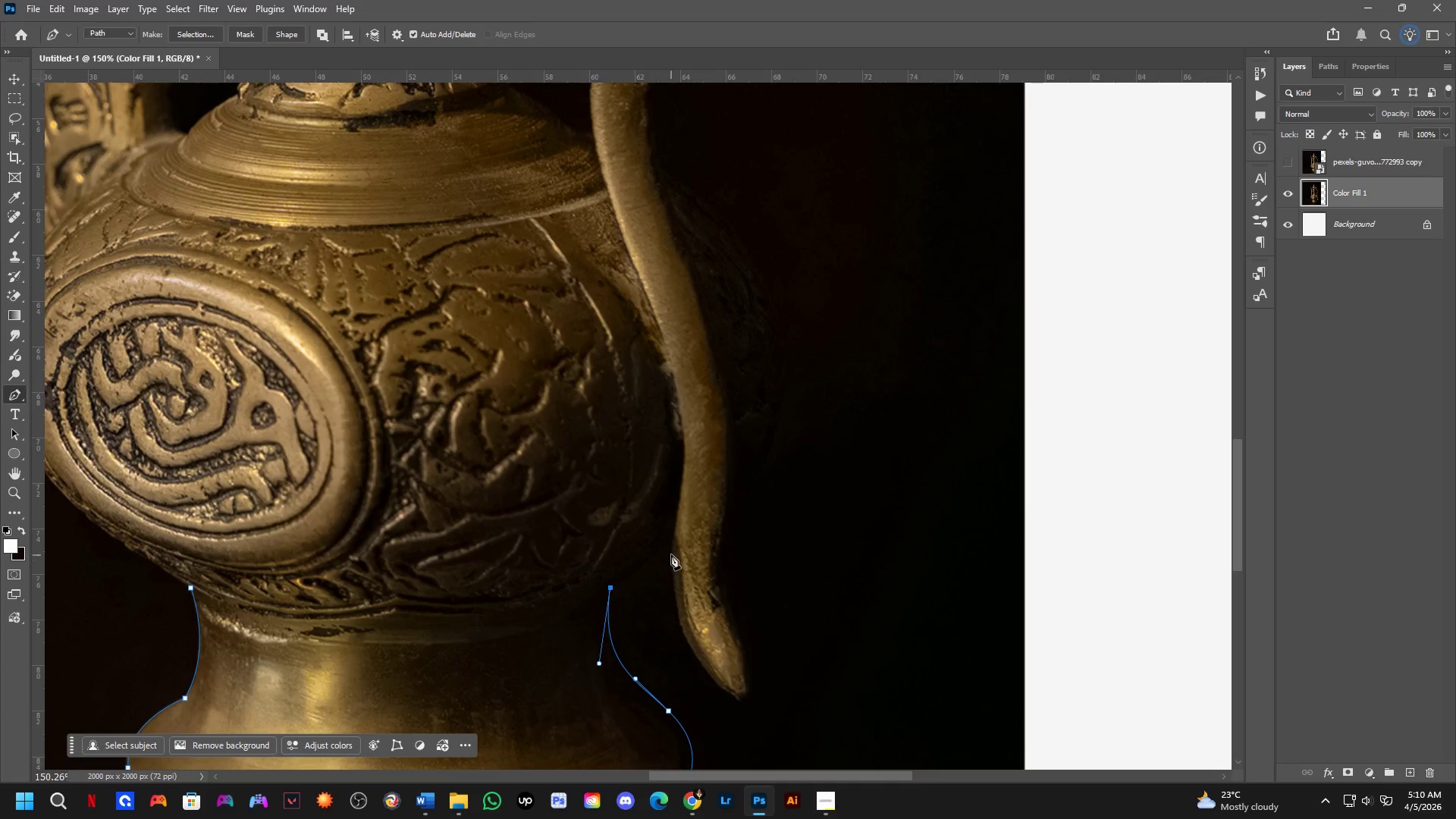 
left_click_drag(start_coordinate=[670, 546], to_coordinate=[656, 632])
 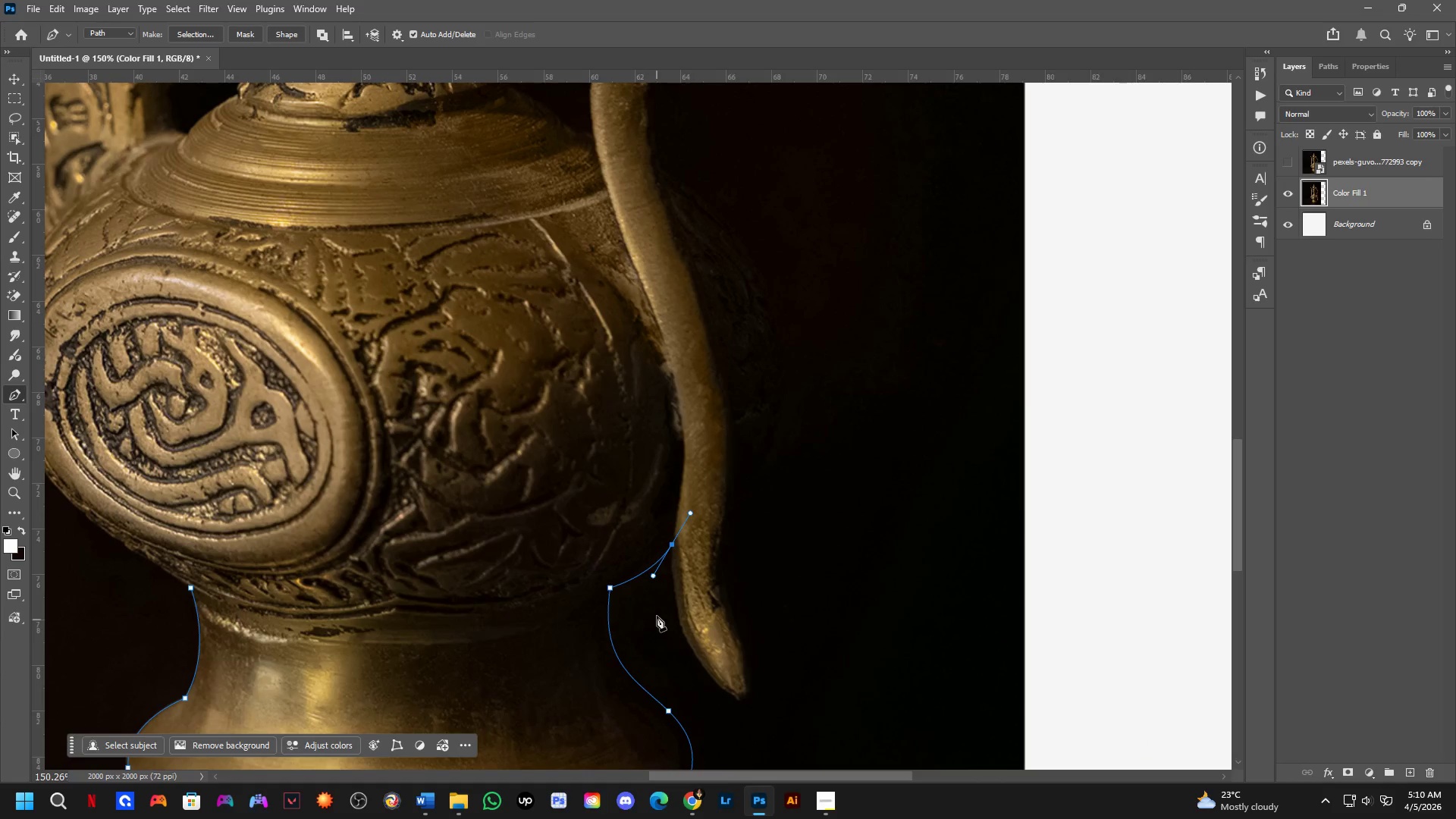 
scroll: coordinate [661, 496], scroll_direction: down, amount: 3.0
 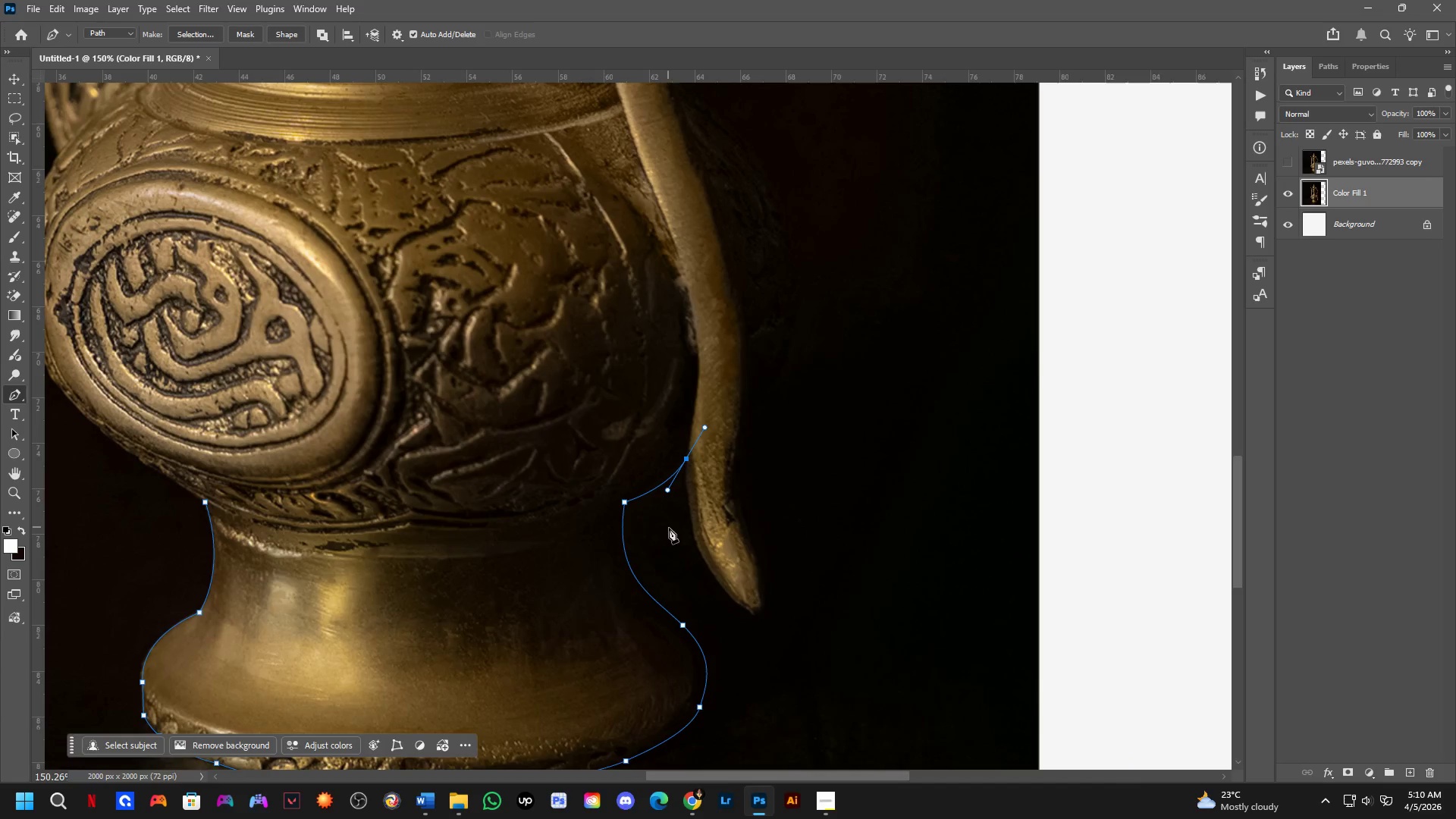 
key(Control+ControlLeft)
 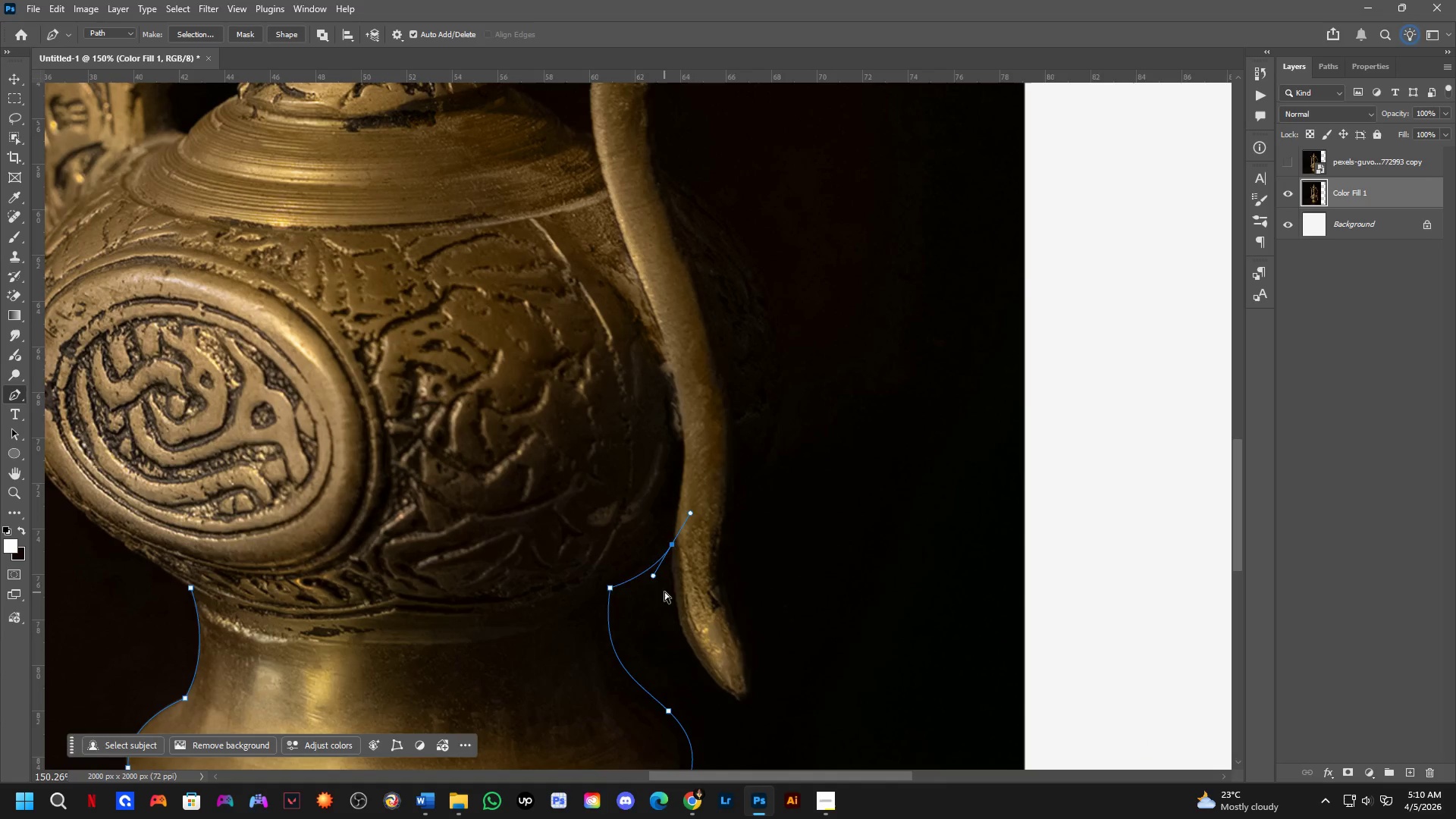 
key(Control+Z)
 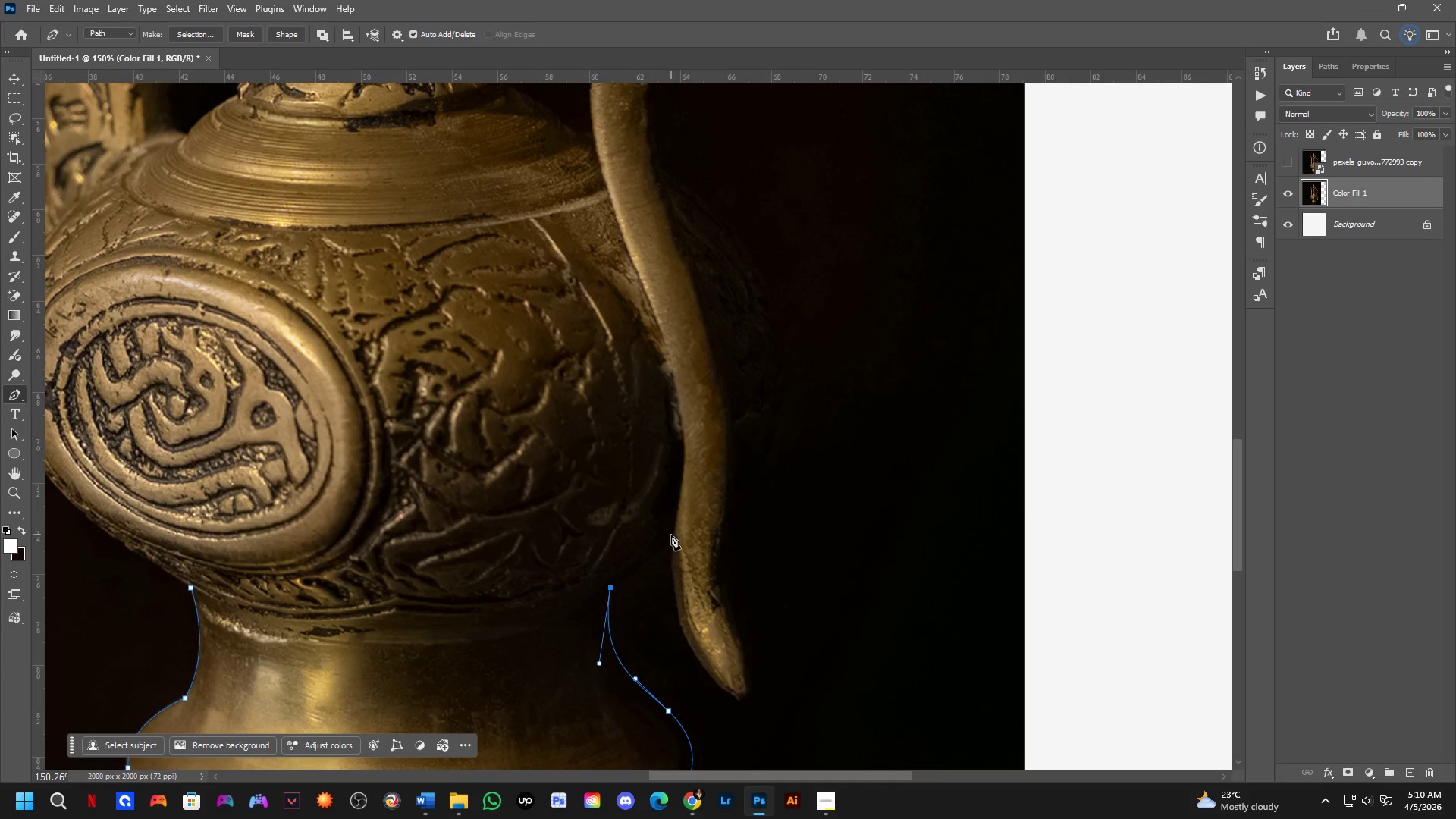 
left_click_drag(start_coordinate=[674, 533], to_coordinate=[701, 494])
 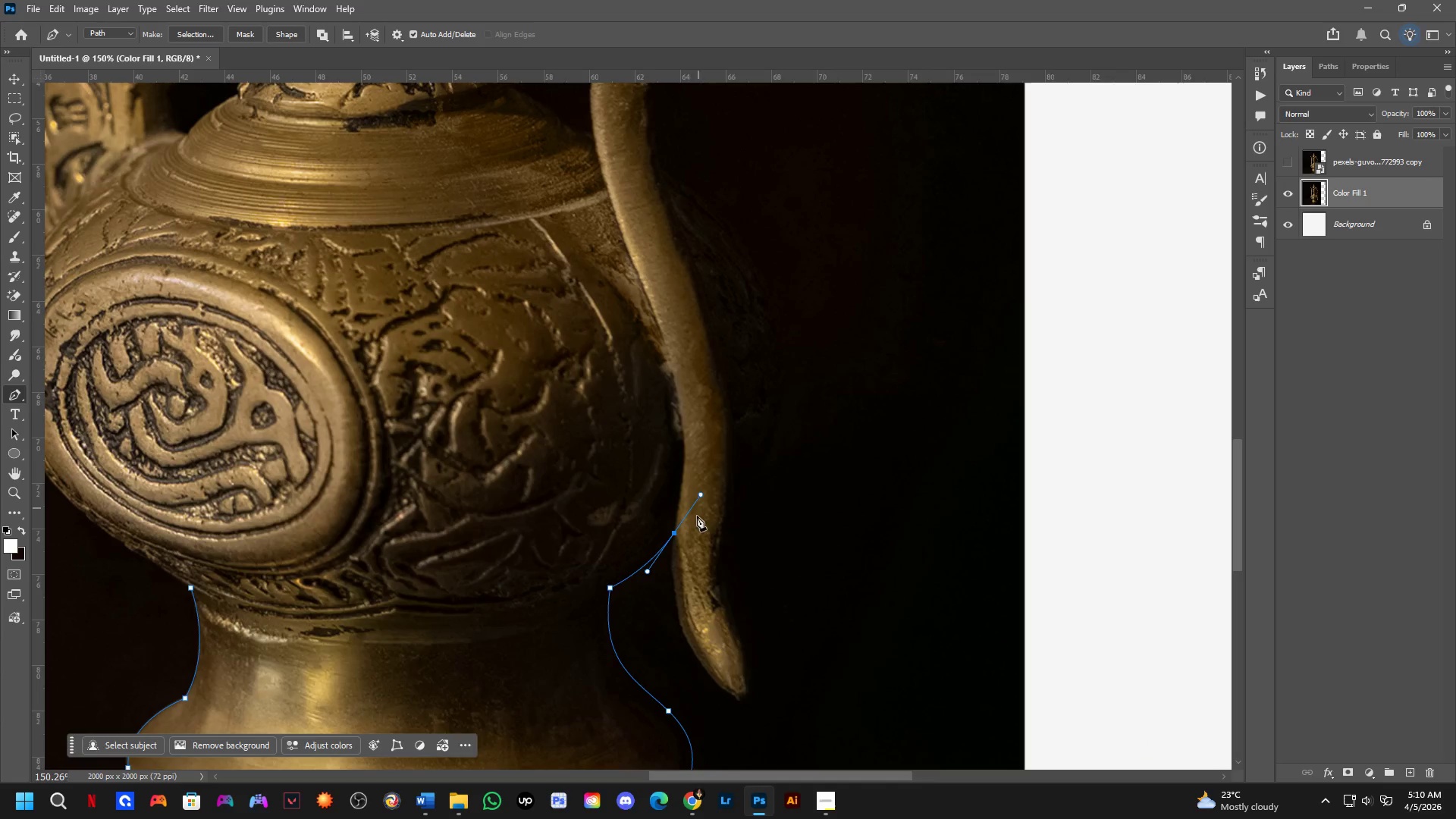 
key(Shift+ShiftLeft)
 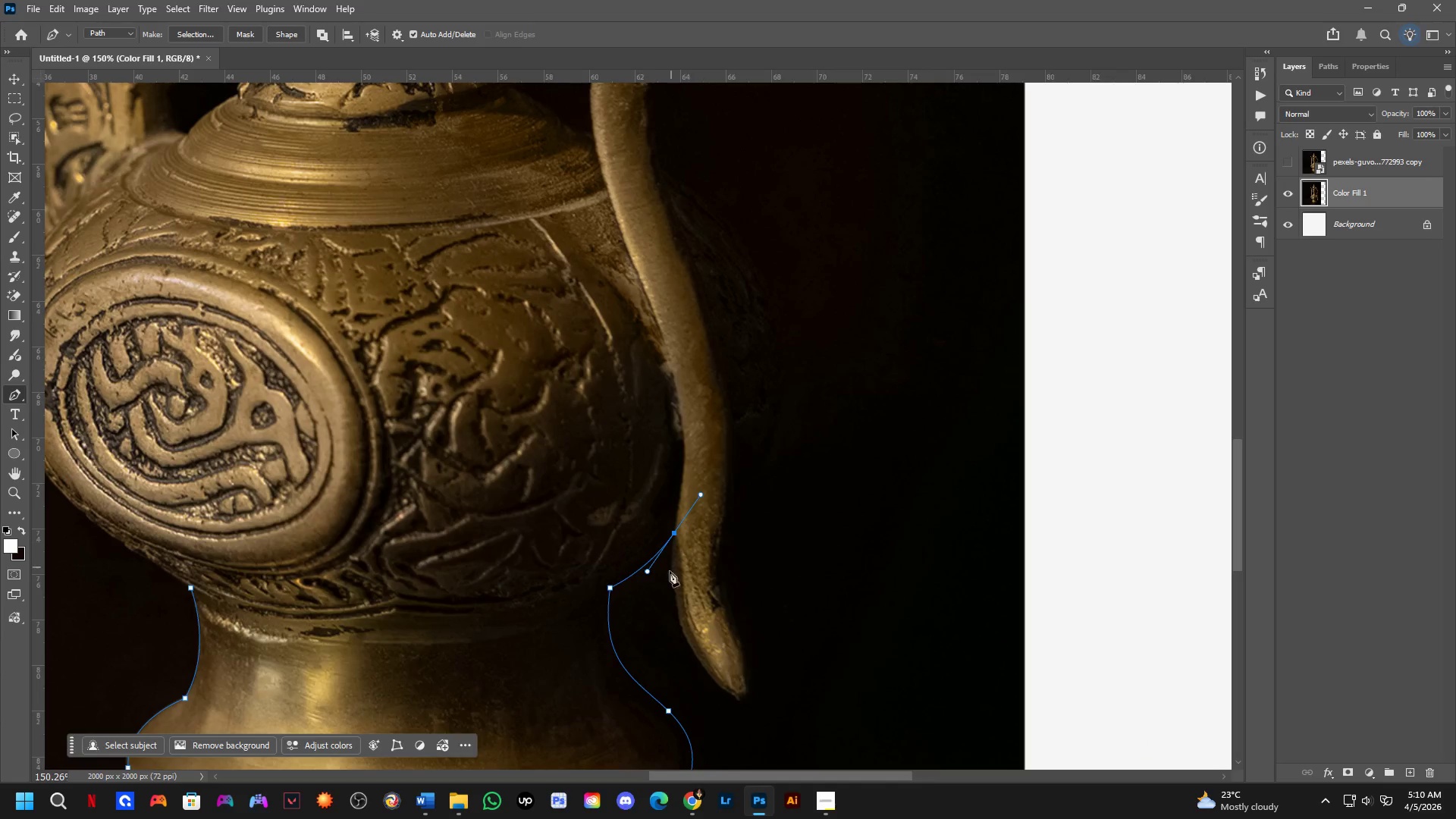 
scroll: coordinate [667, 576], scroll_direction: down, amount: 2.0
 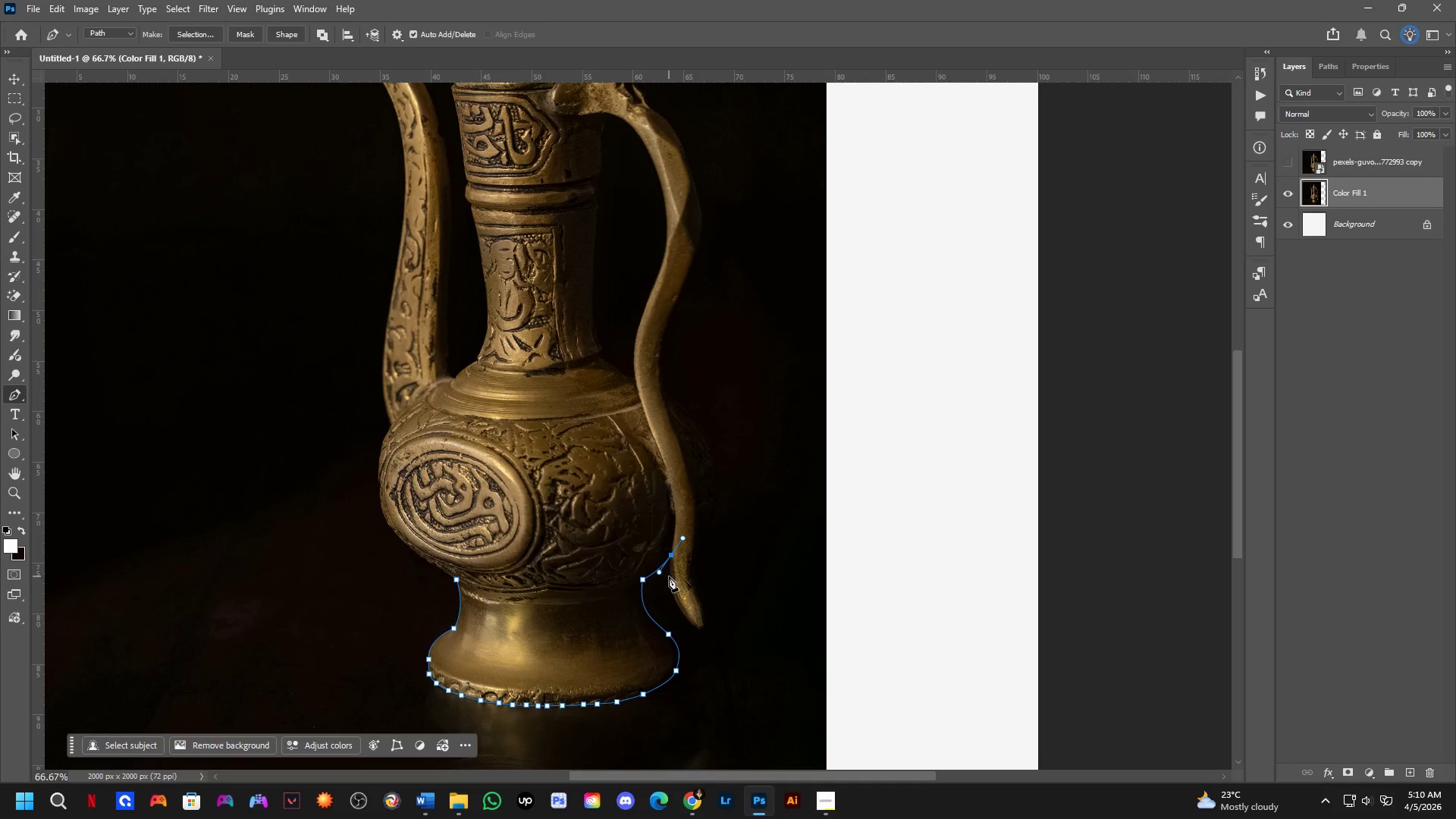 
key(Shift+ShiftLeft)
 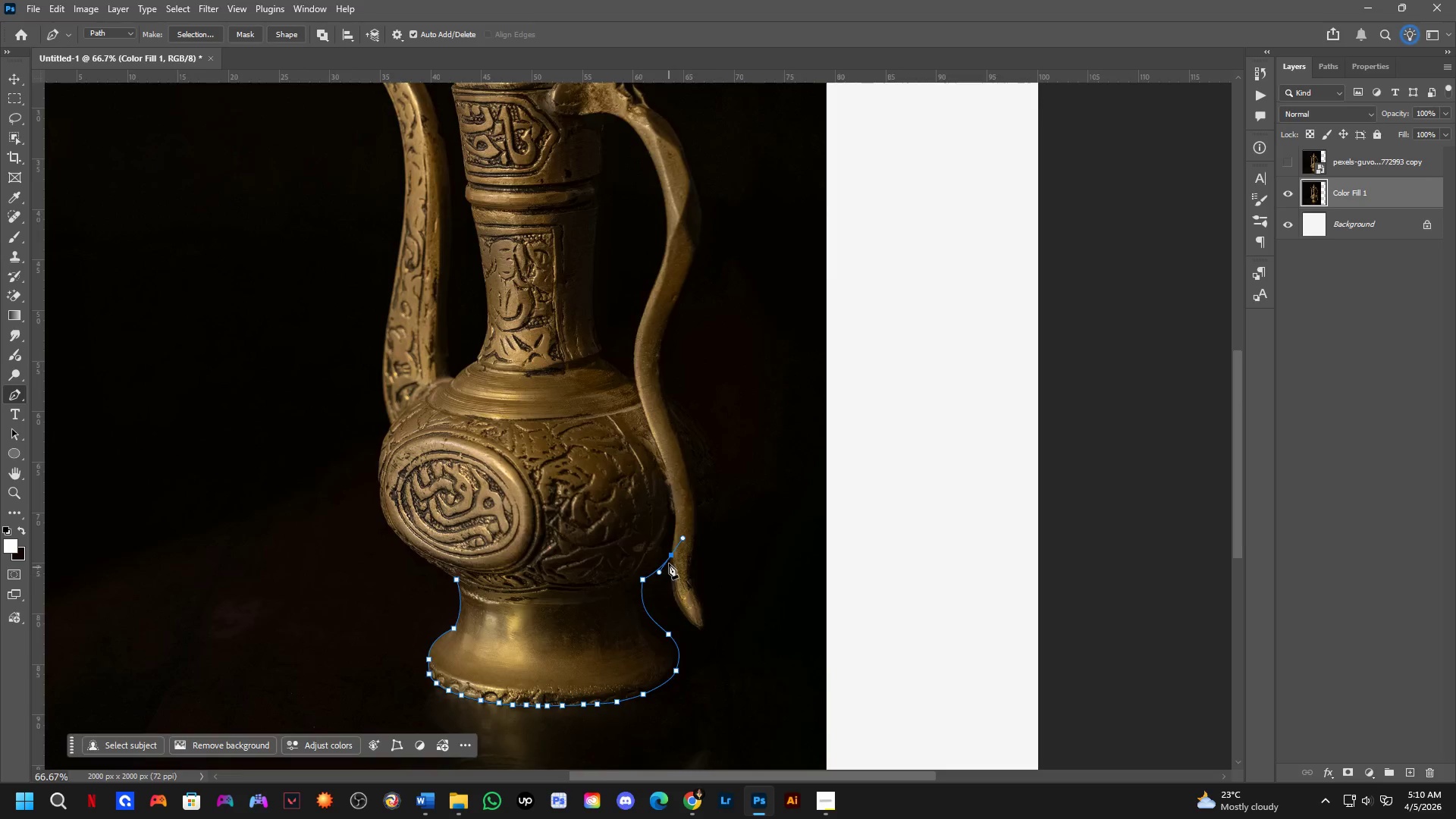 
scroll: coordinate [669, 556], scroll_direction: up, amount: 2.0
 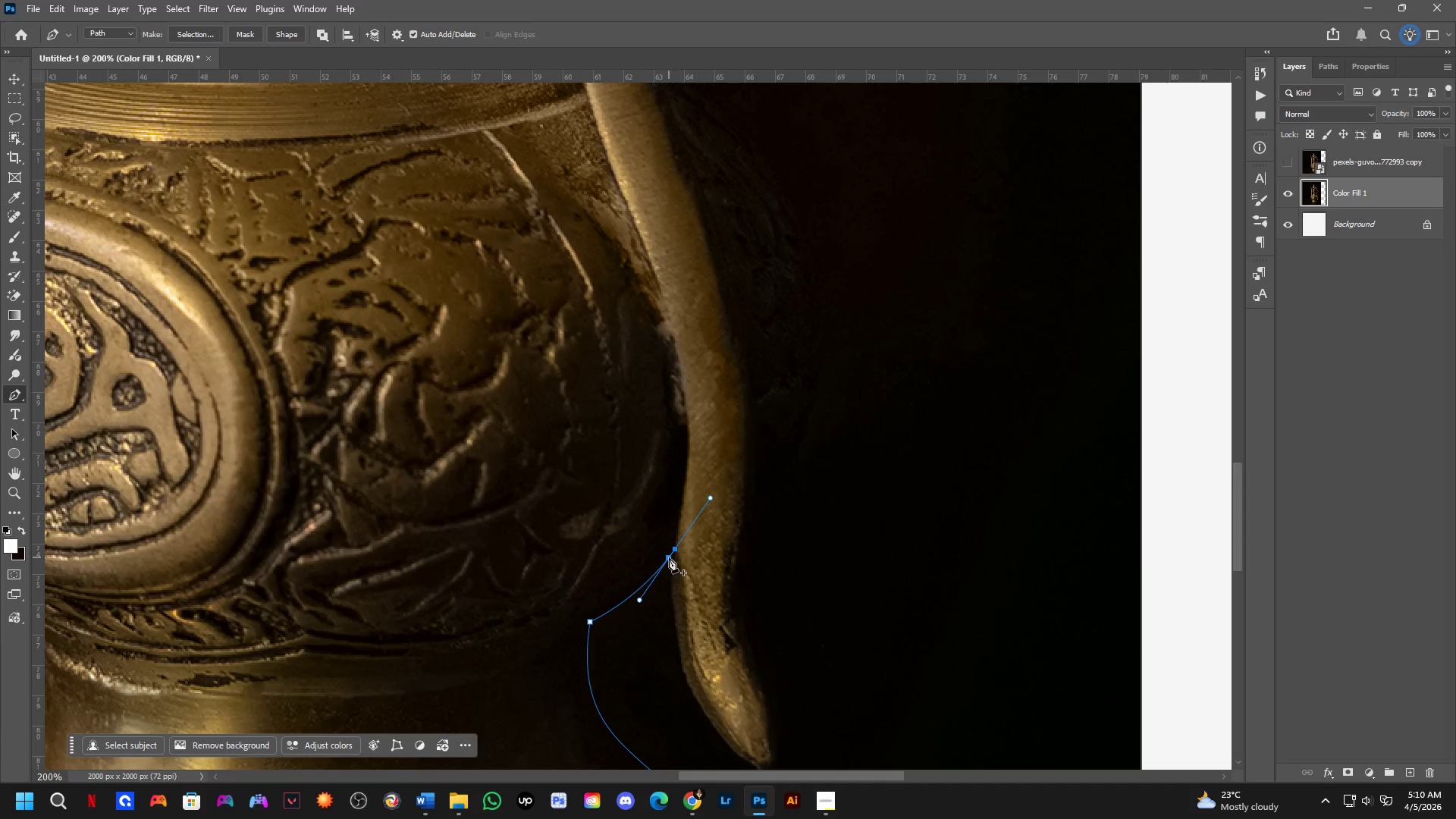 
scroll: coordinate [679, 575], scroll_direction: down, amount: 8.0
 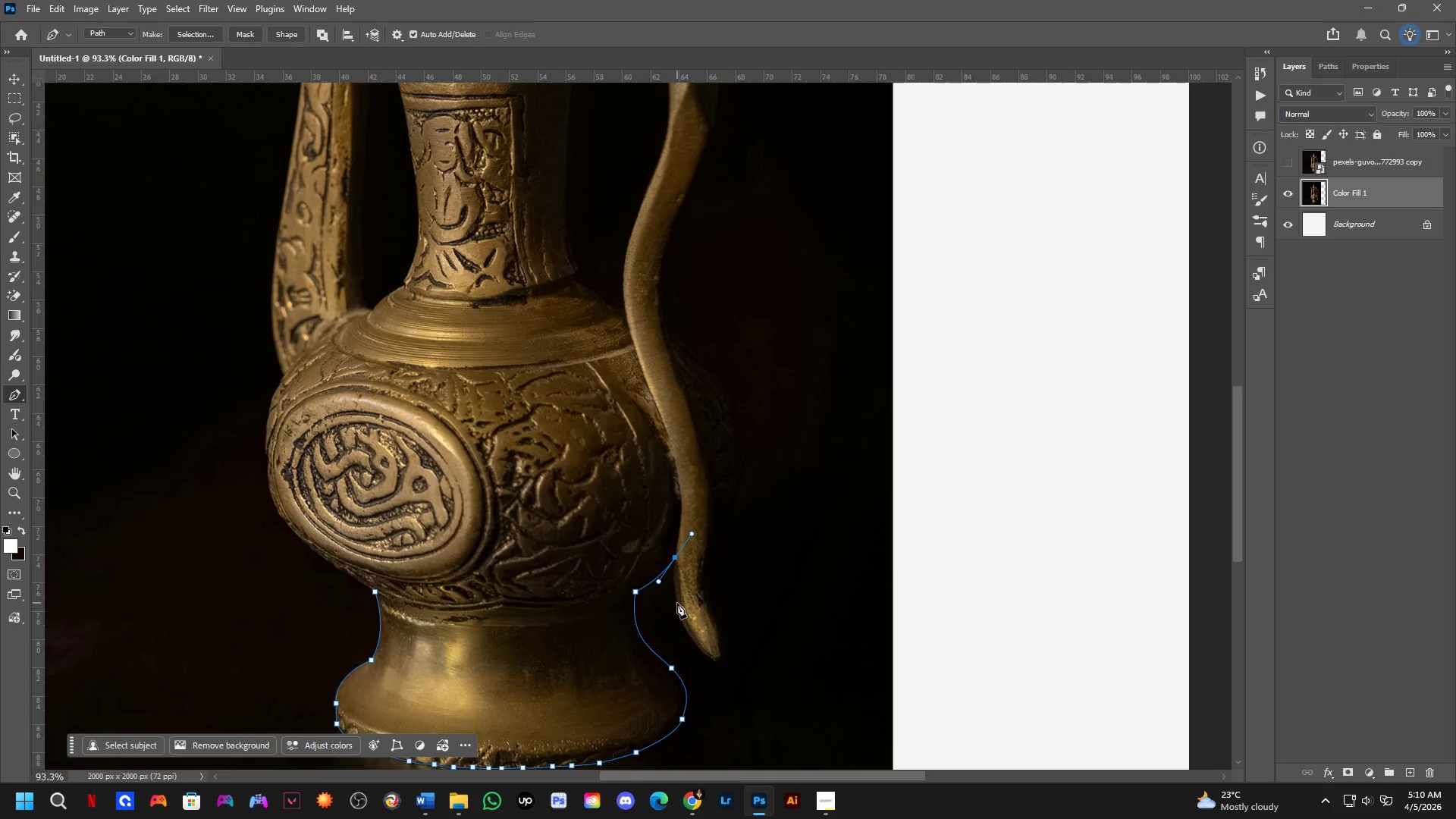 
key(Shift+ShiftLeft)
 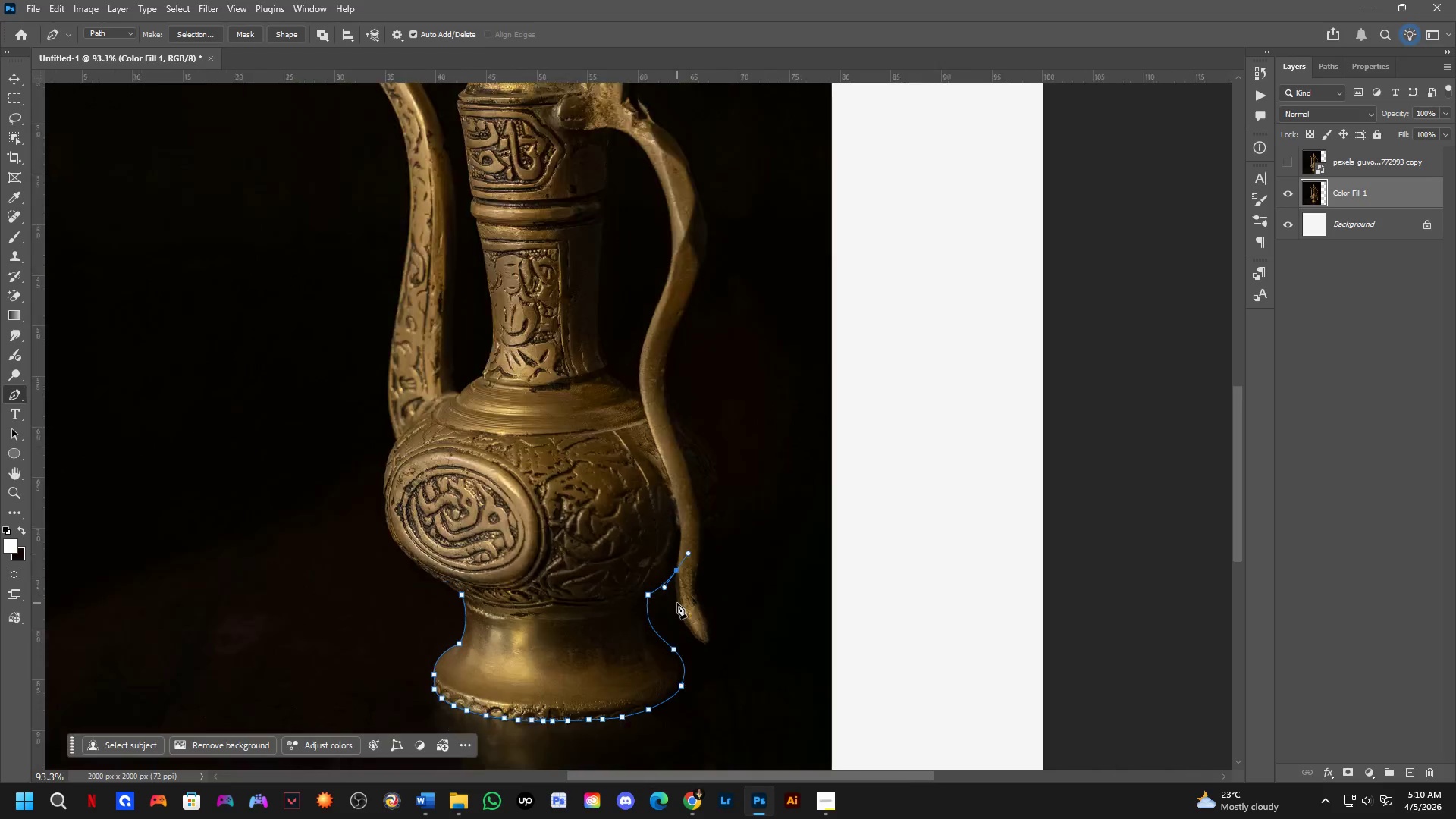 
key(Control+Z)
 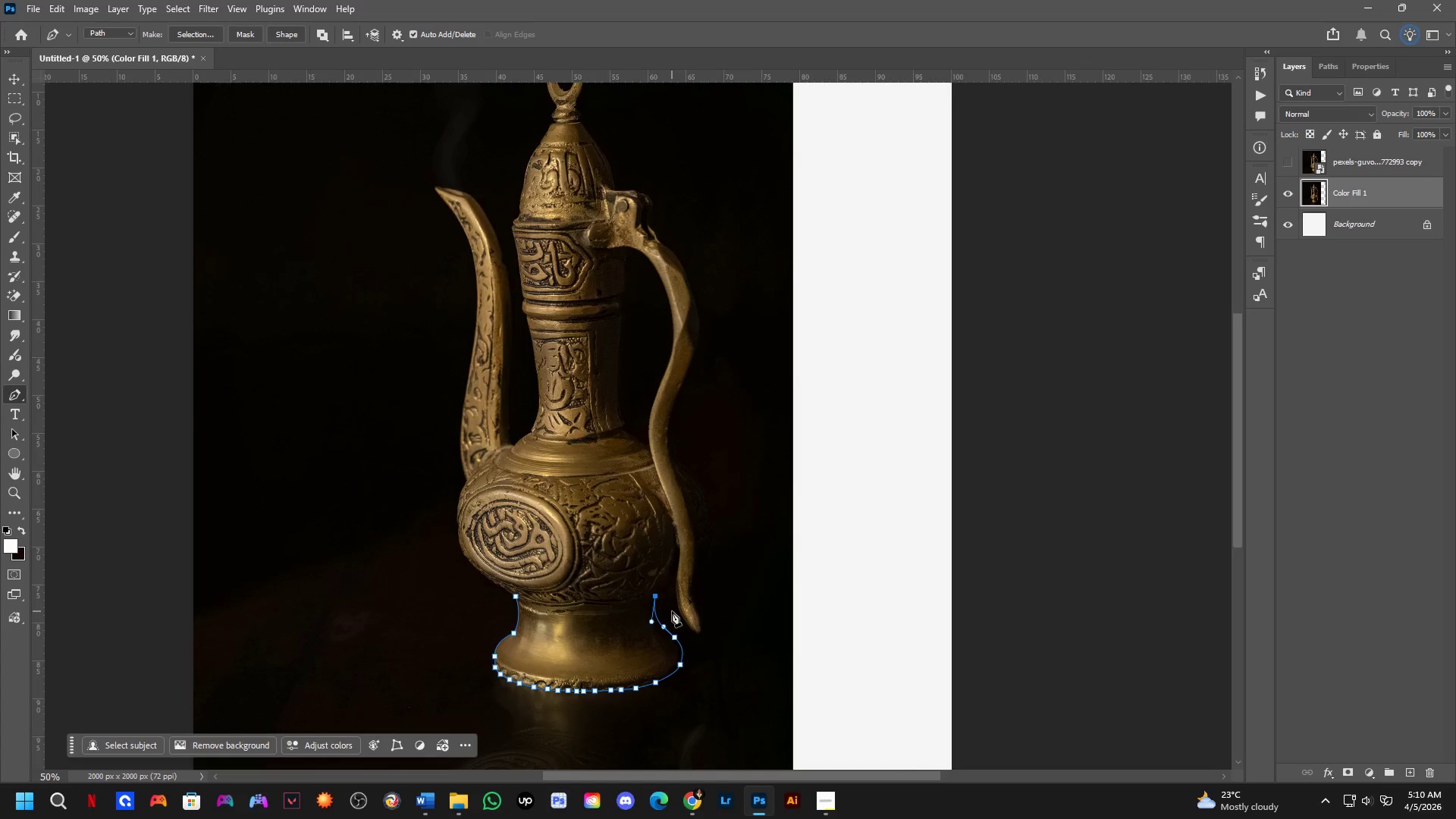 
scroll: coordinate [677, 603], scroll_direction: down, amount: 2.0
 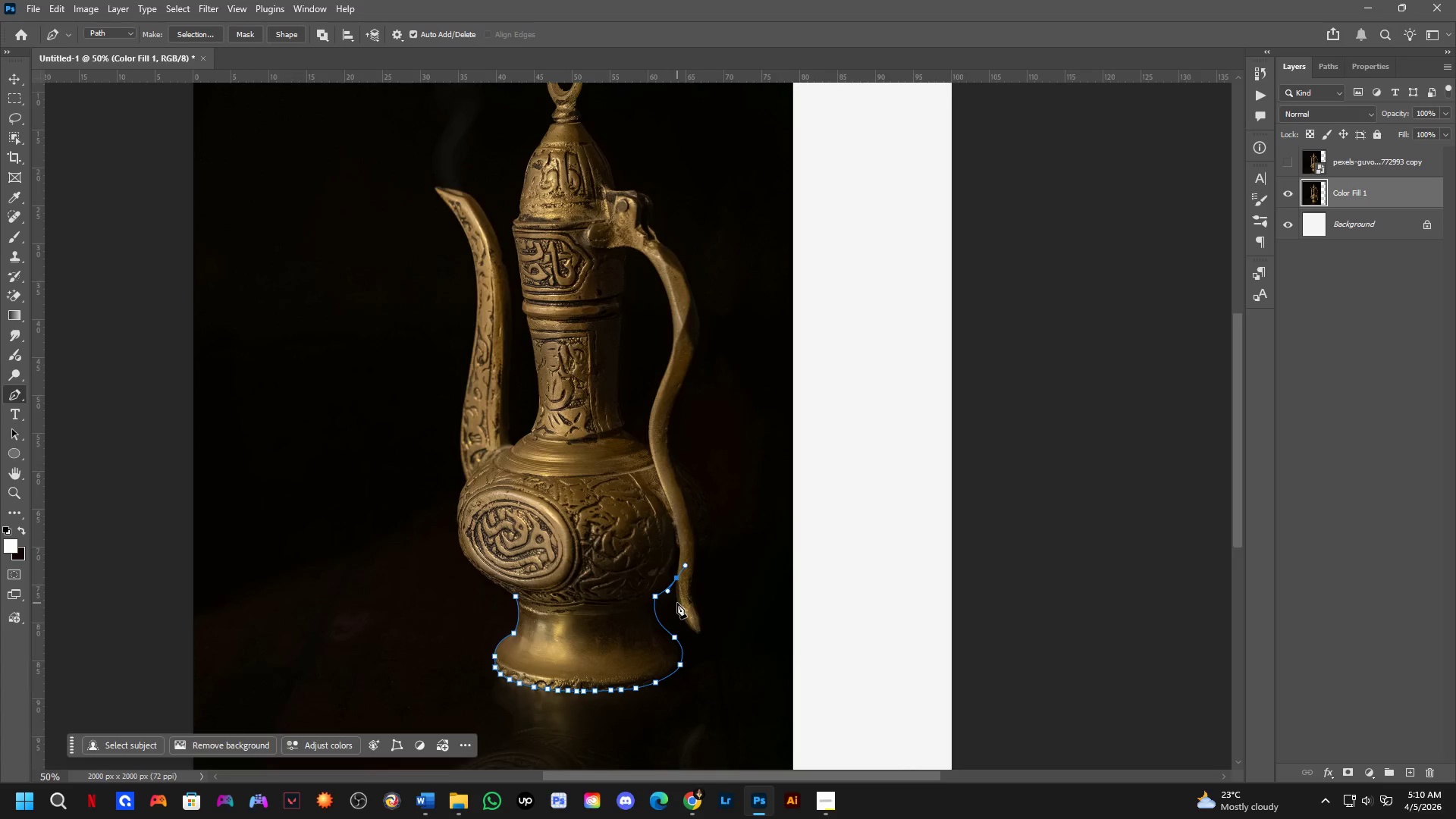 
key(Control+Z)
 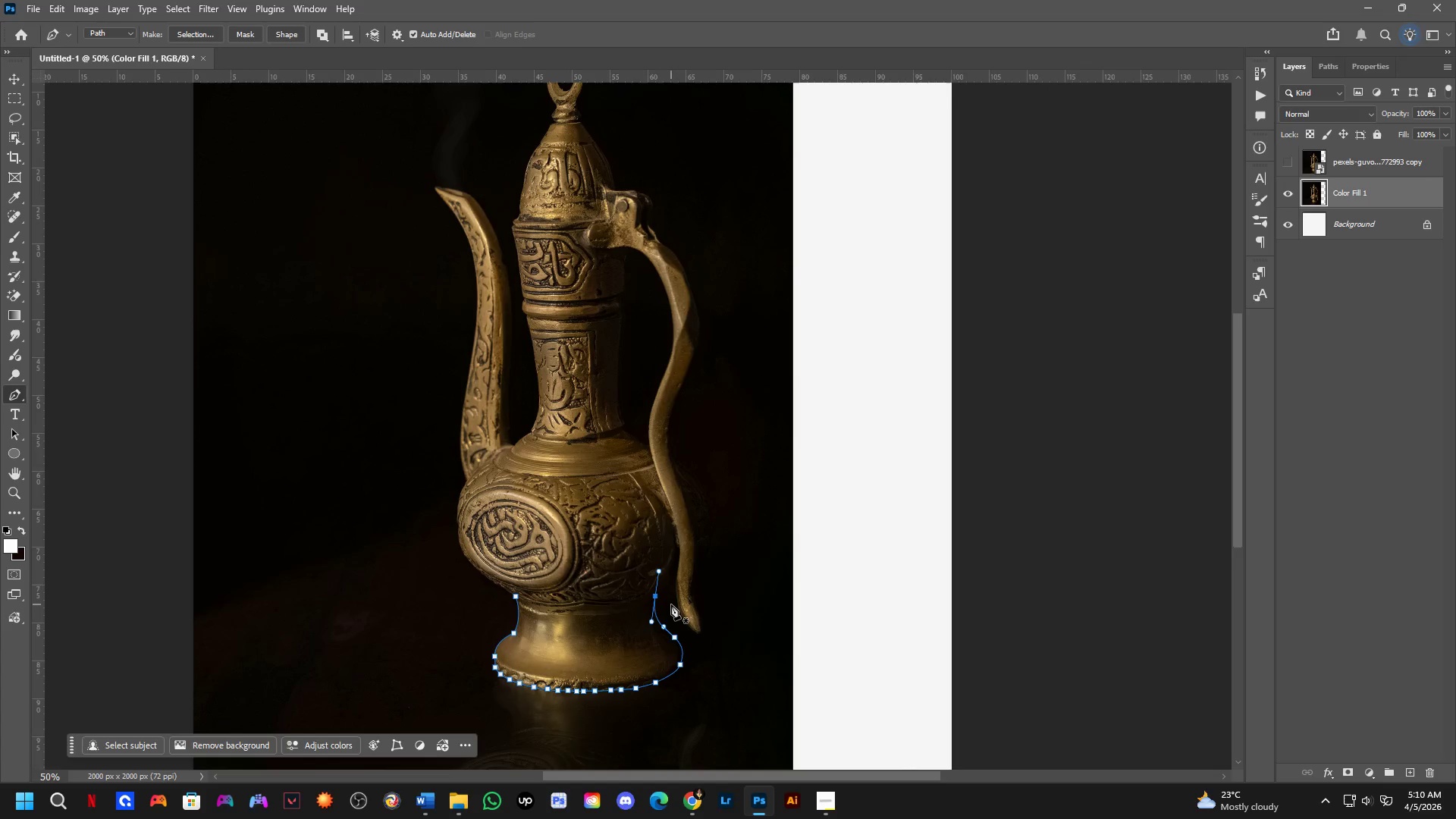 
key(Control+Shift+Z)
 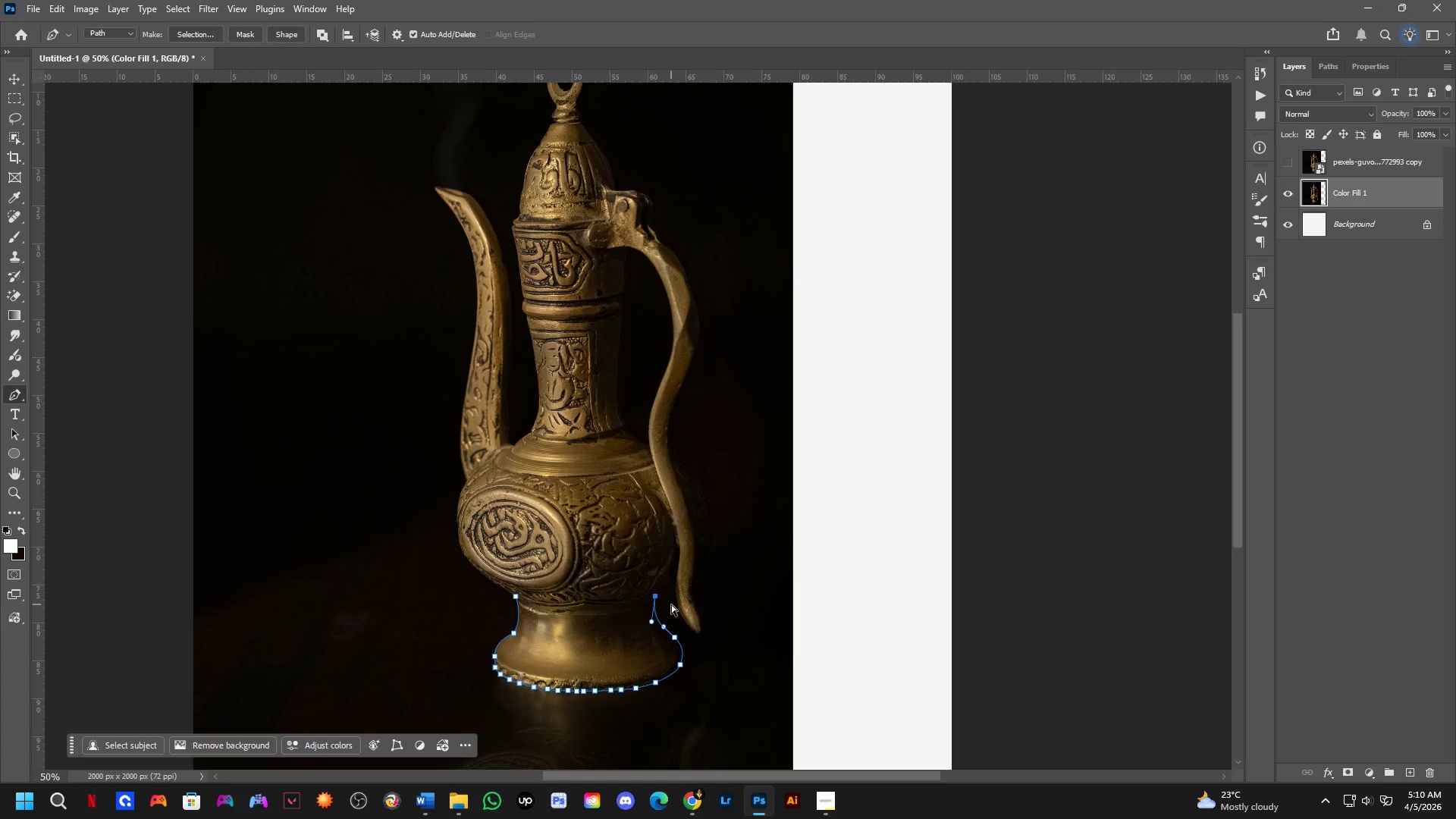 
key(Control+Shift+Z)
 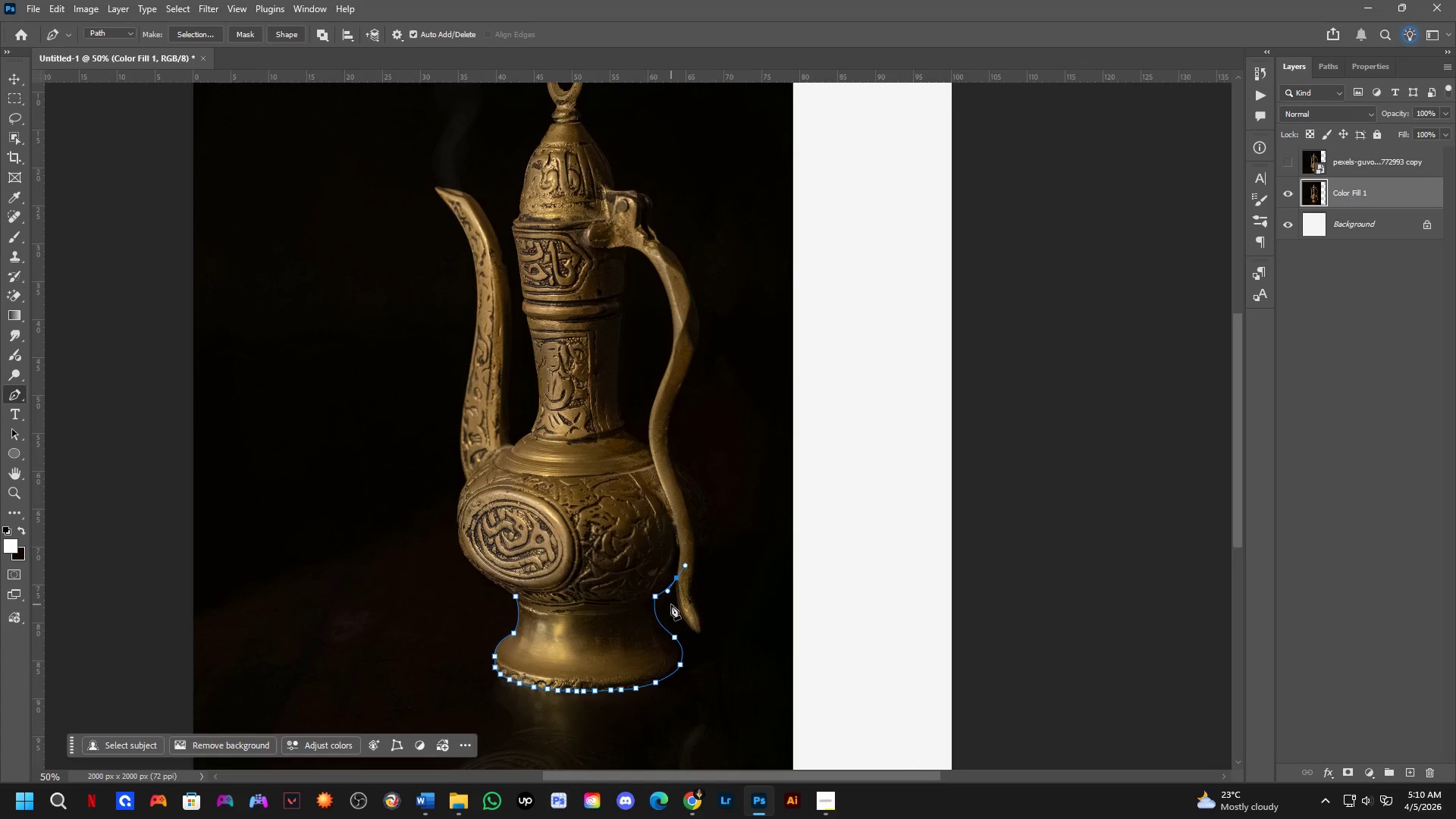 
key(Shift+ShiftLeft)
 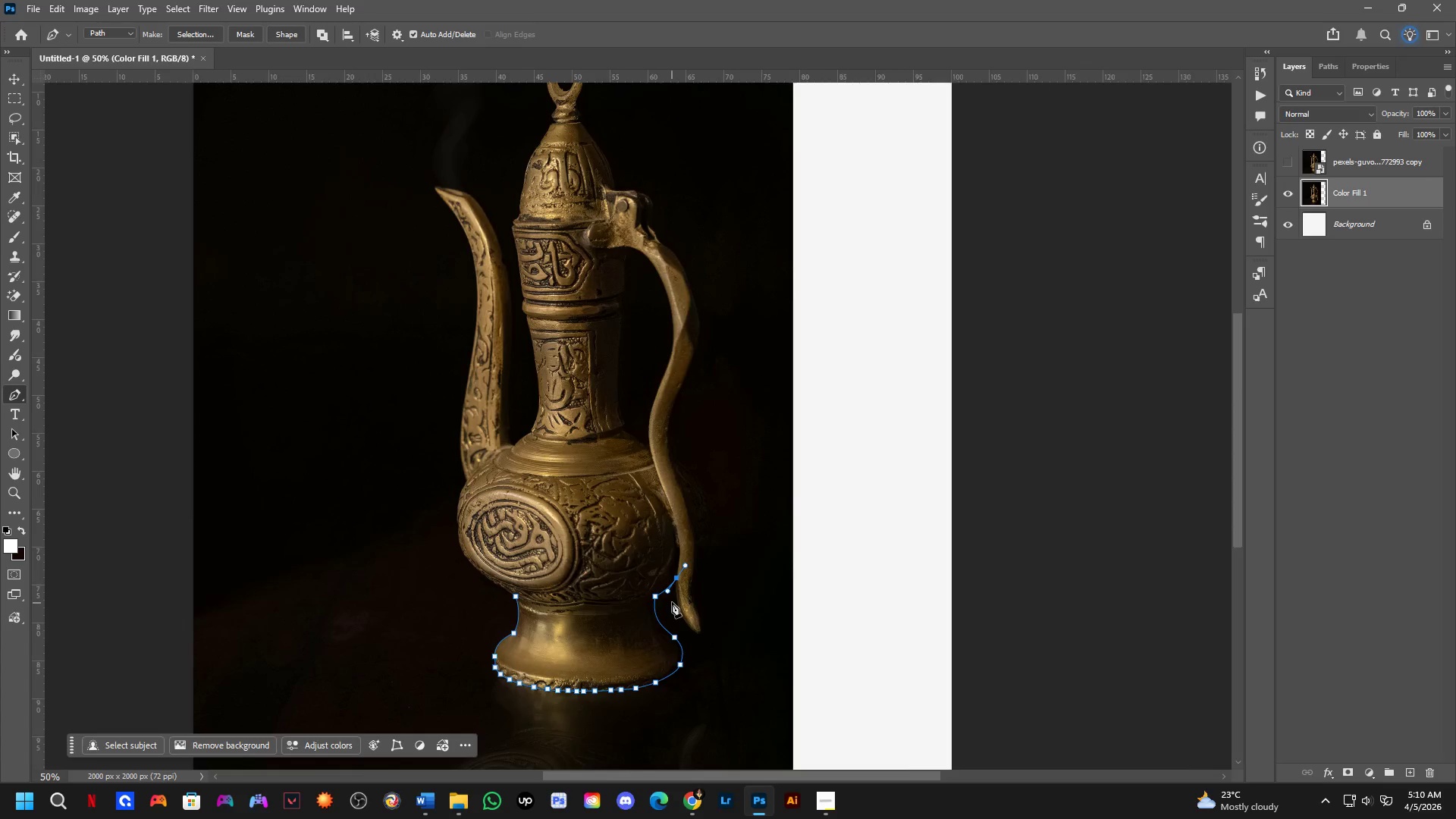 
key(Shift+ShiftLeft)
 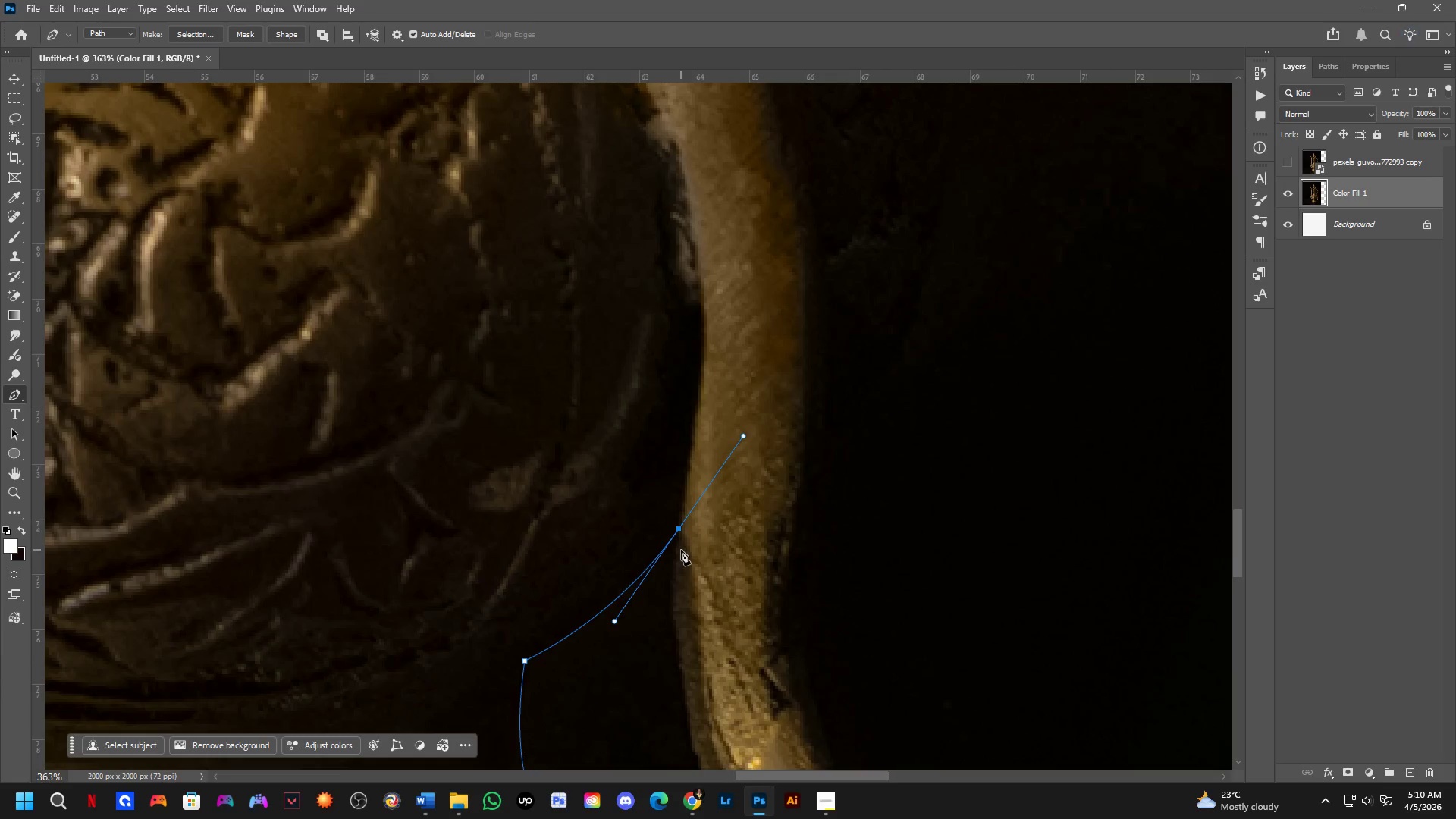 
hold_key(key=AltLeft, duration=0.7)
 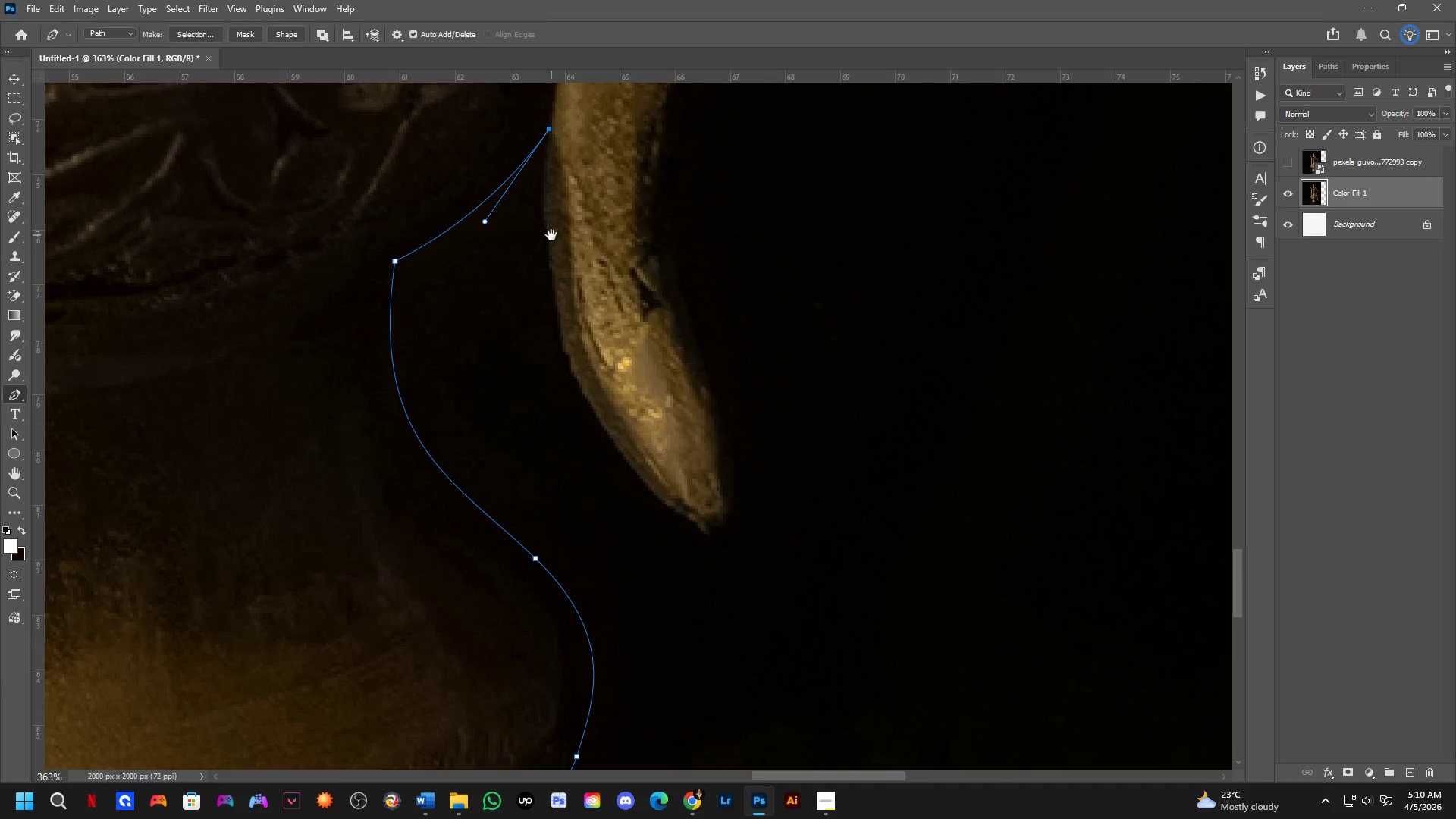 
scroll: coordinate [681, 560], scroll_direction: up, amount: 7.0
 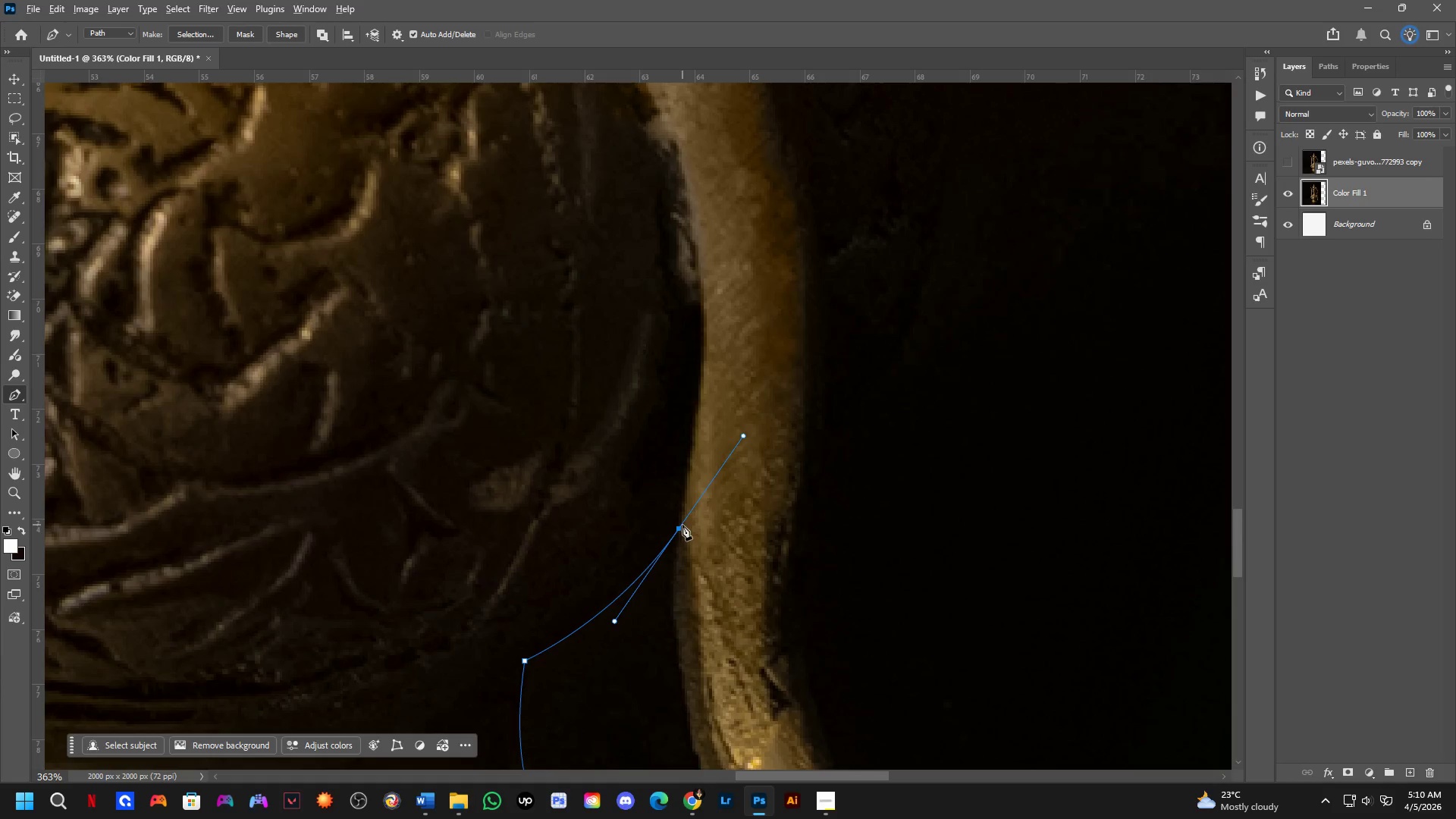 
left_click([679, 526])
 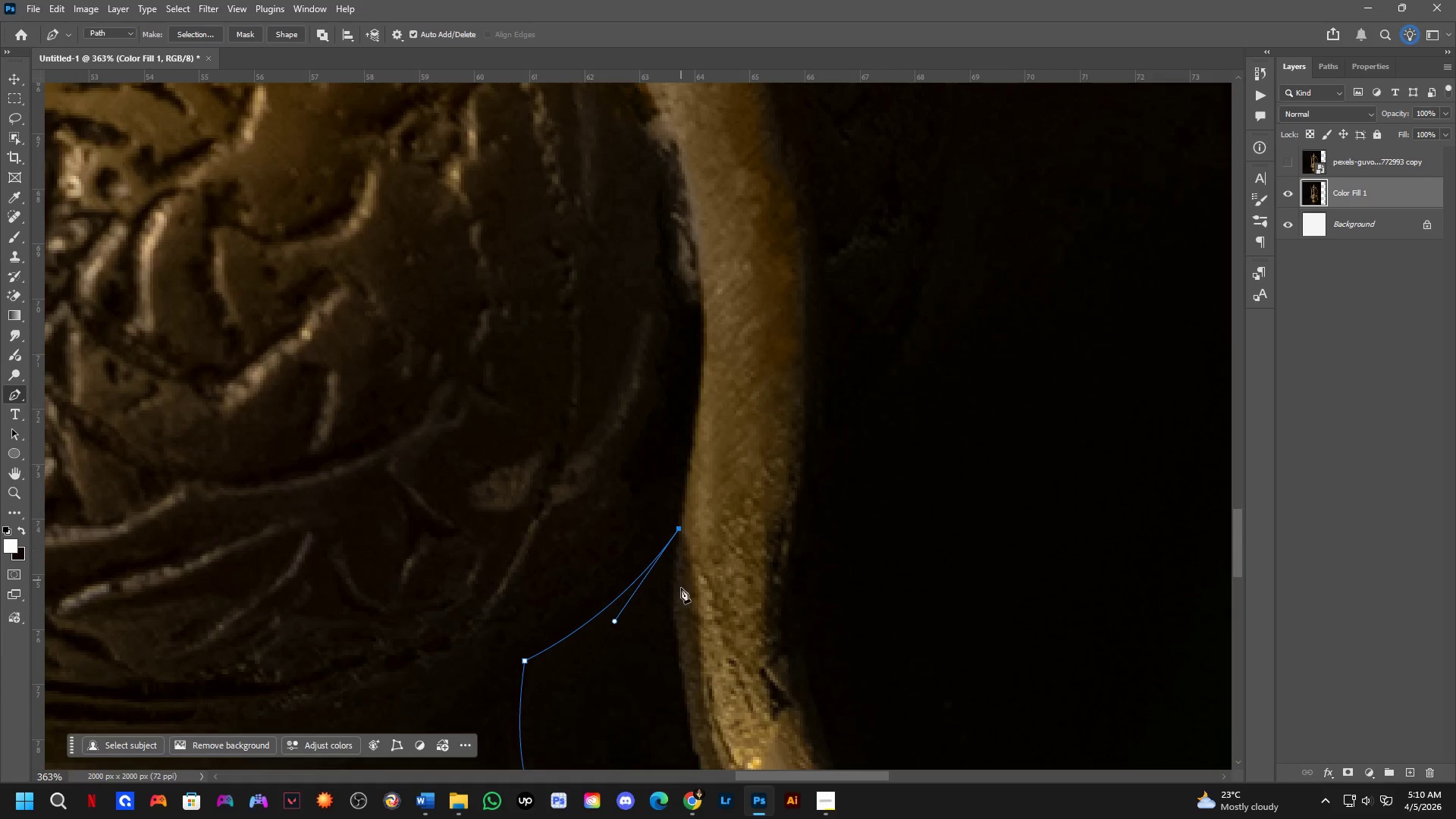 
hold_key(key=Space, duration=0.89)
 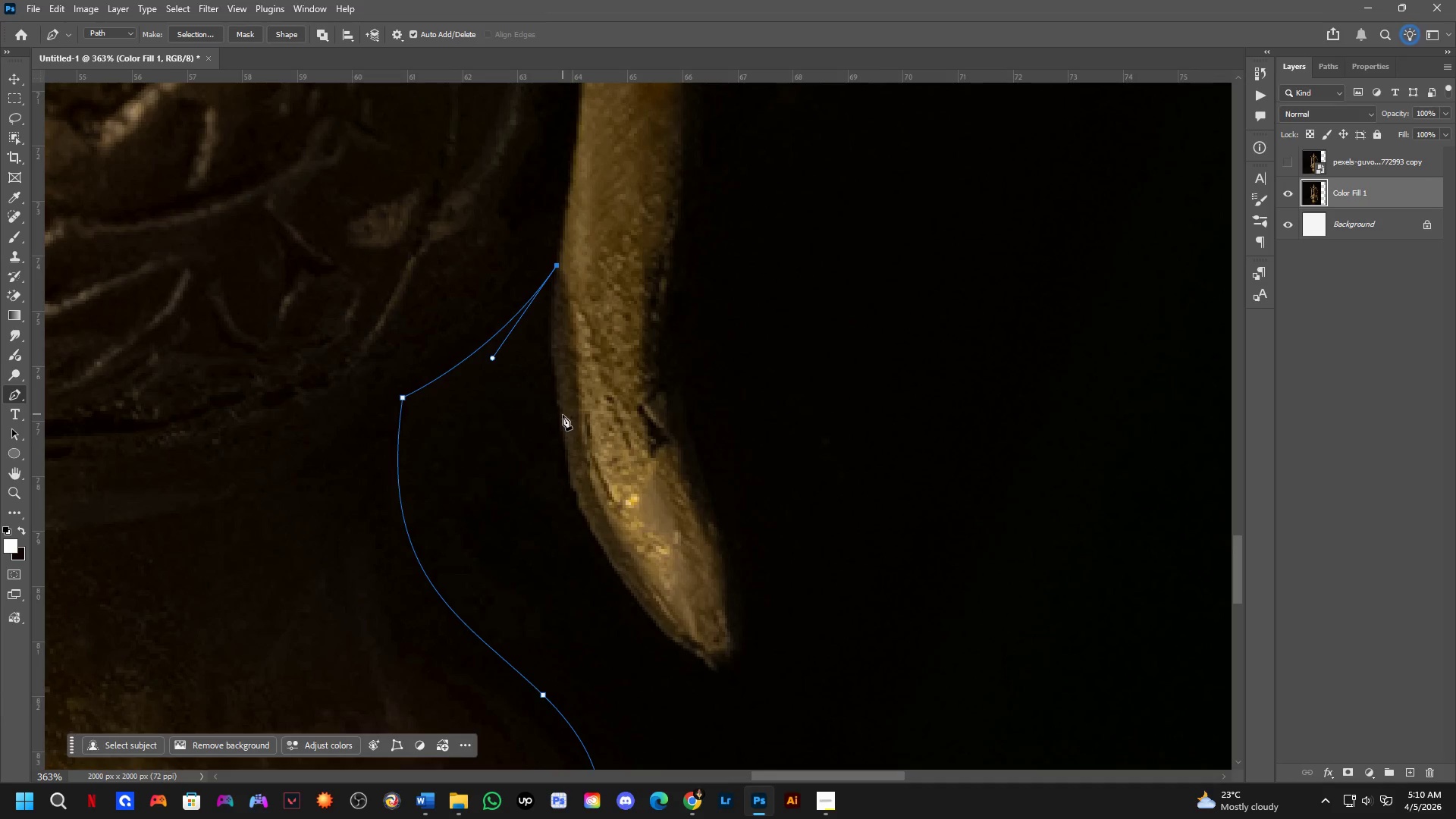 
left_click_drag(start_coordinate=[681, 635], to_coordinate=[559, 372])
 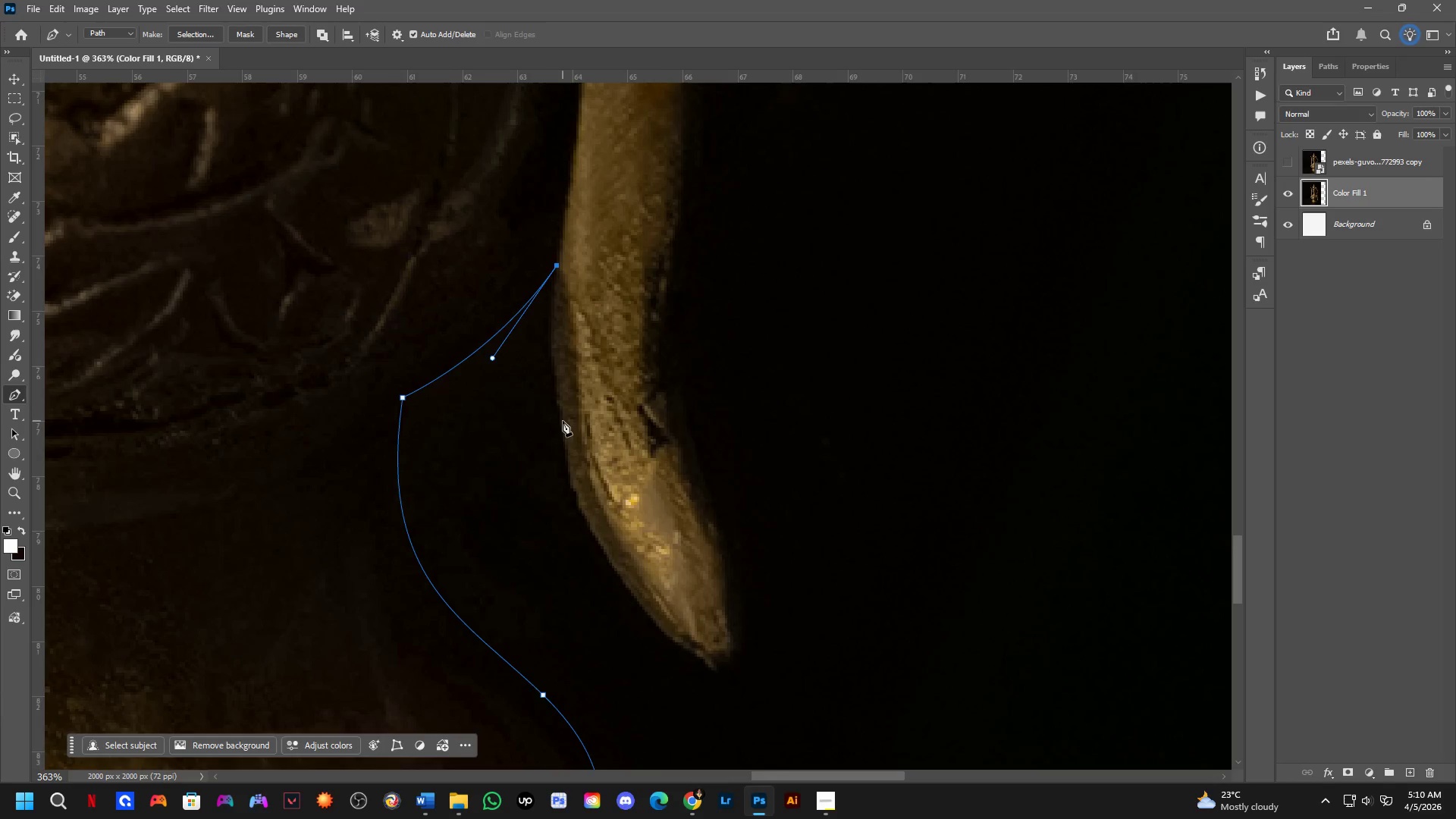 
left_click_drag(start_coordinate=[565, 429], to_coordinate=[589, 519])
 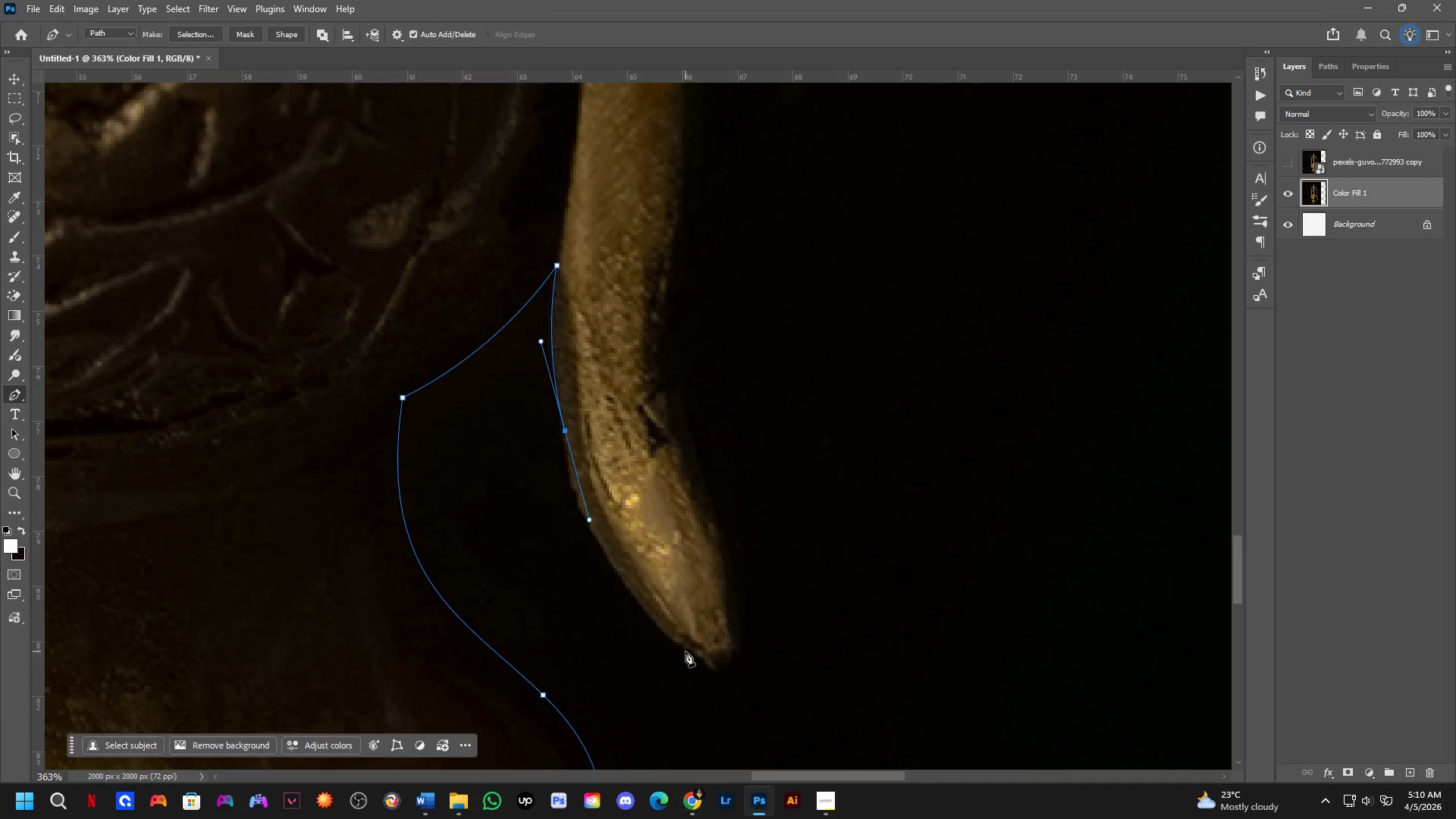 
left_click_drag(start_coordinate=[688, 648], to_coordinate=[761, 695])
 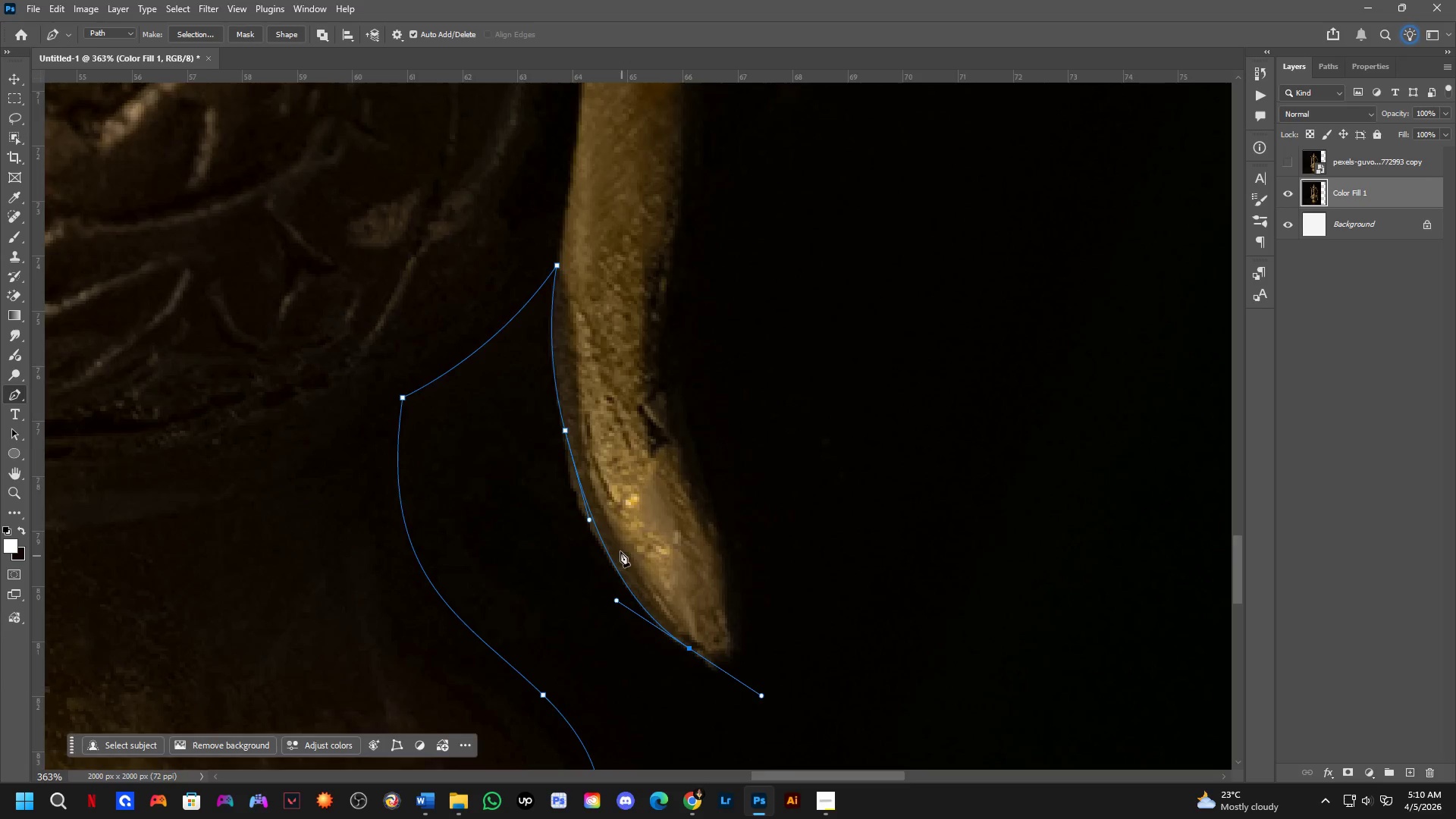 
scroll: coordinate [608, 527], scroll_direction: up, amount: 2.0
 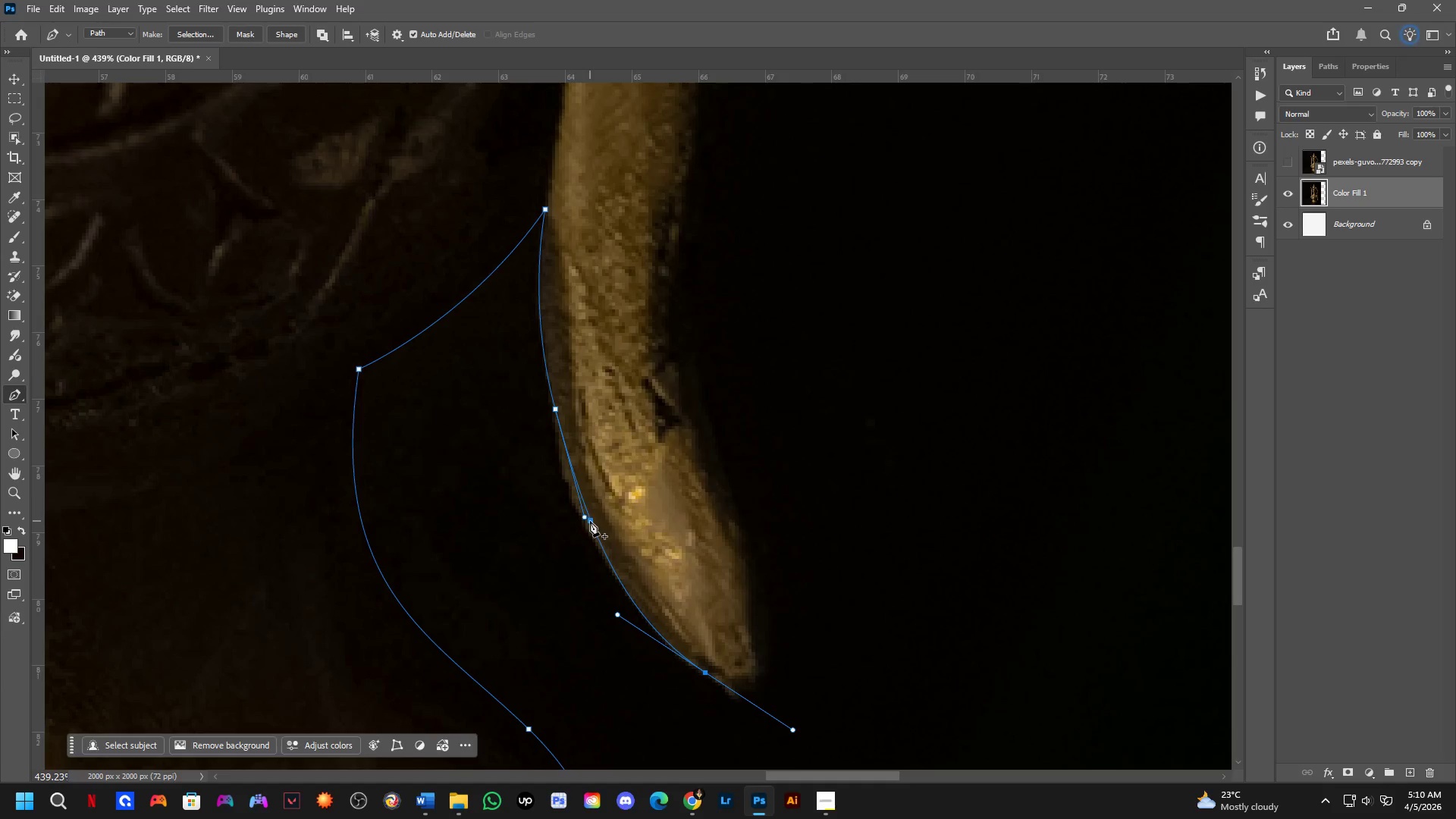 
left_click([589, 521])
 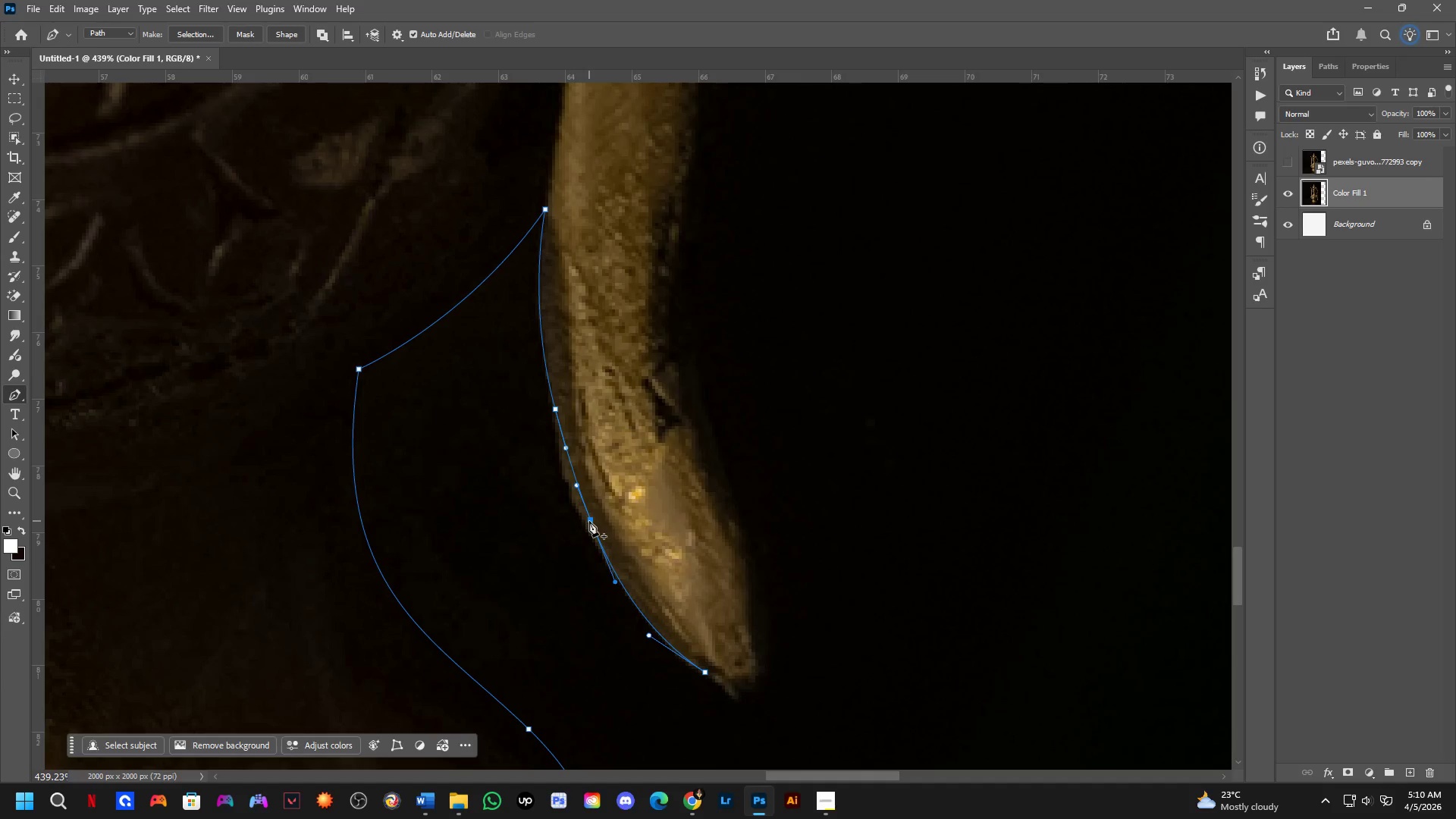 
hold_key(key=ControlLeft, duration=0.8)
left_click_drag(start_coordinate=[589, 521], to_coordinate=[579, 519])
 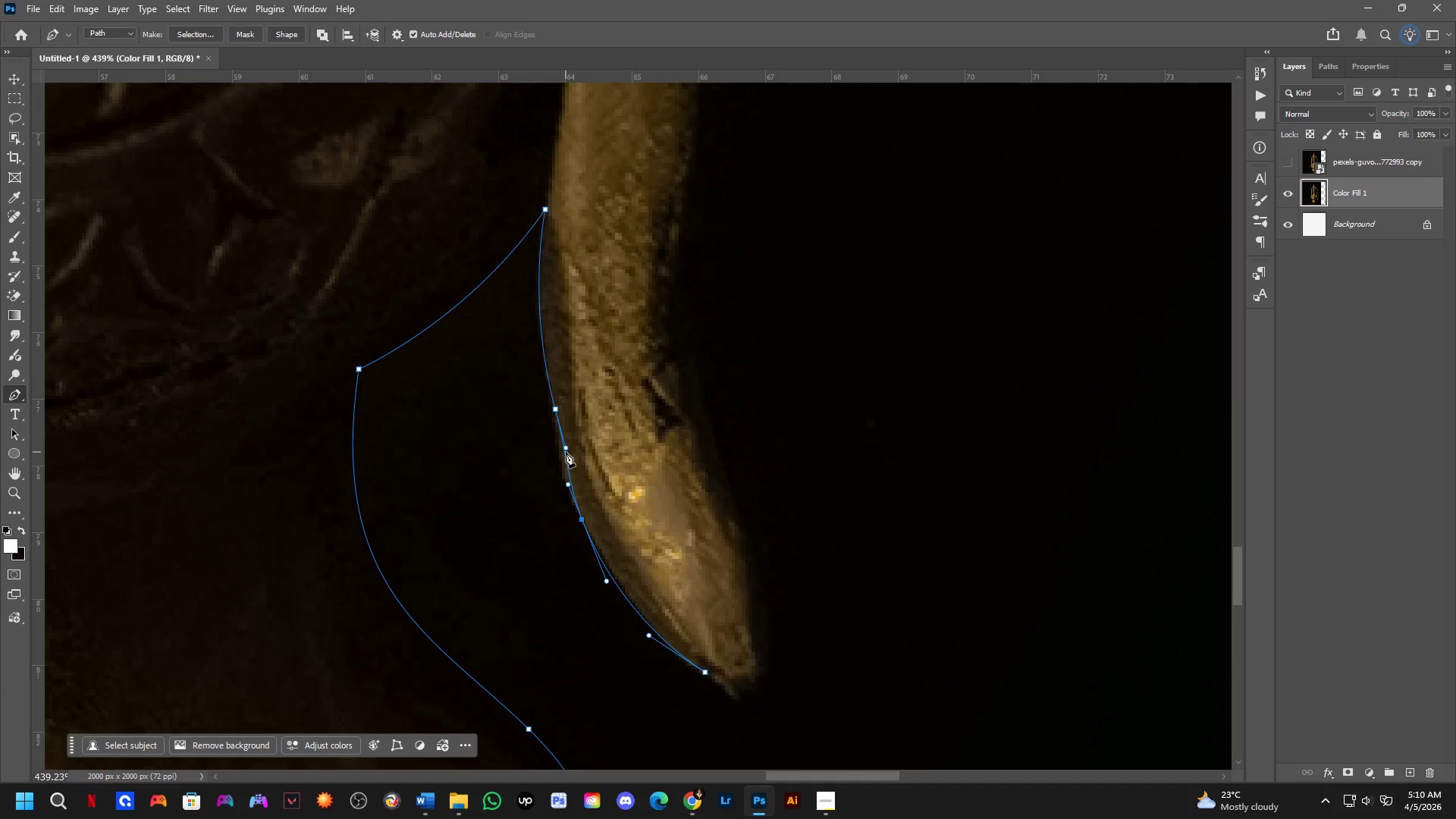 
hold_key(key=ControlLeft, duration=2.08)
left_click_drag(start_coordinate=[566, 451], to_coordinate=[561, 463])
 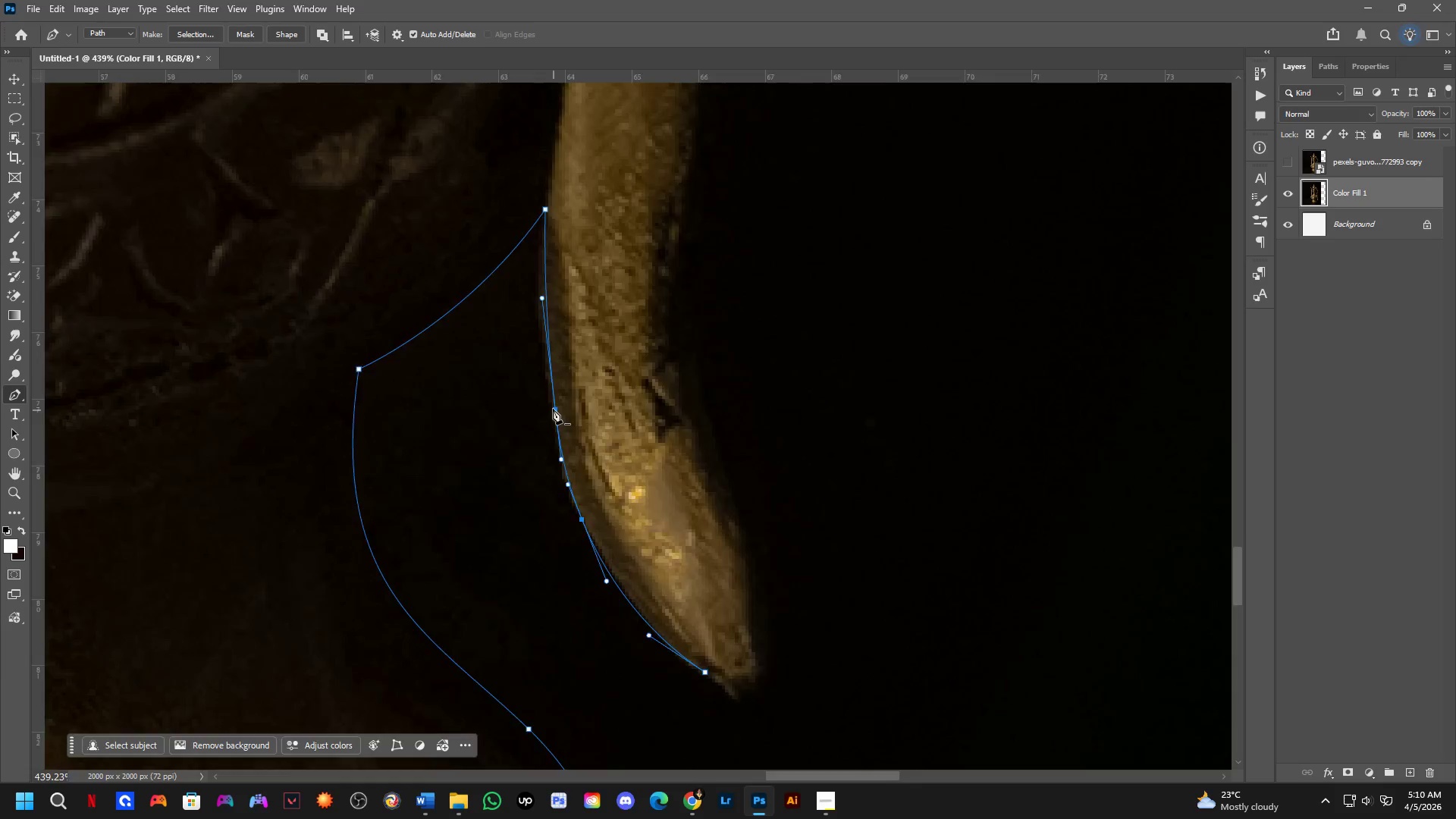 
key(Control+ControlLeft)
 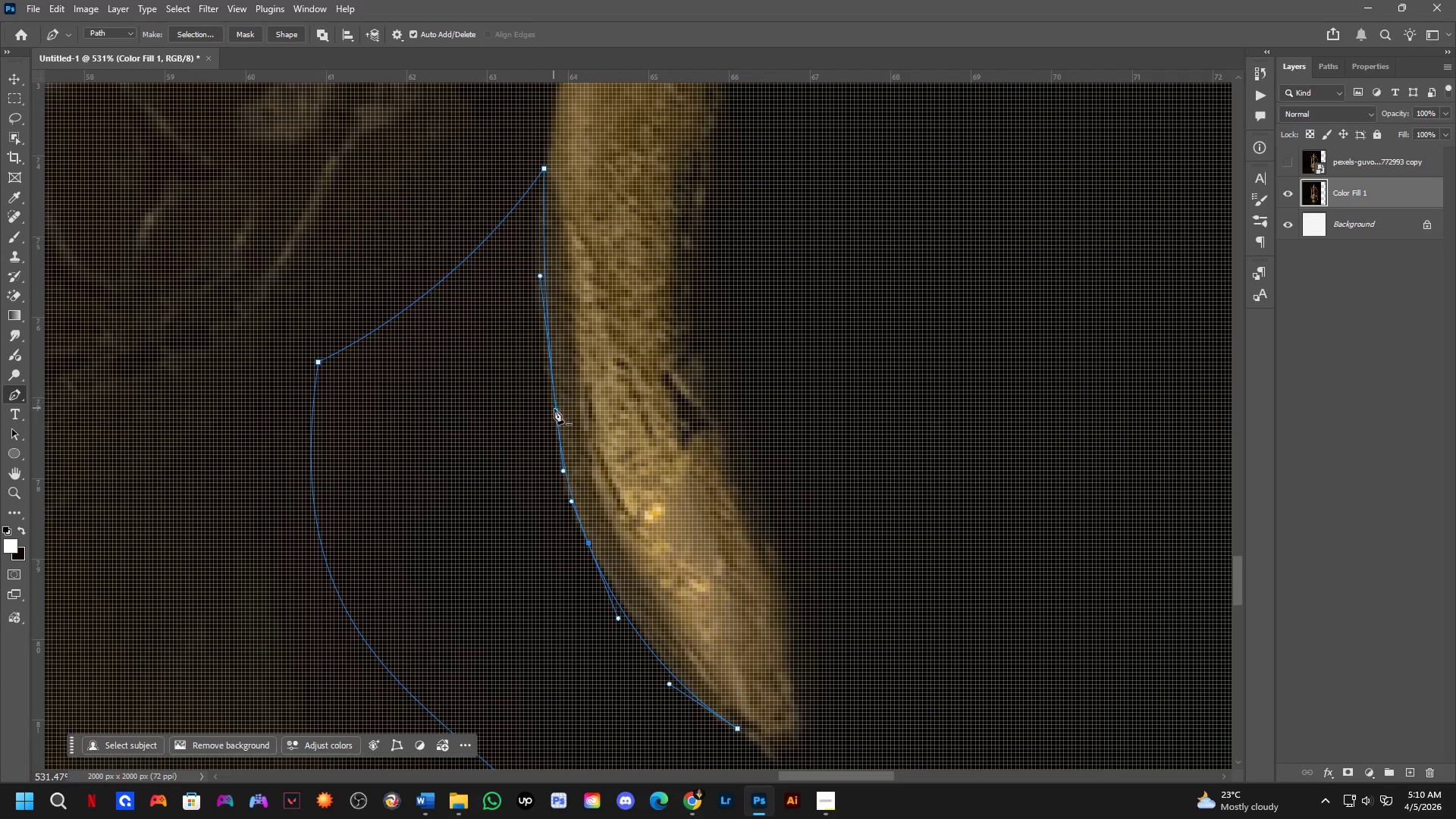 
scroll: coordinate [552, 405], scroll_direction: up, amount: 2.0
 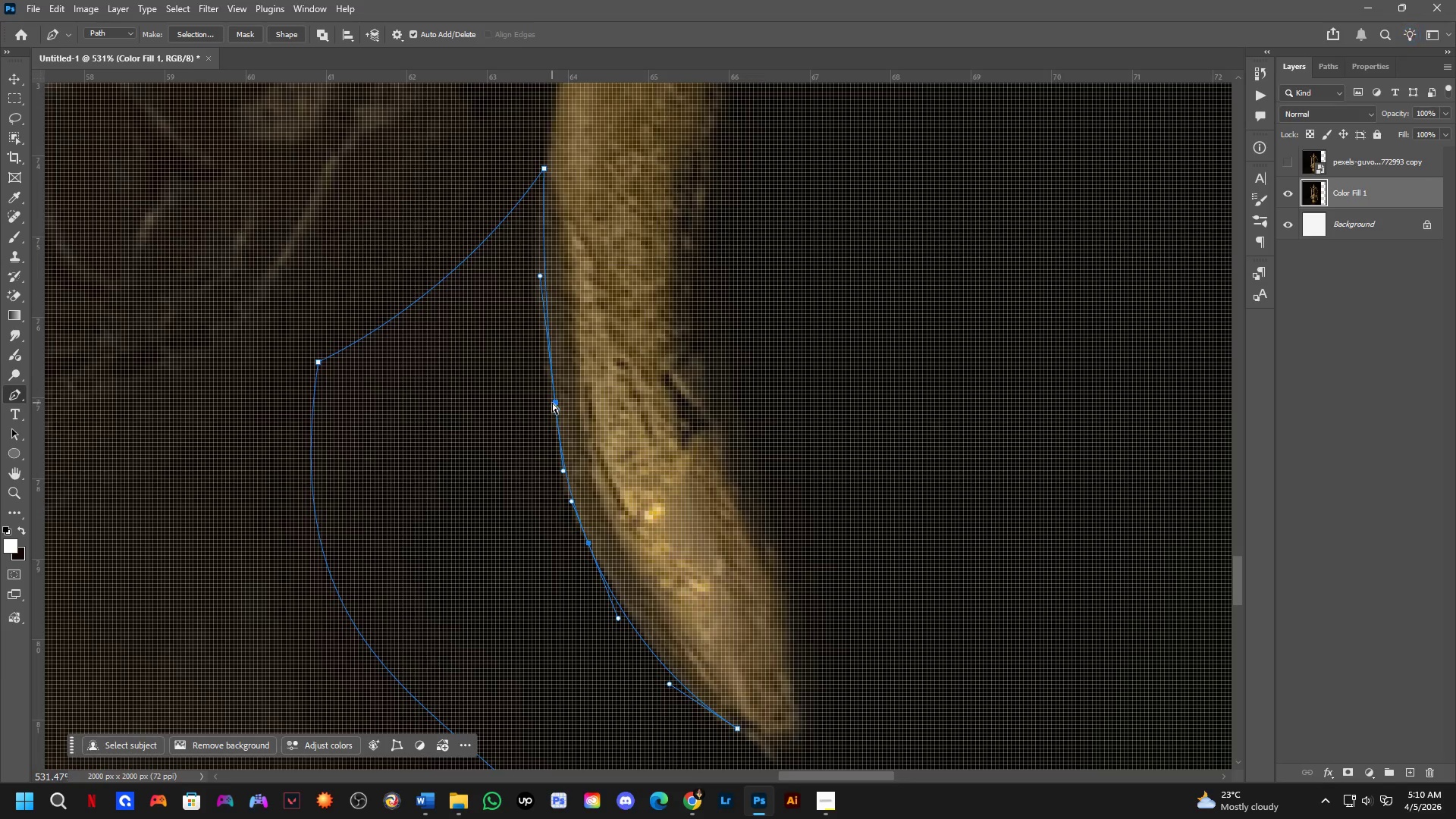 
hold_key(key=ControlLeft, duration=0.8)
left_click_drag(start_coordinate=[555, 412], to_coordinate=[551, 417])
 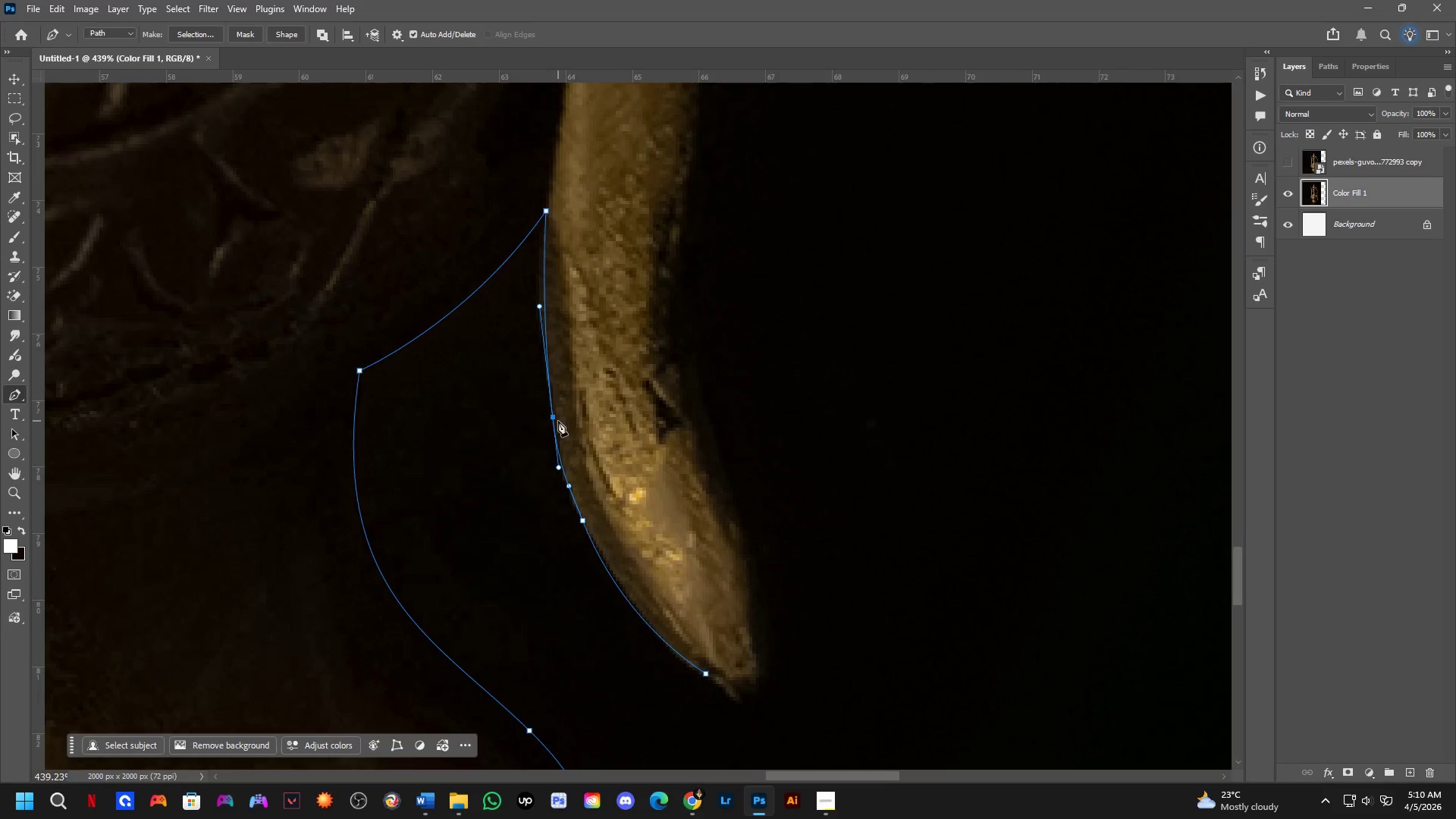 
scroll: coordinate [560, 423], scroll_direction: down, amount: 4.0
 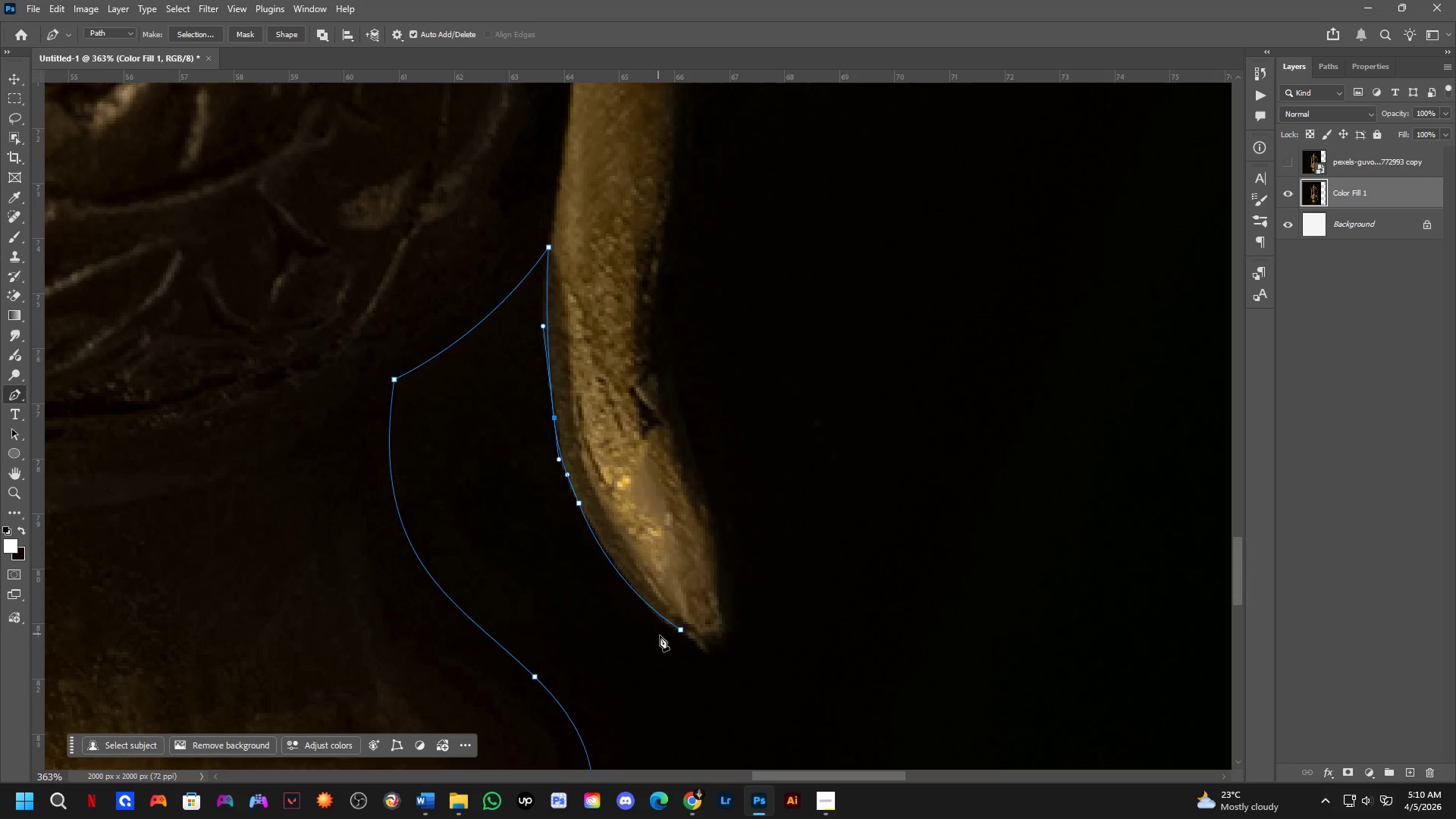 
scroll: coordinate [680, 648], scroll_direction: up, amount: 1.0
 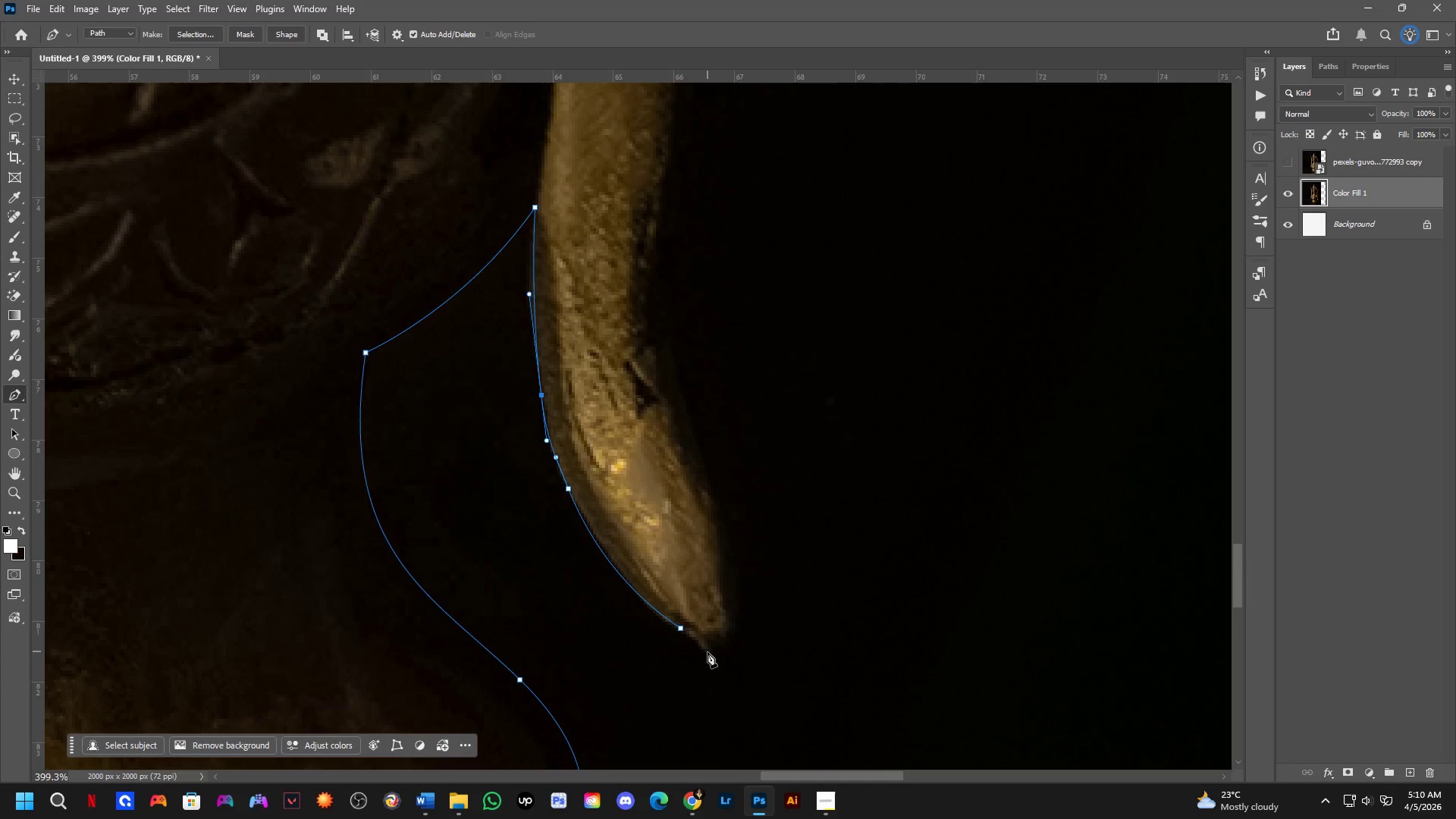 
left_click([708, 654])
 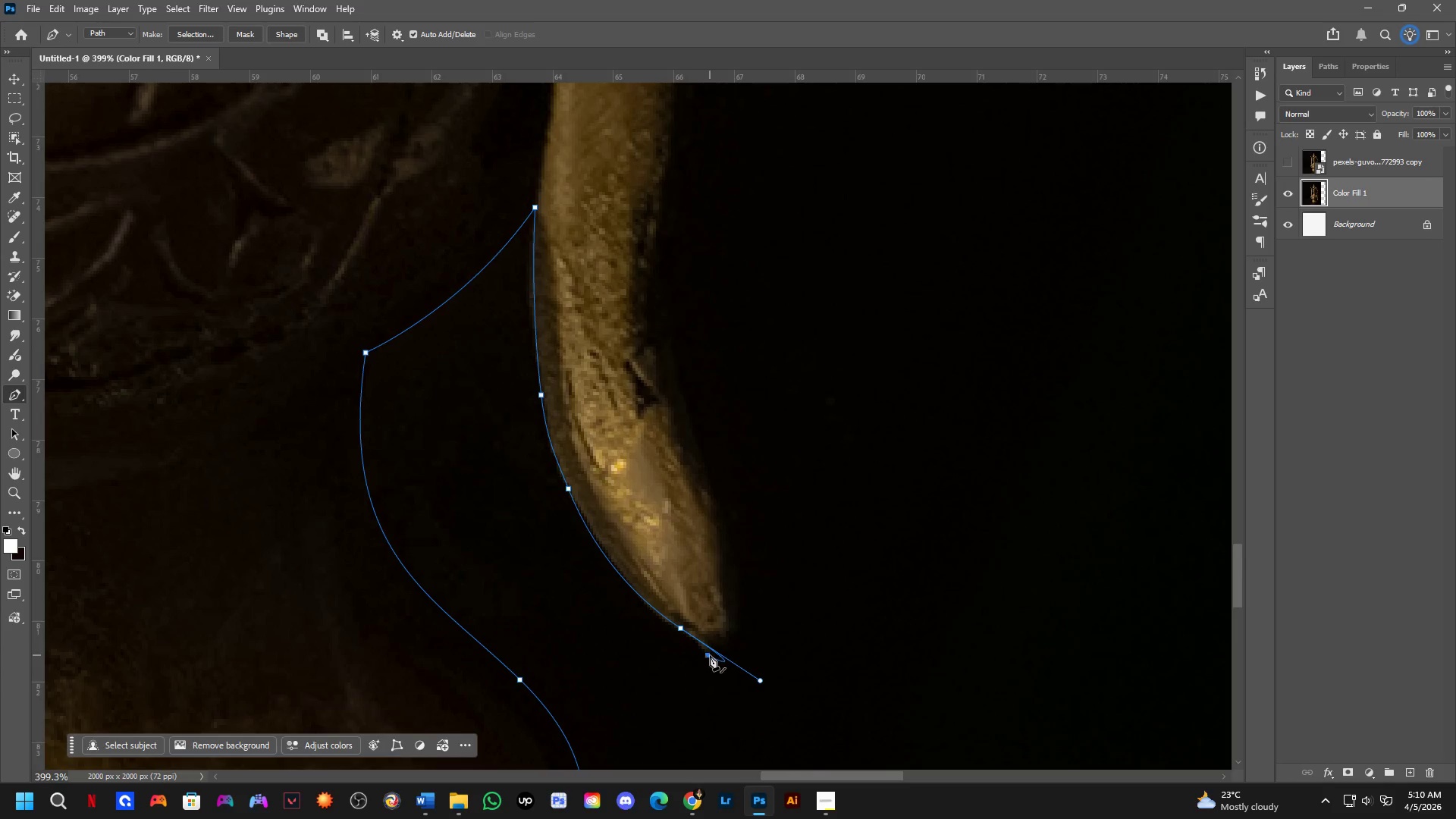 
key(Control+ControlLeft)
 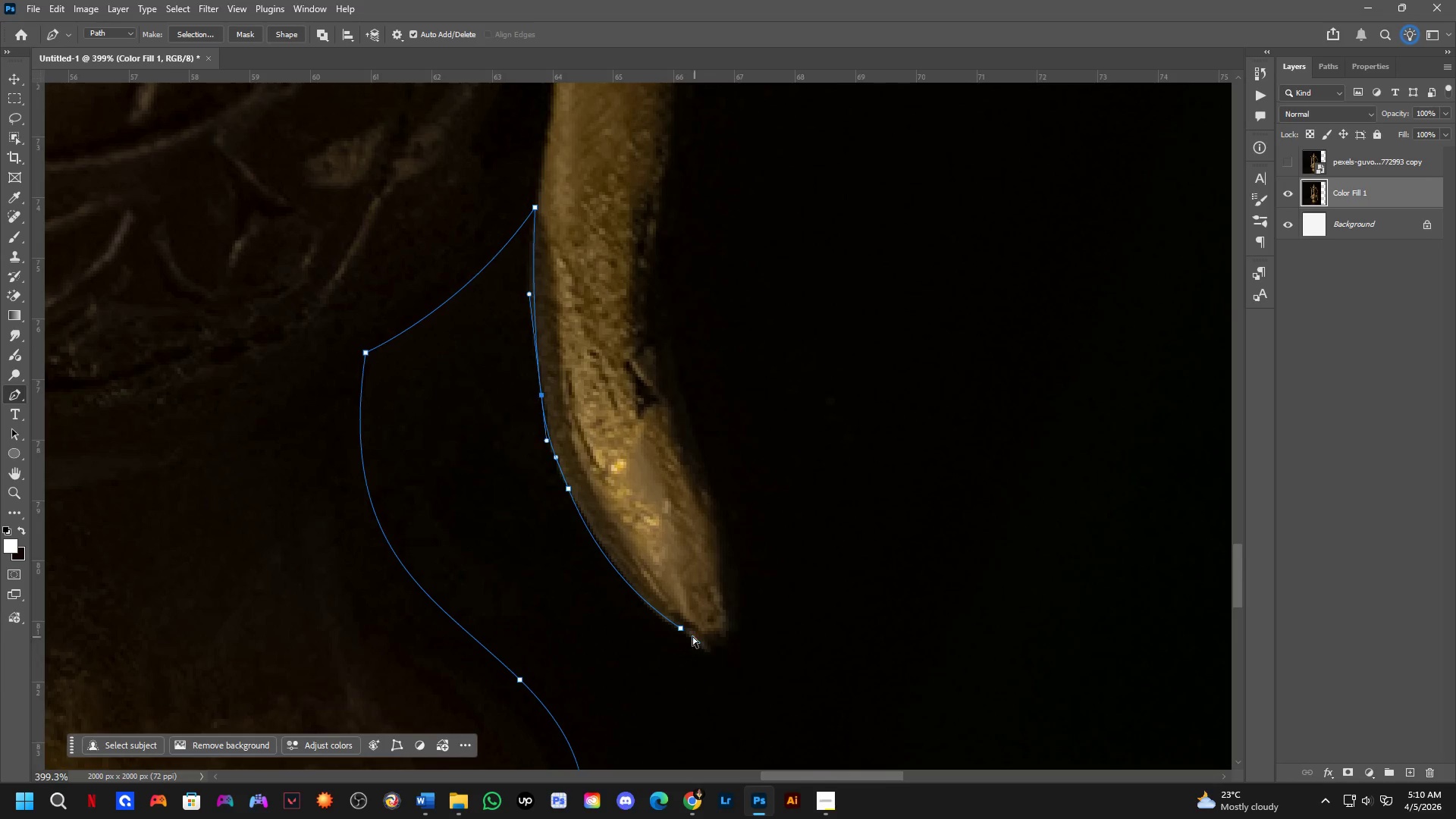 
key(Control+Z)
 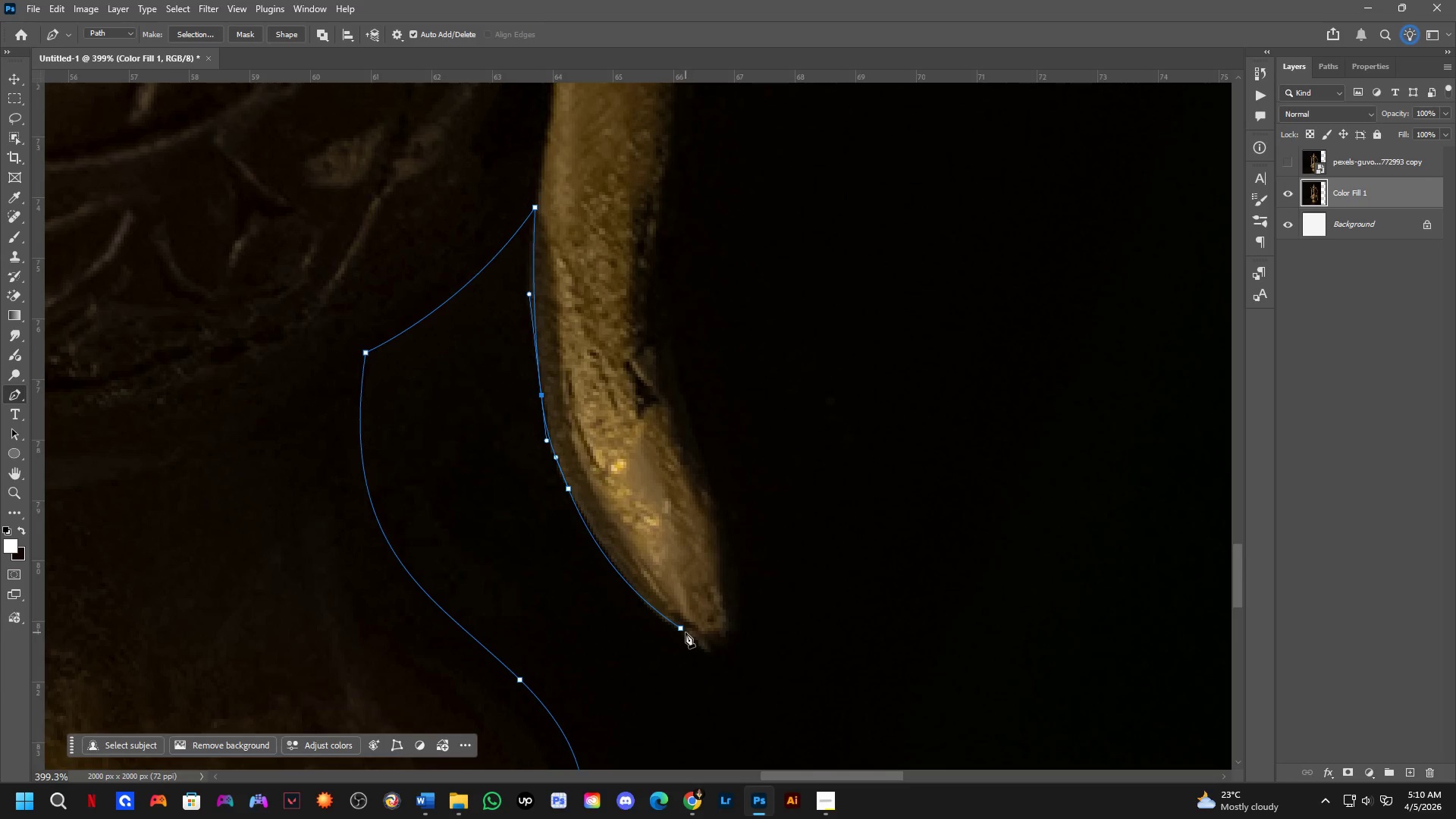 
hold_key(key=AltLeft, duration=0.62)
left_click([677, 628])
 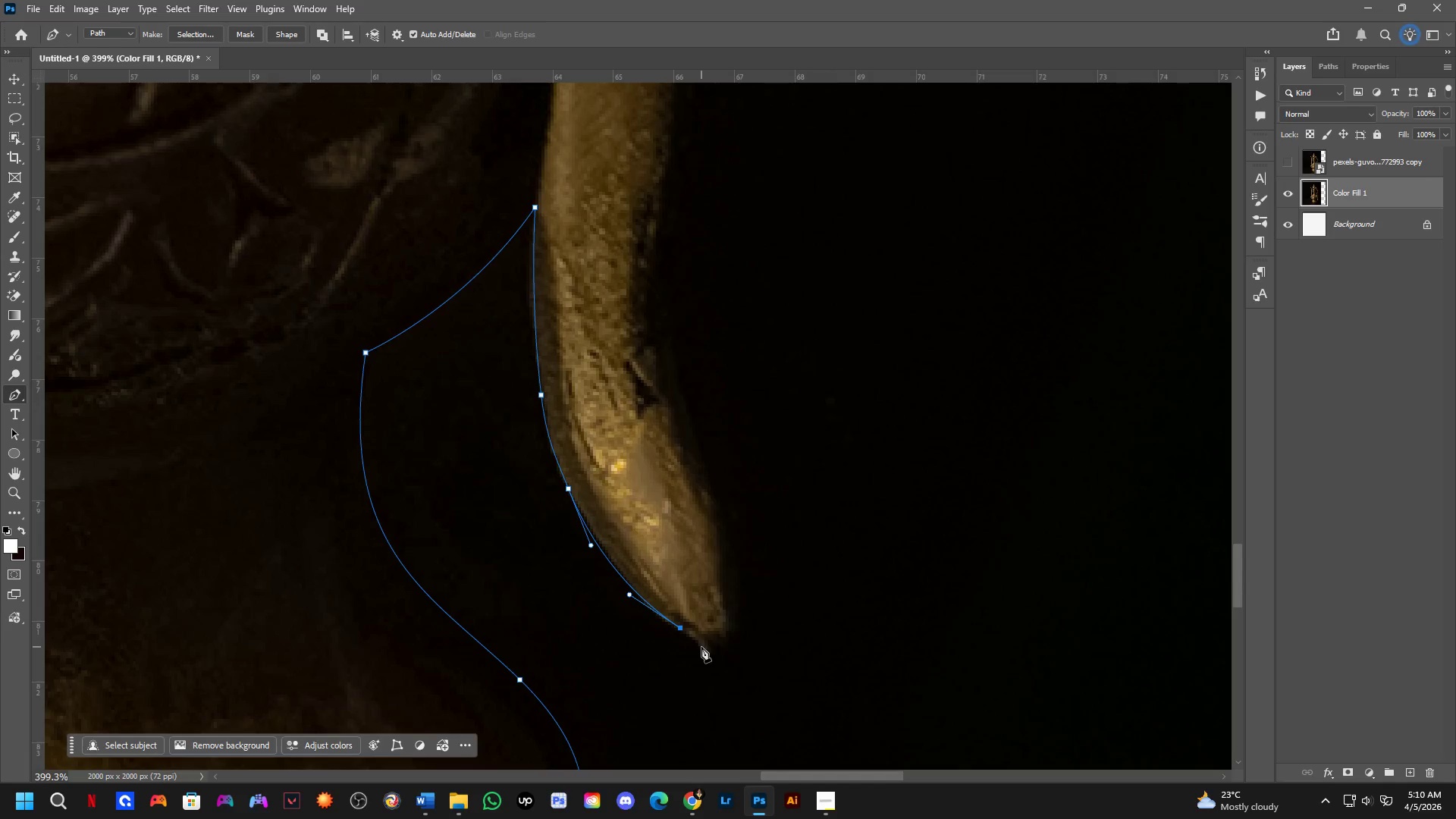 
left_click_drag(start_coordinate=[701, 647], to_coordinate=[707, 656])
 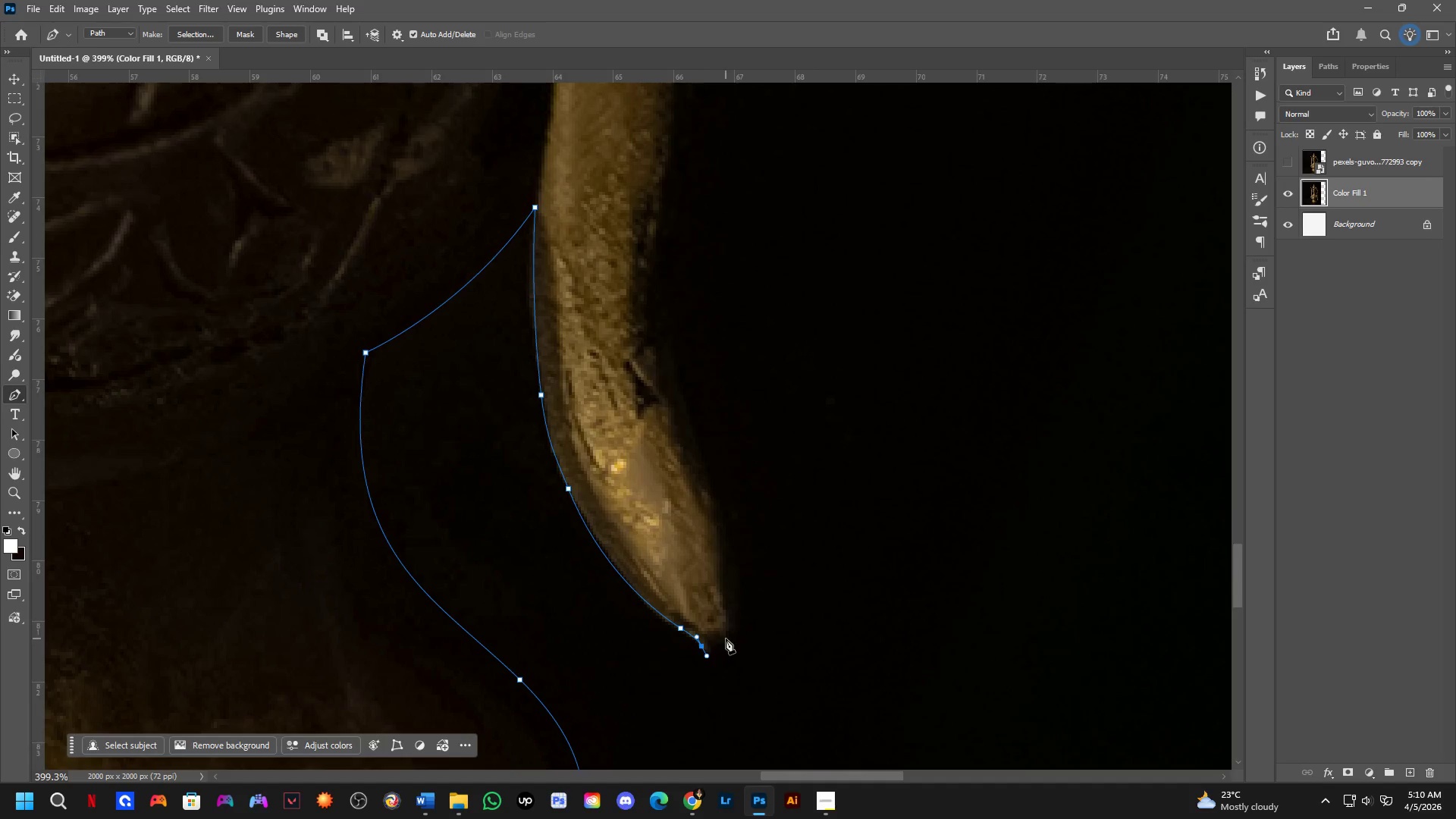 
left_click_drag(start_coordinate=[728, 631], to_coordinate=[733, 609])
 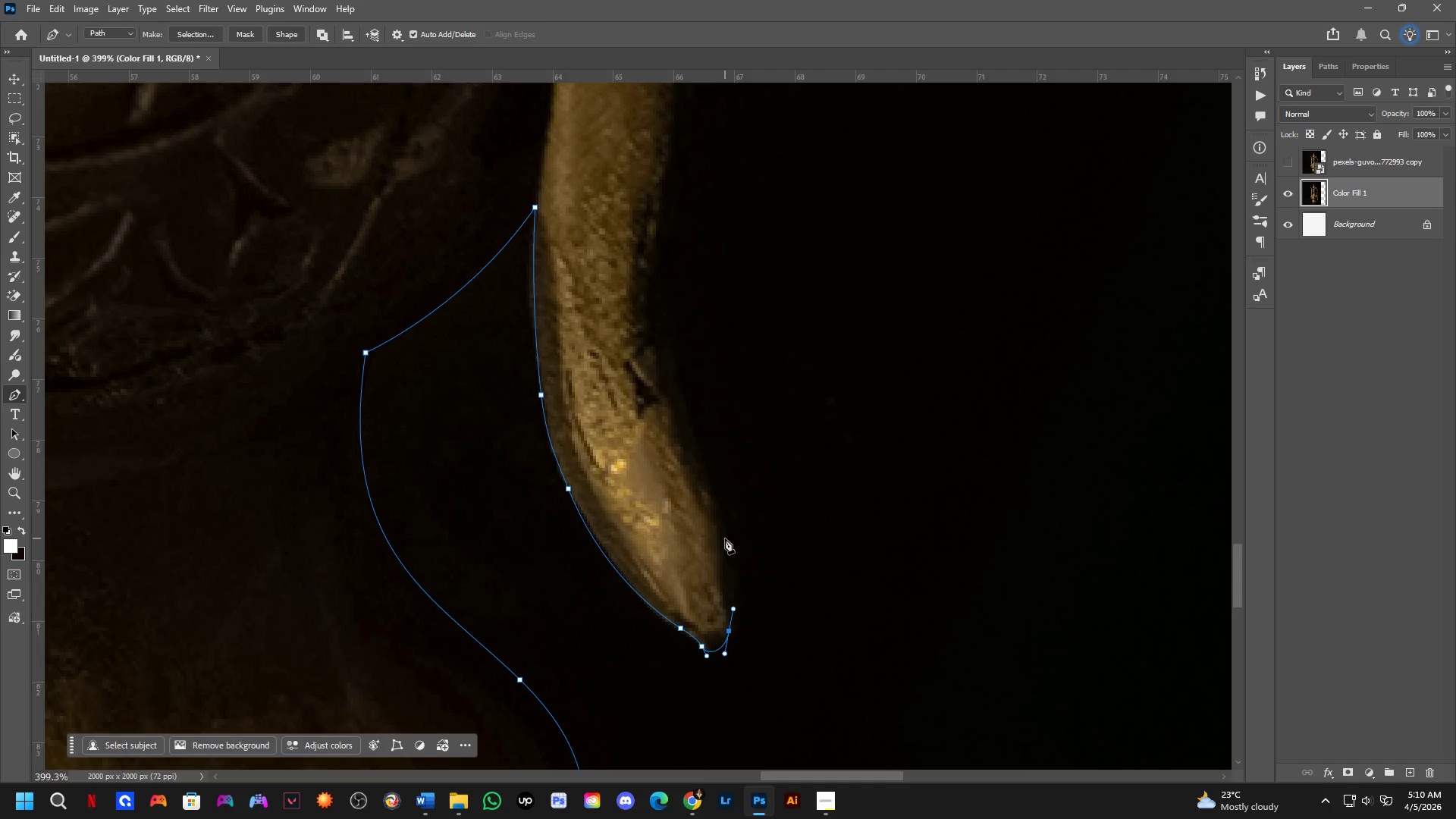 
left_click_drag(start_coordinate=[727, 519], to_coordinate=[720, 497])
 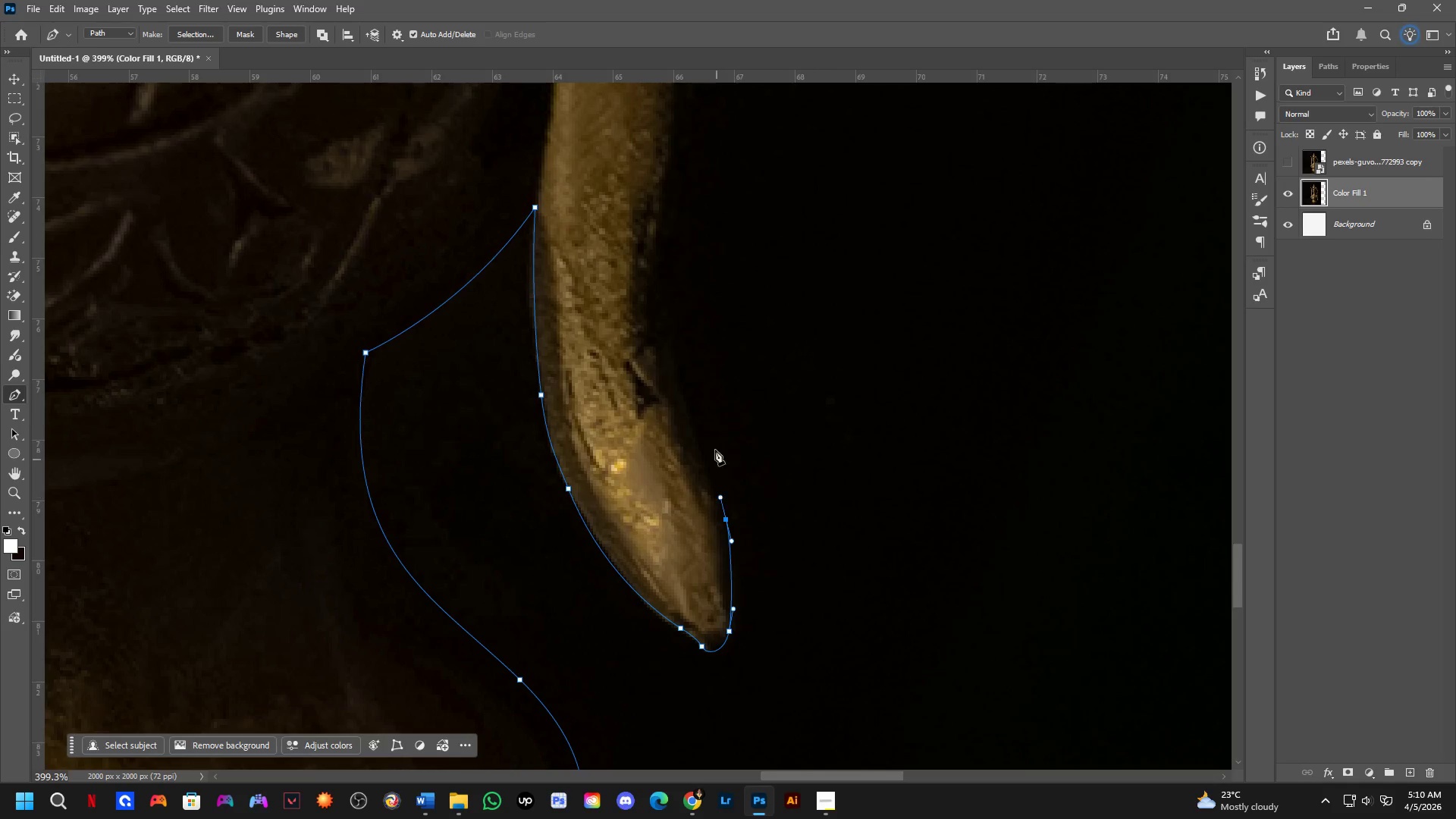 
hold_key(key=Space, duration=0.59)
 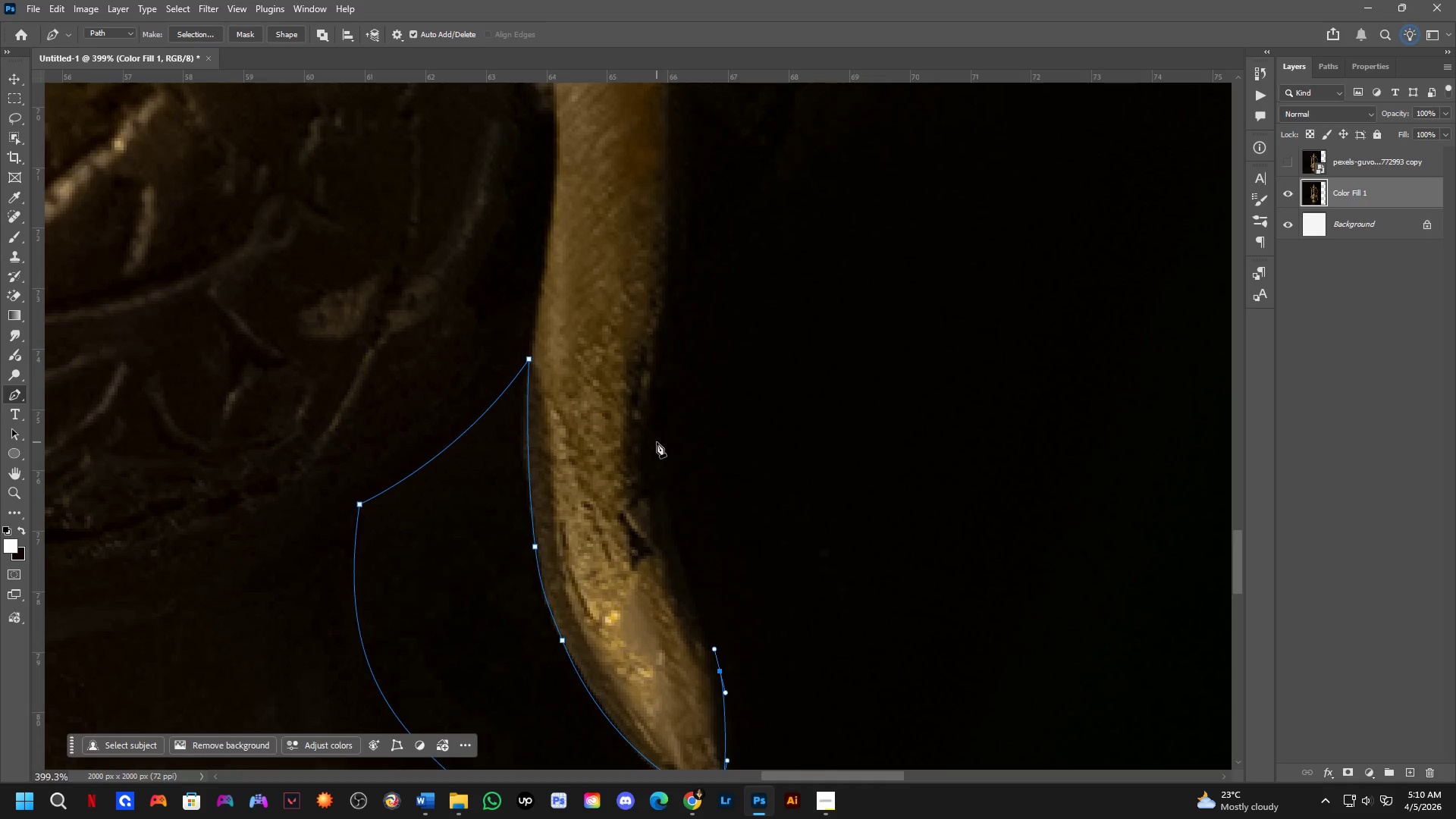 
left_click_drag(start_coordinate=[712, 399], to_coordinate=[706, 551])
 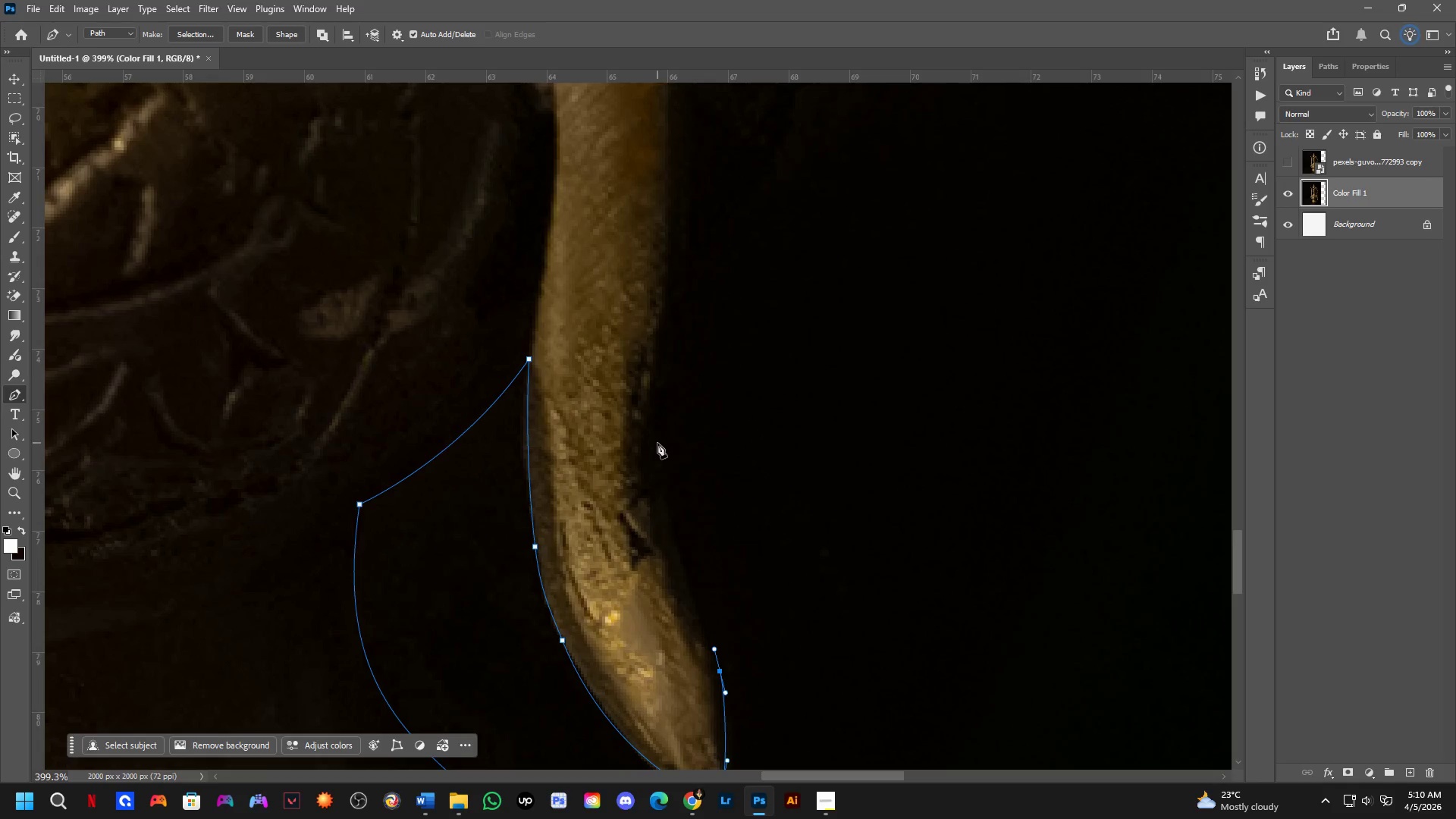 
left_click_drag(start_coordinate=[657, 442], to_coordinate=[664, 369])
 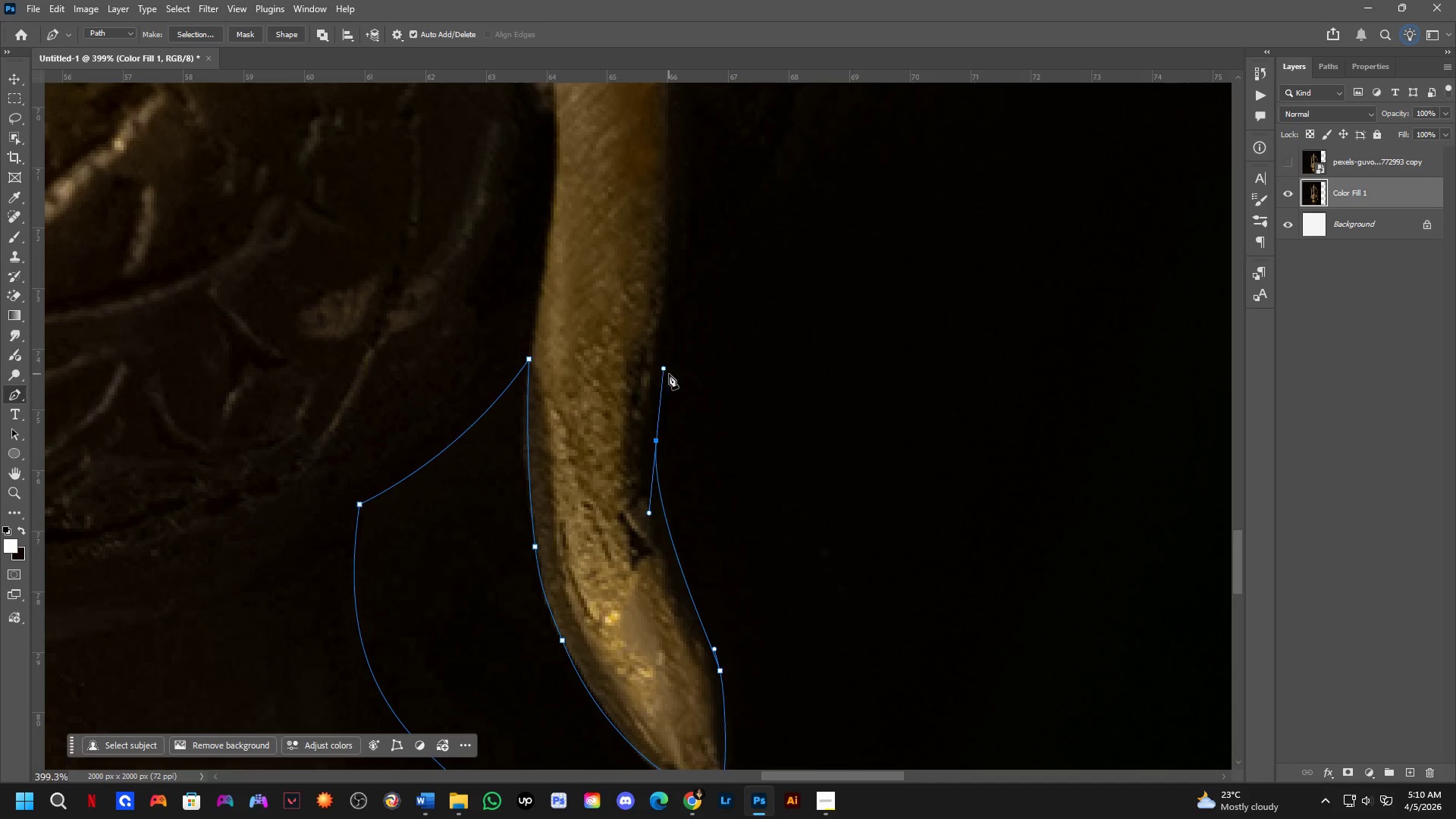 
hold_key(key=Space, duration=0.58)
 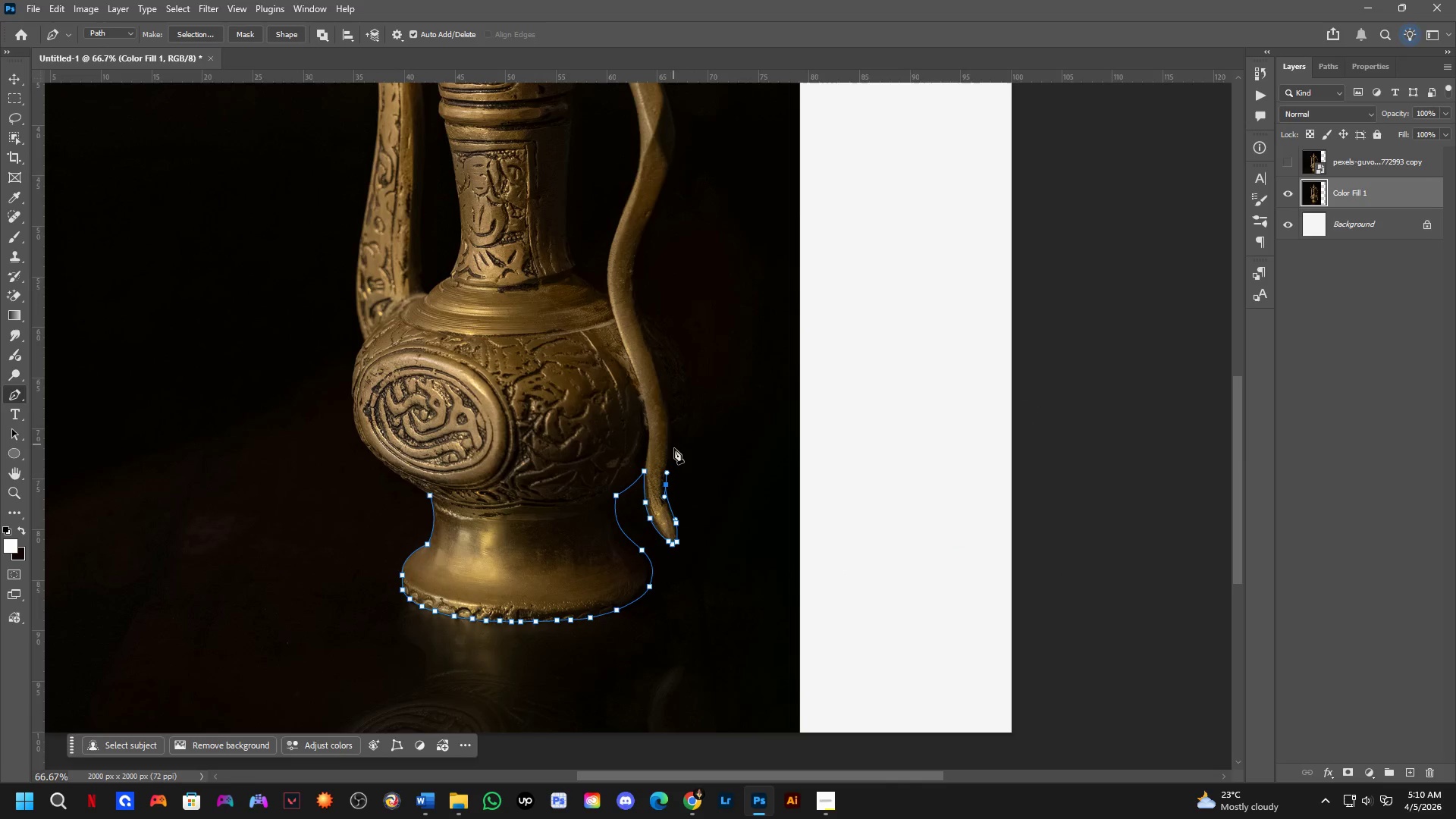 
left_click_drag(start_coordinate=[726, 306], to_coordinate=[714, 557])
 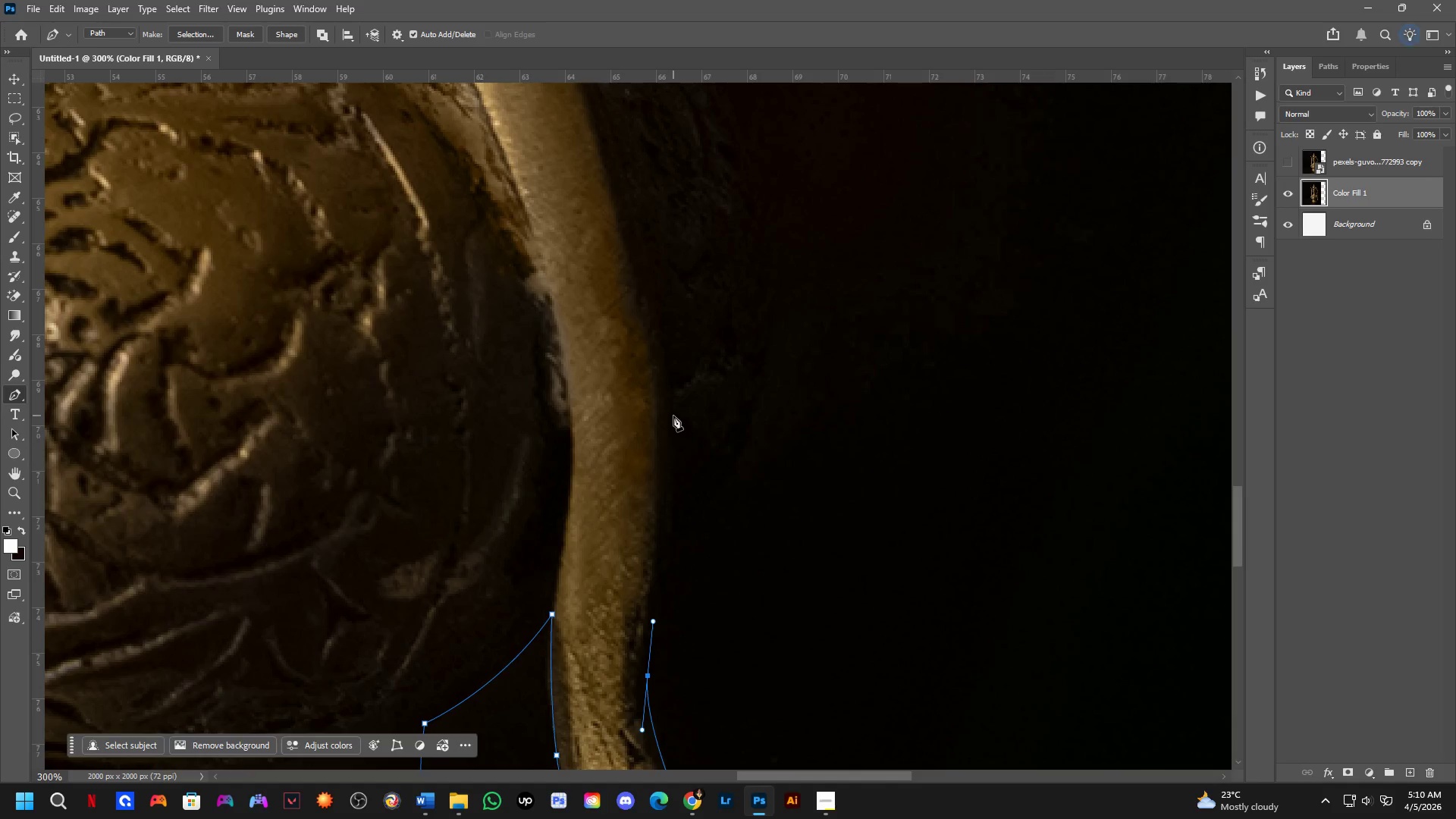 
scroll: coordinate [670, 378], scroll_direction: down, amount: 3.0
 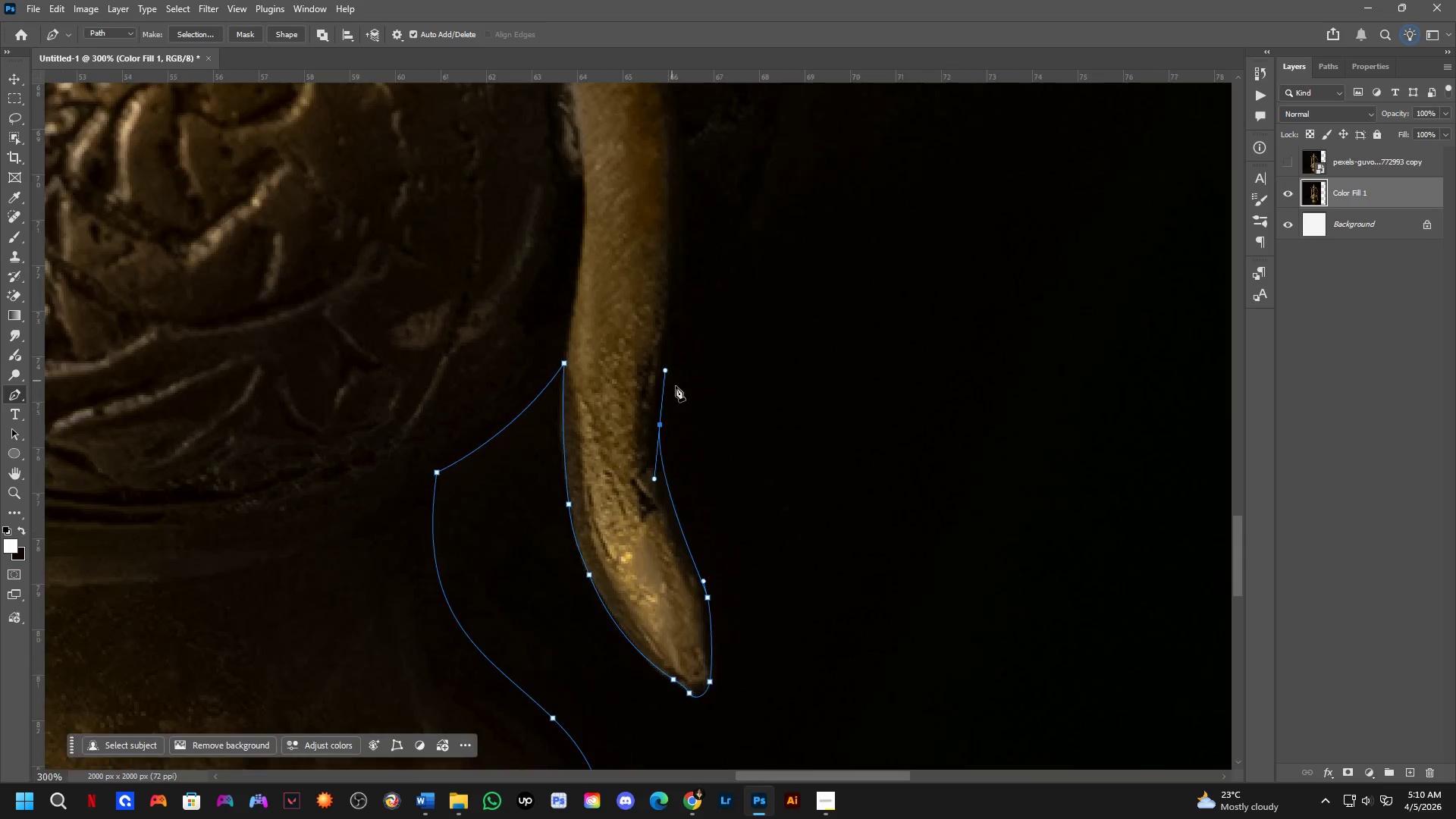 
key(Shift+ShiftLeft)
 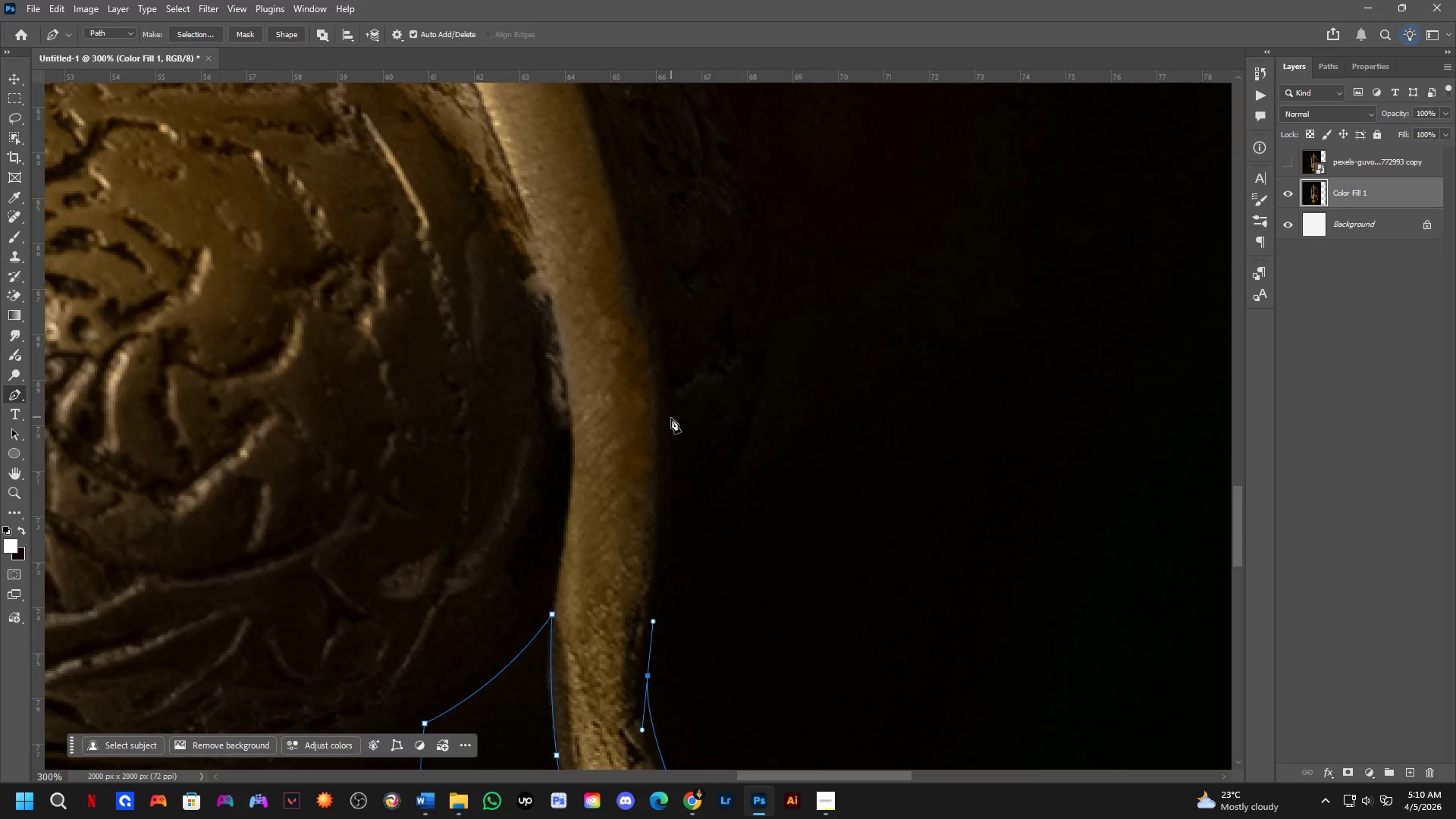 
key(Shift+ShiftLeft)
 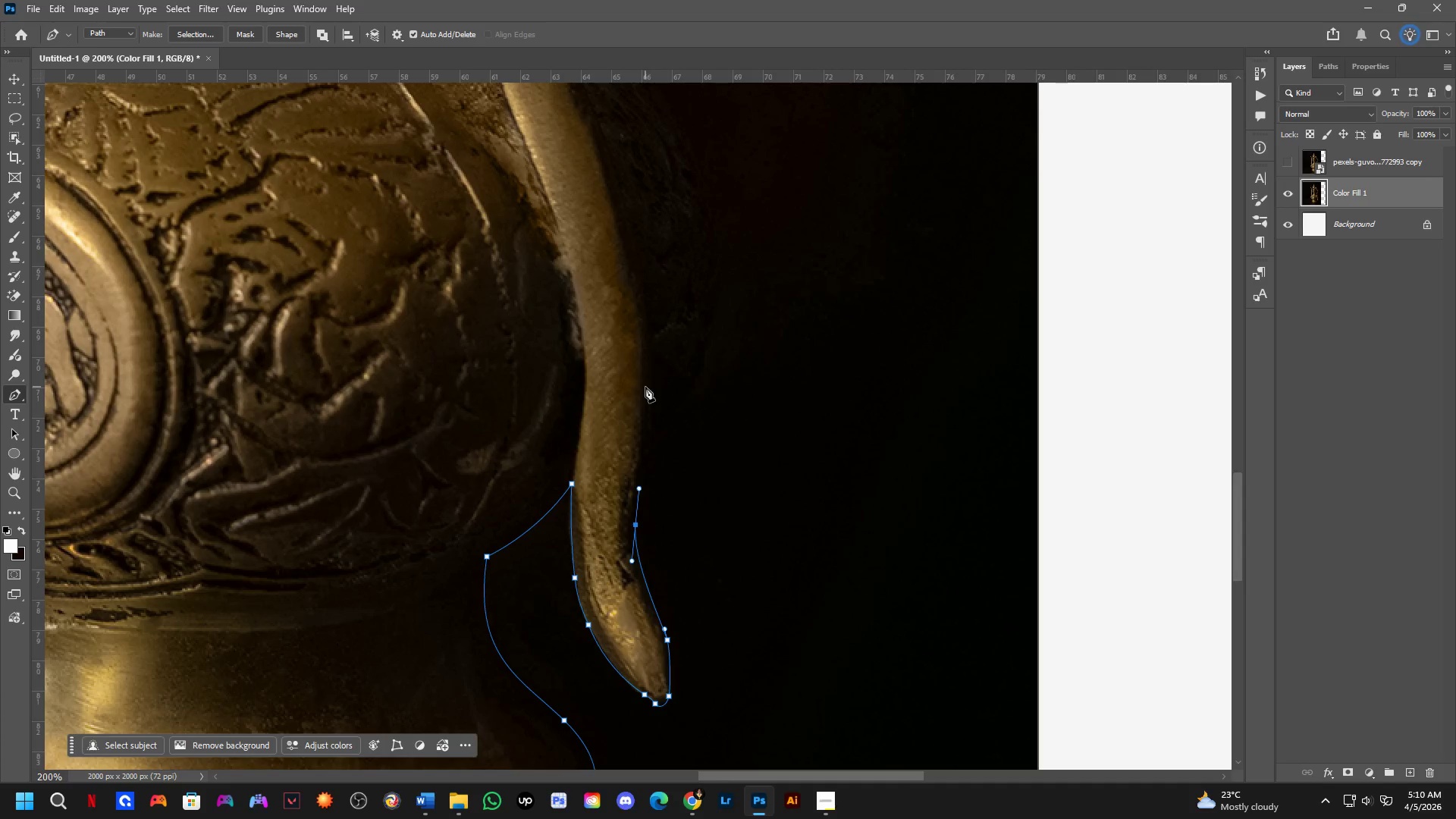 
scroll: coordinate [680, 463], scroll_direction: down, amount: 1.0
 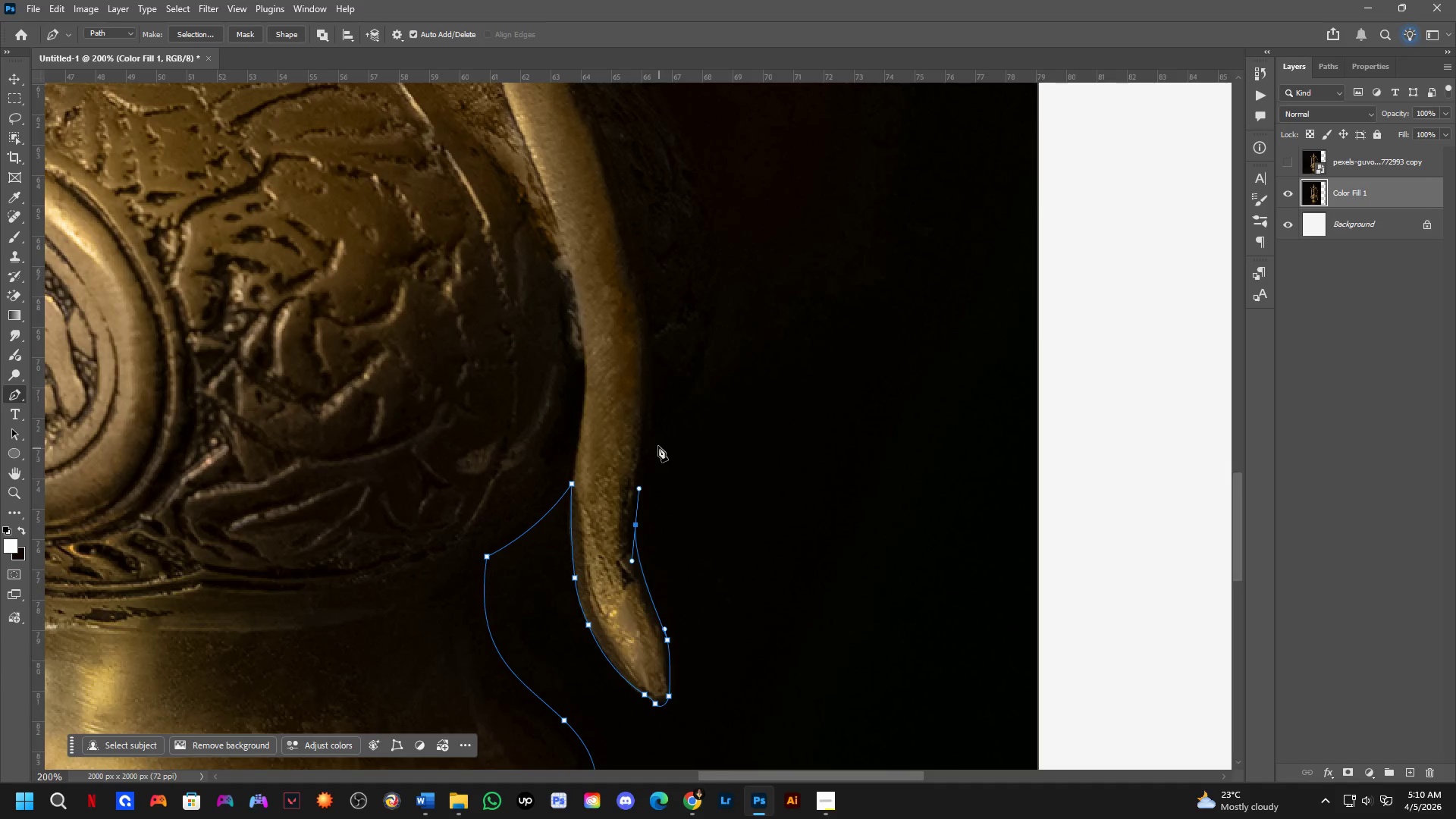 
key(Control+ControlLeft)
 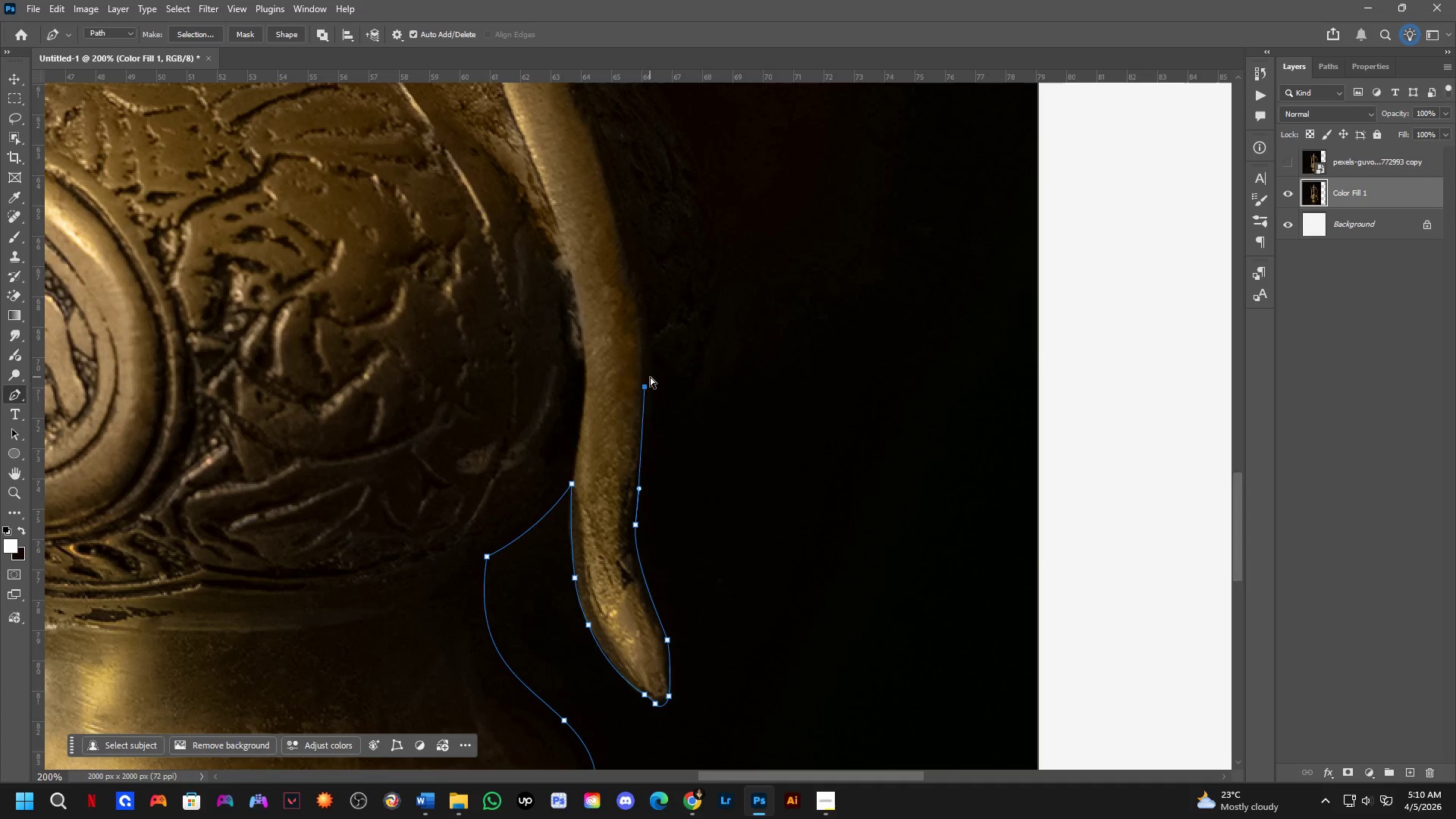 
key(Control+Z)
 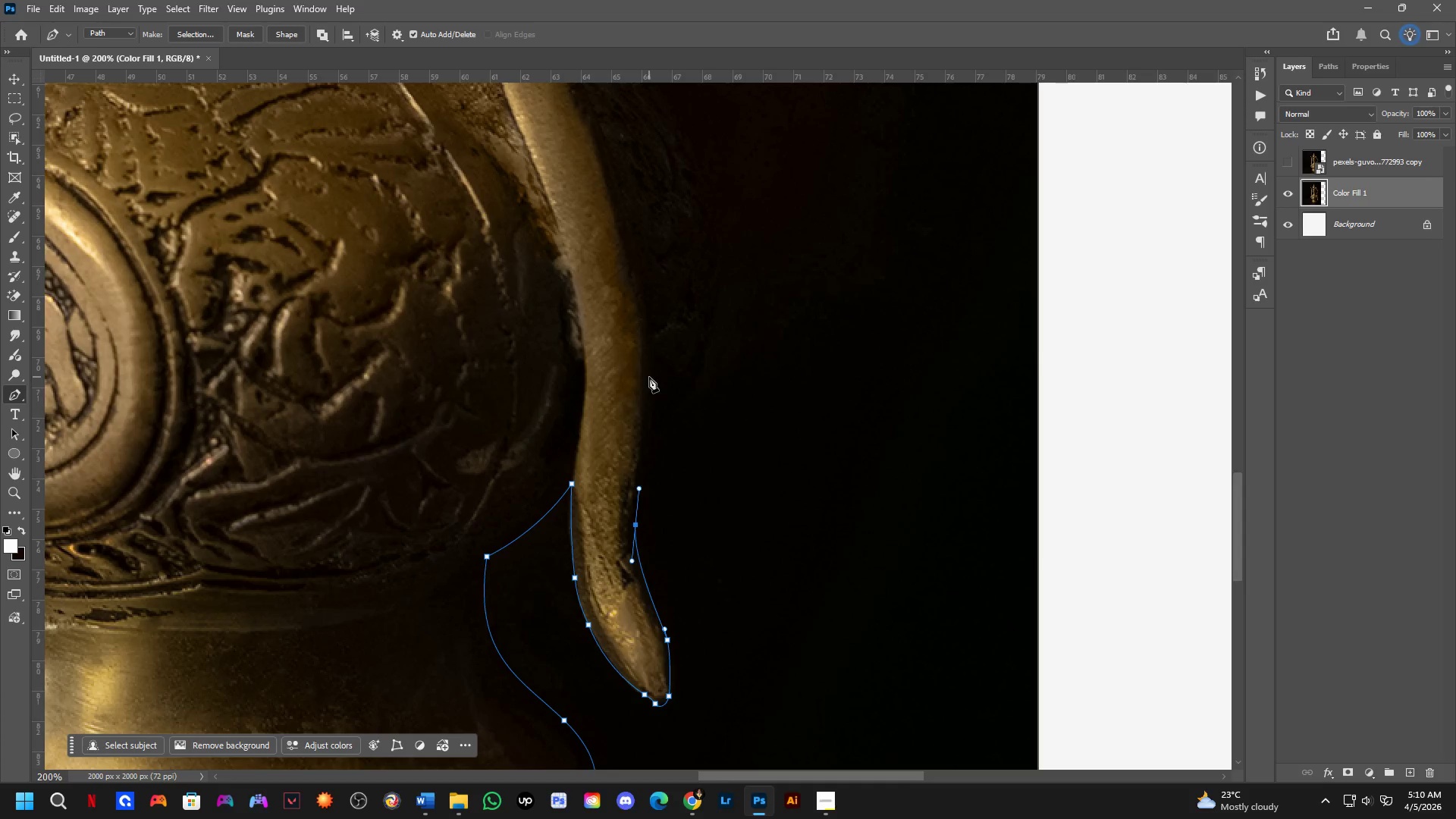 
left_click_drag(start_coordinate=[649, 377], to_coordinate=[645, 348])
 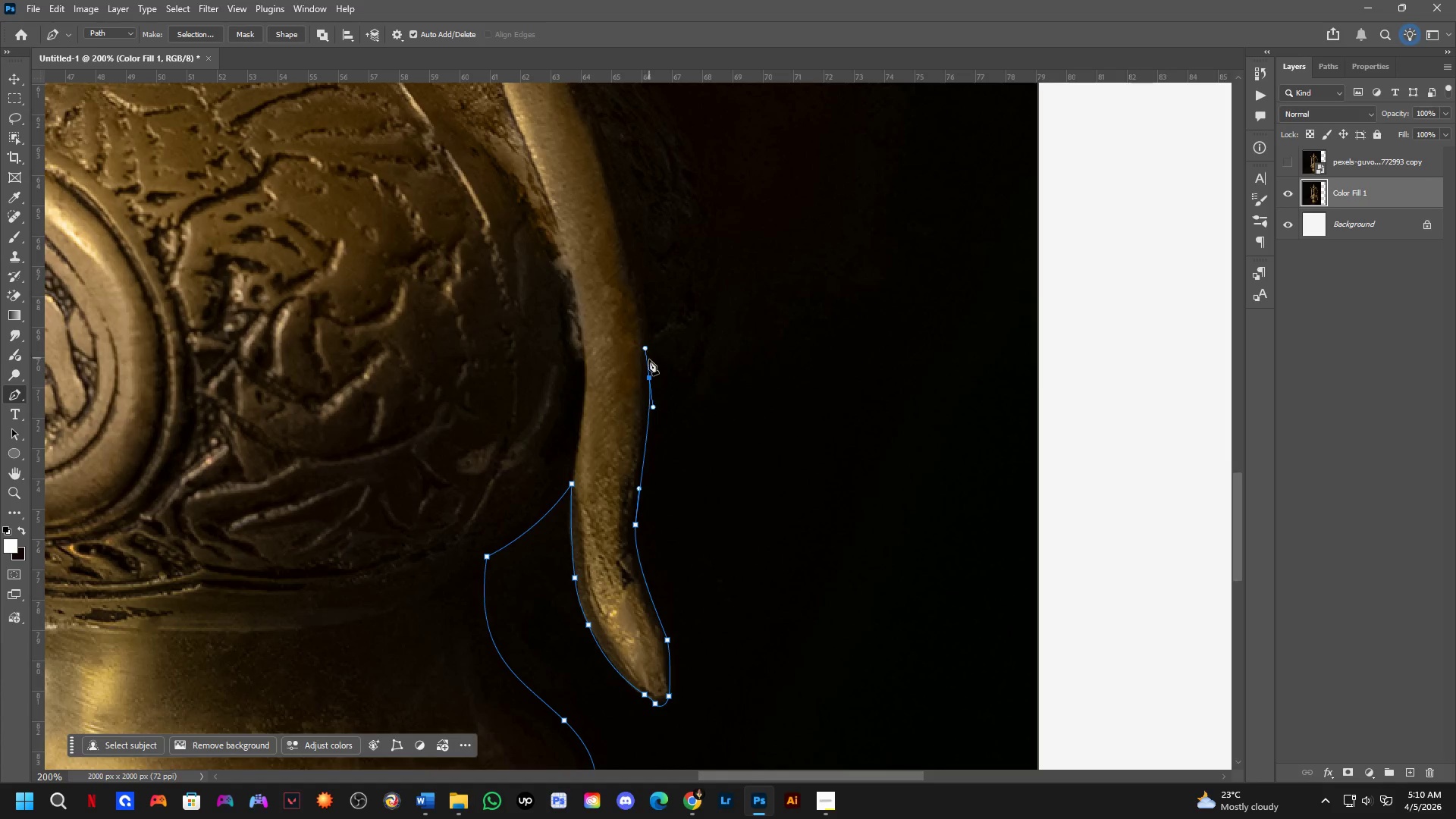 
hold_key(key=AltLeft, duration=0.62)
left_click([651, 375])
 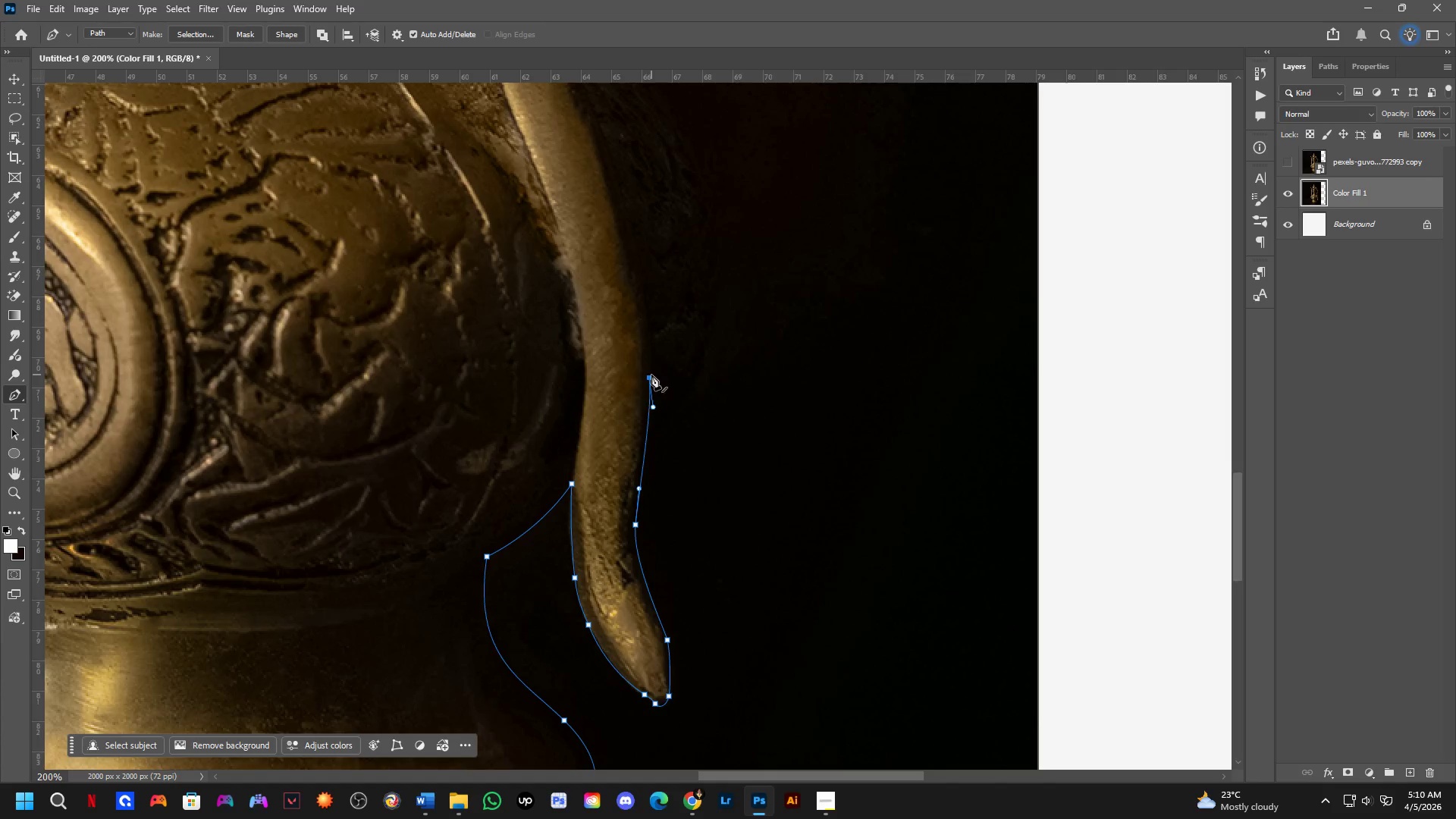 
hold_key(key=Space, duration=0.58)
 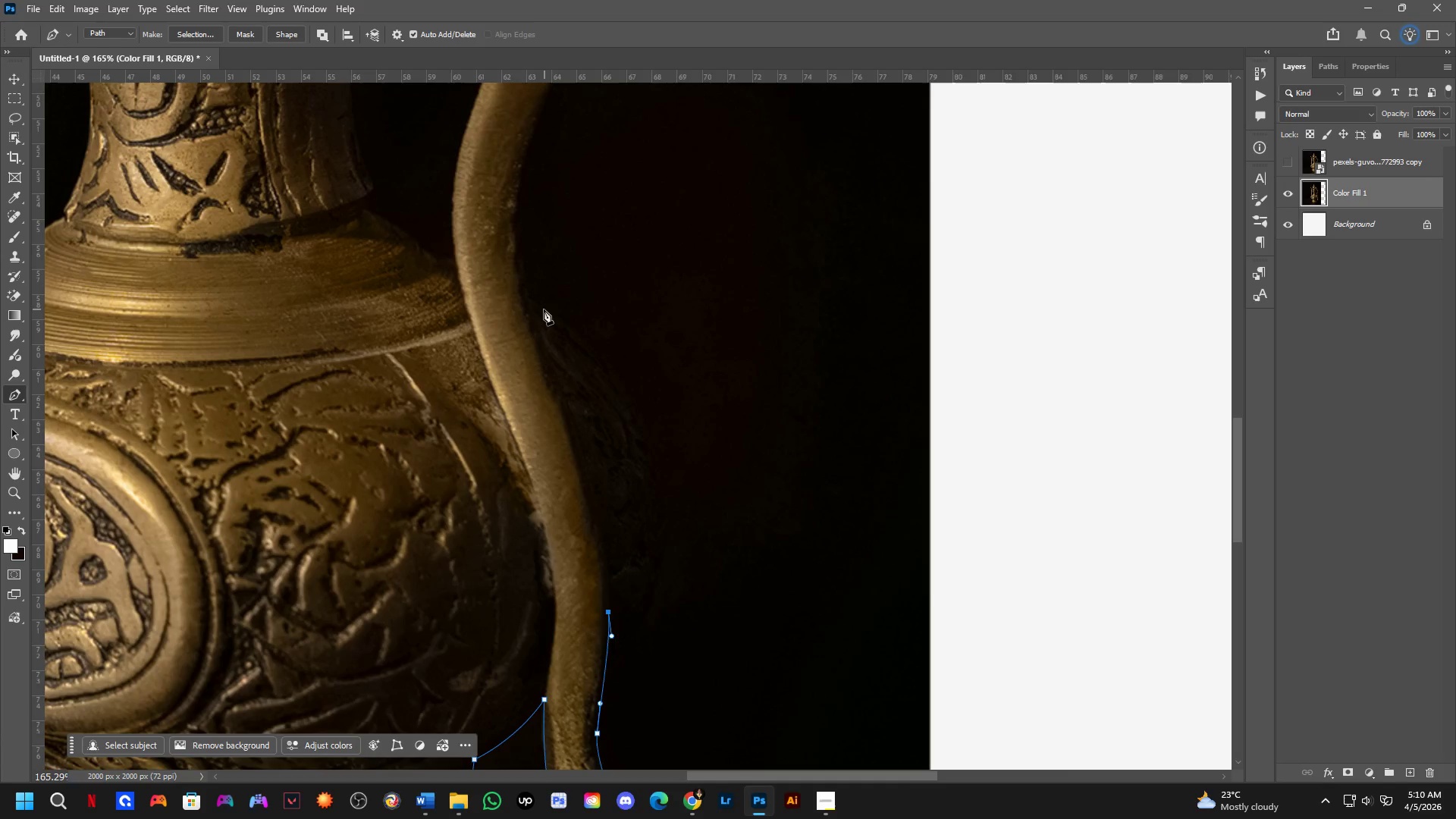 
left_click_drag(start_coordinate=[700, 325], to_coordinate=[657, 558])
 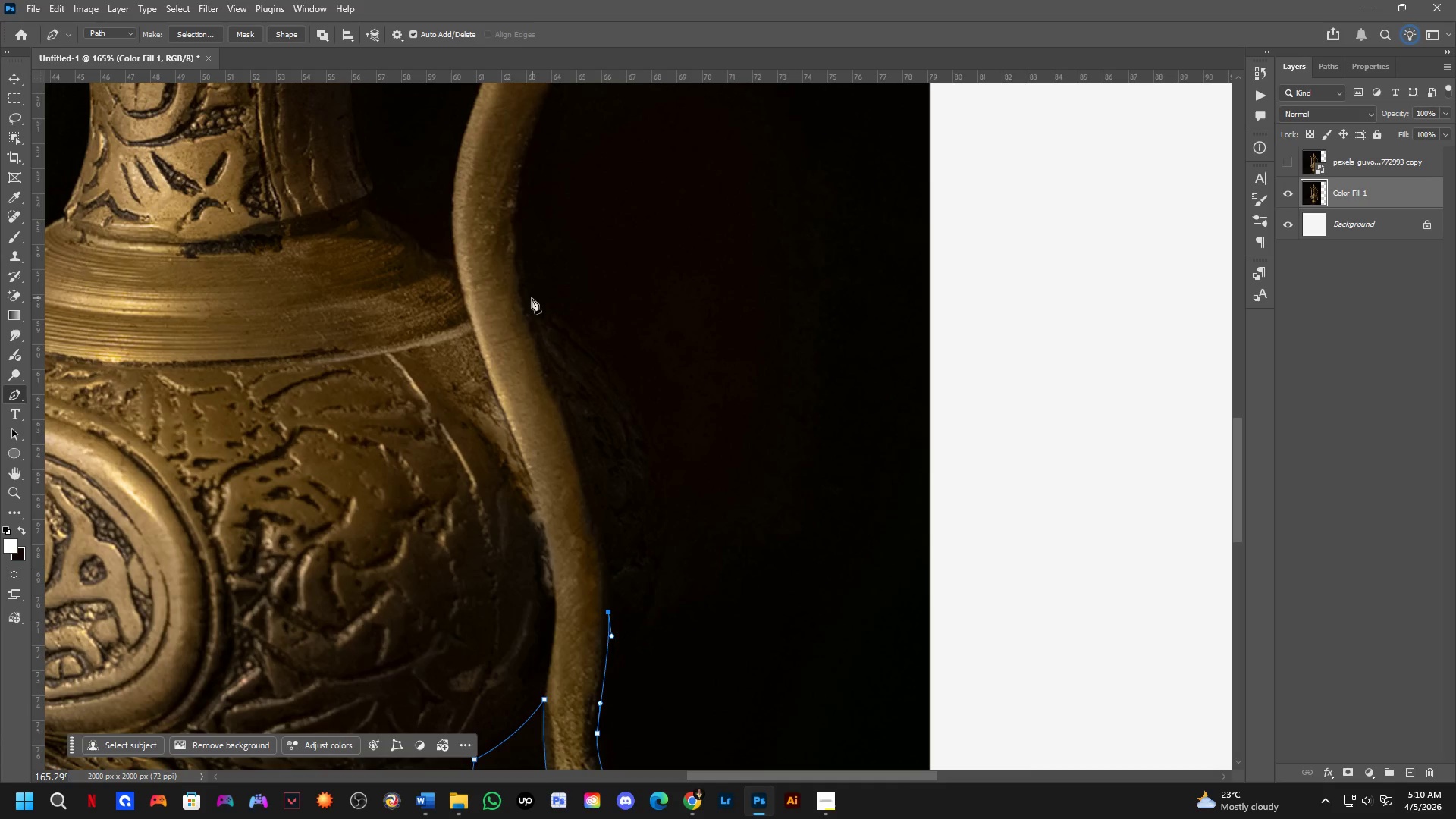 
scroll: coordinate [658, 383], scroll_direction: down, amount: 2.0
 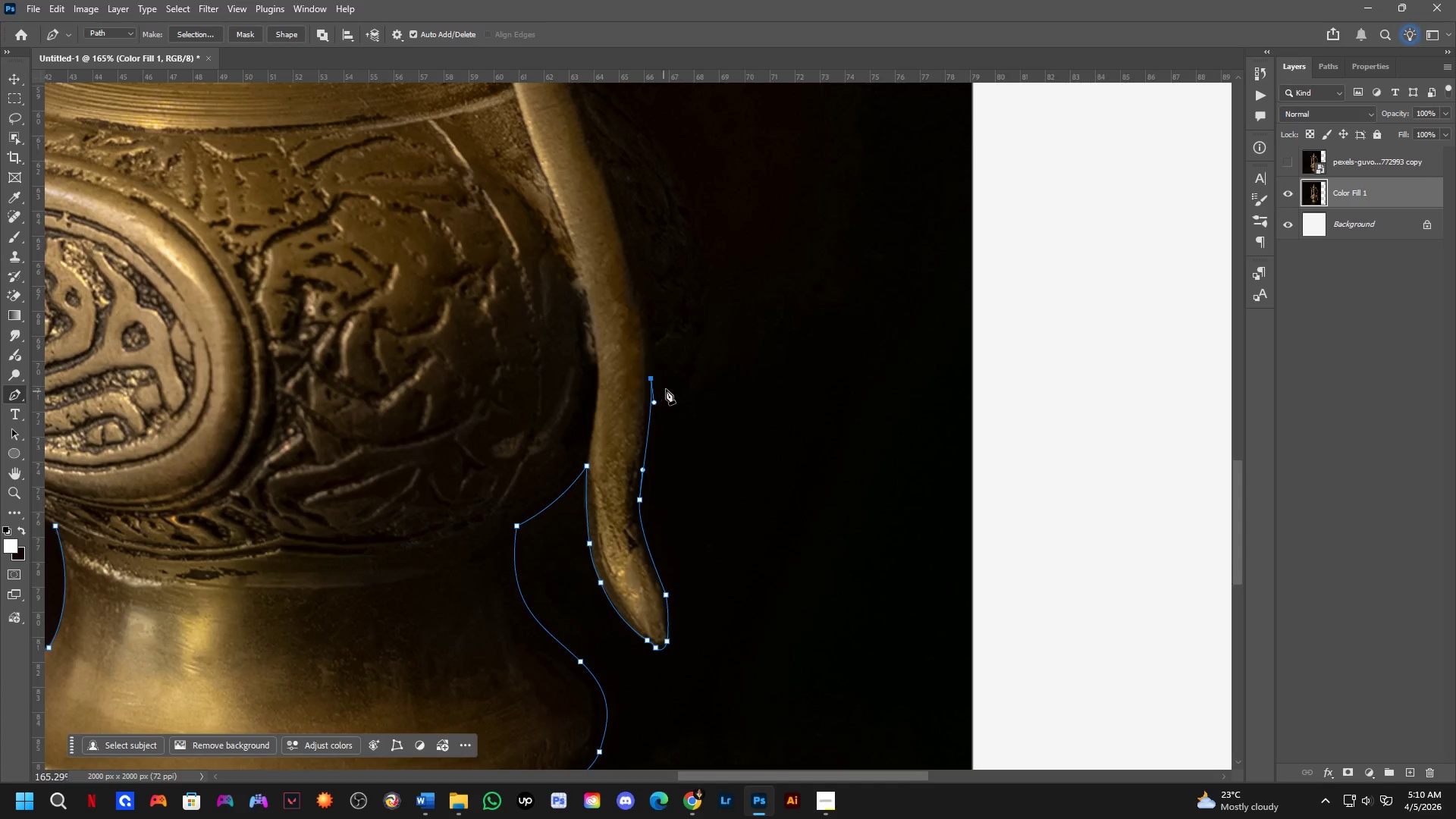 
left_click_drag(start_coordinate=[527, 293], to_coordinate=[320, 121])
 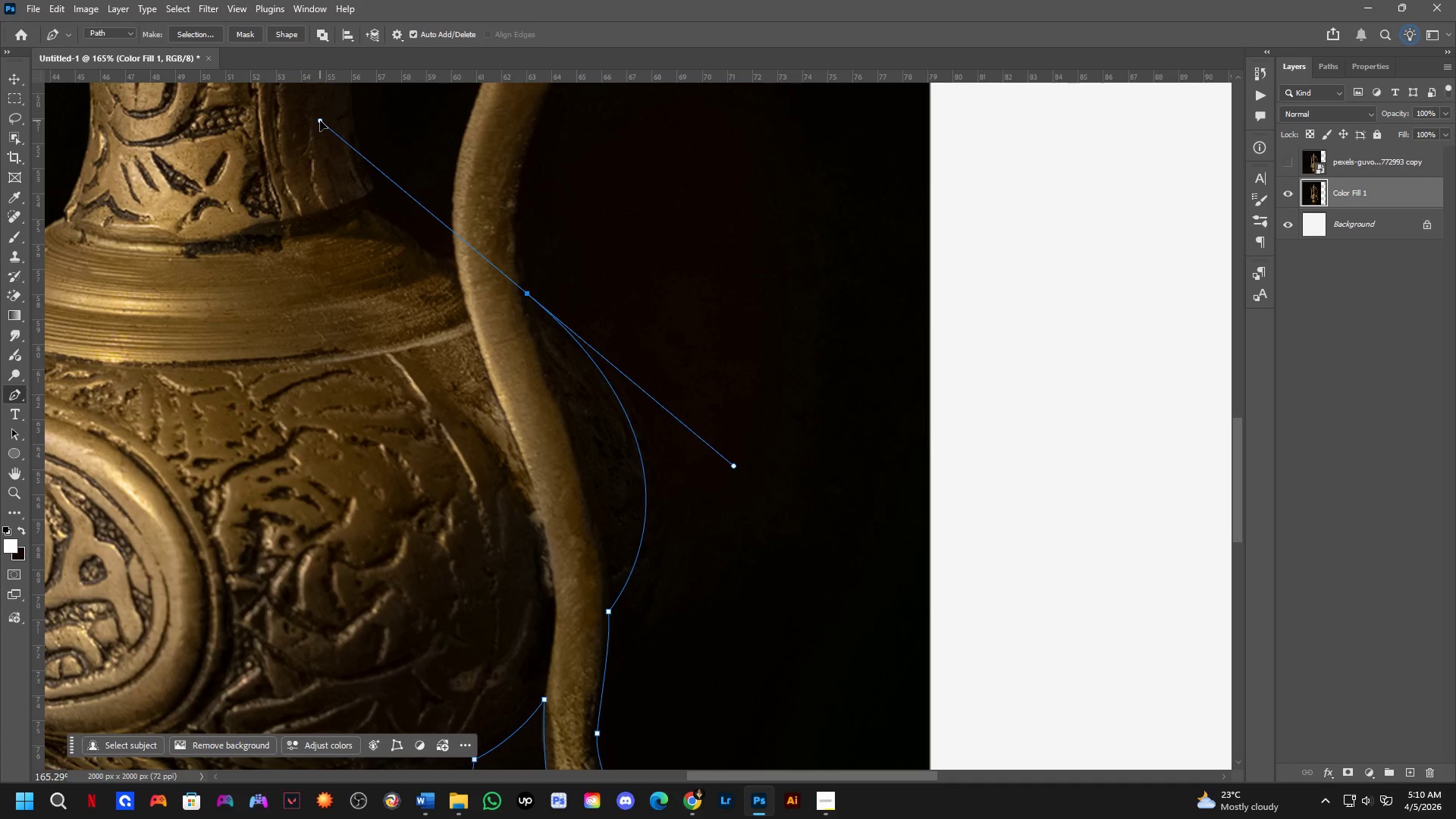 
key(Control+ControlLeft)
 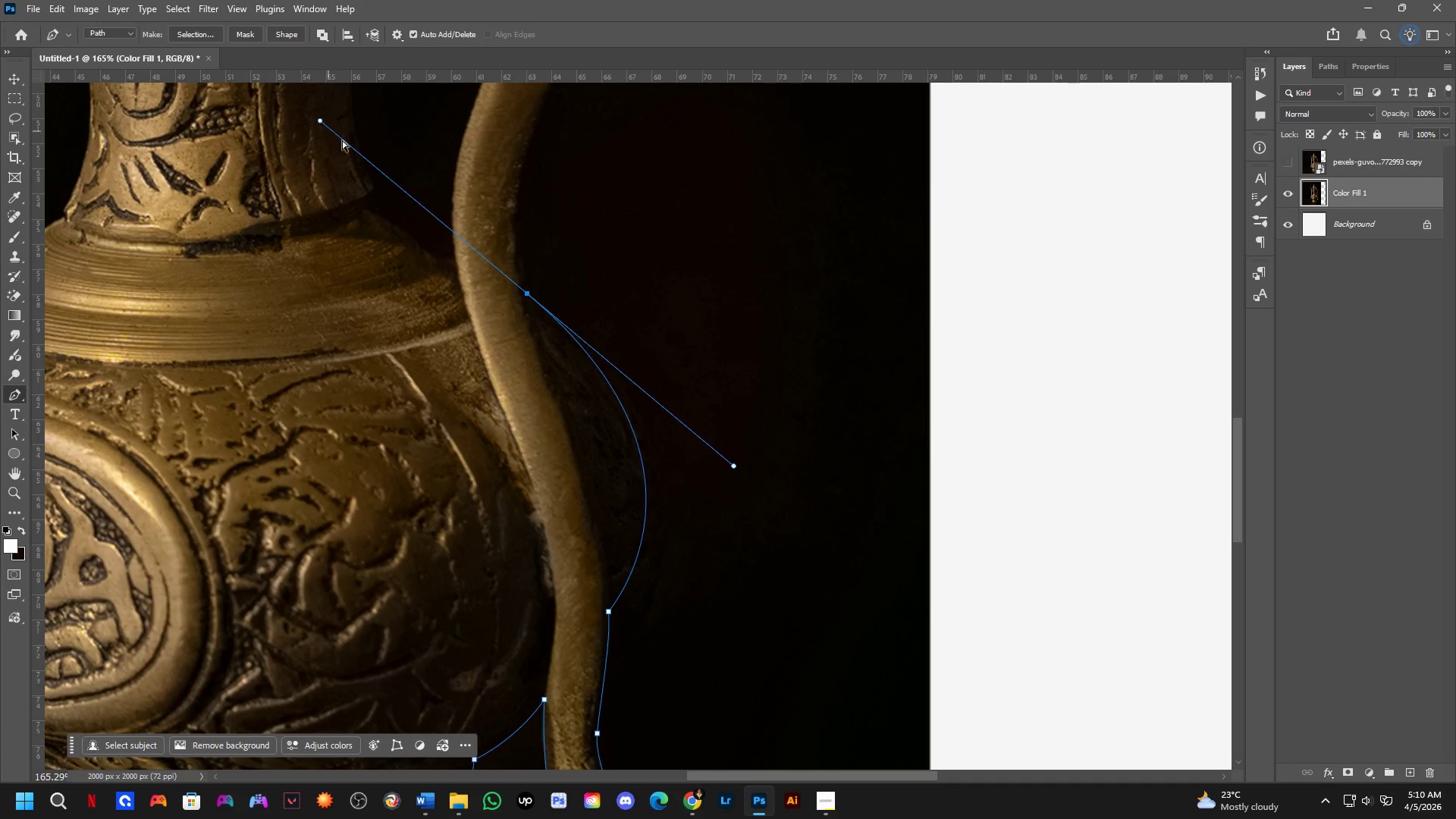 
key(Control+Z)
 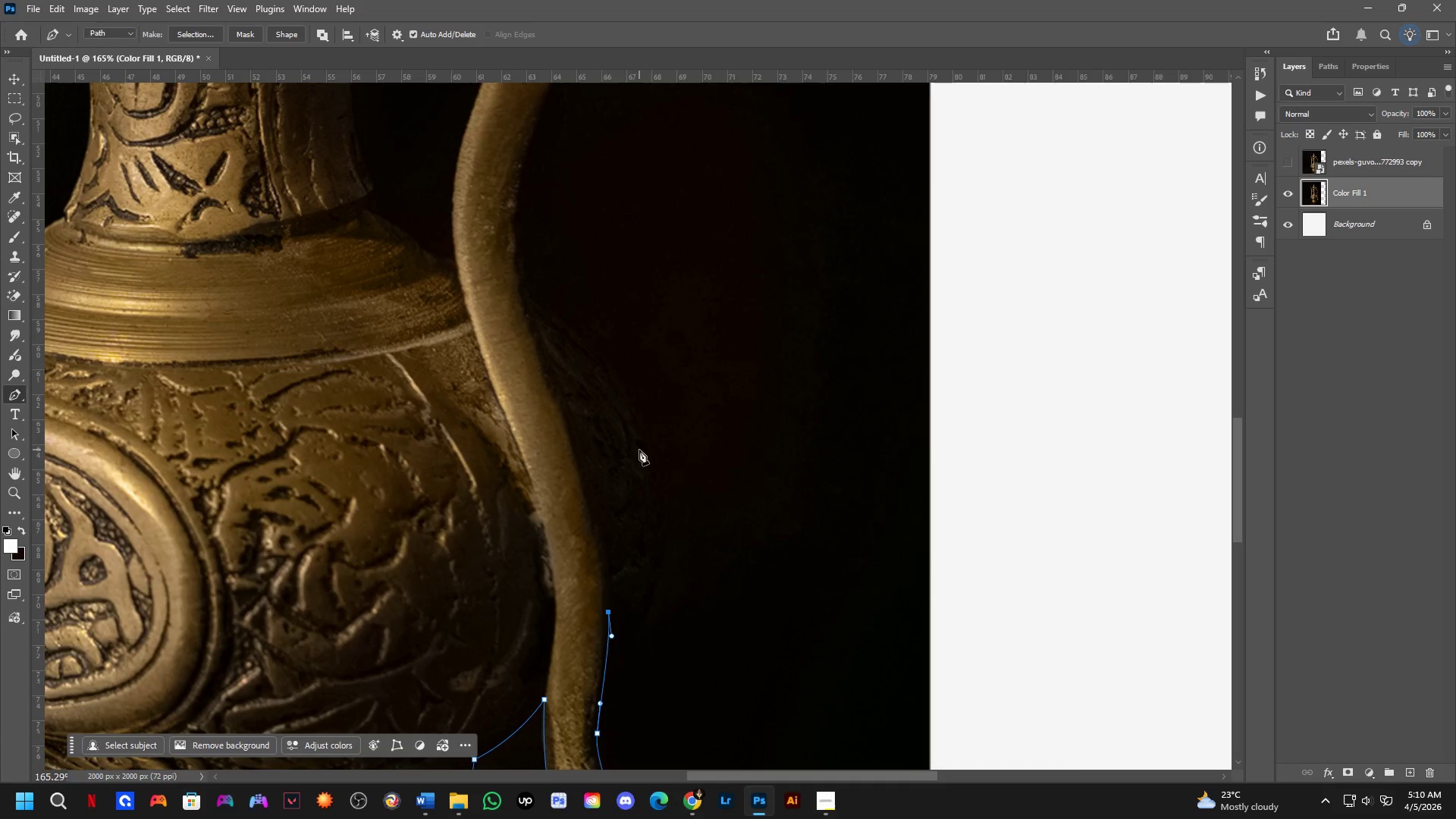 
left_click_drag(start_coordinate=[641, 448], to_coordinate=[632, 316])
 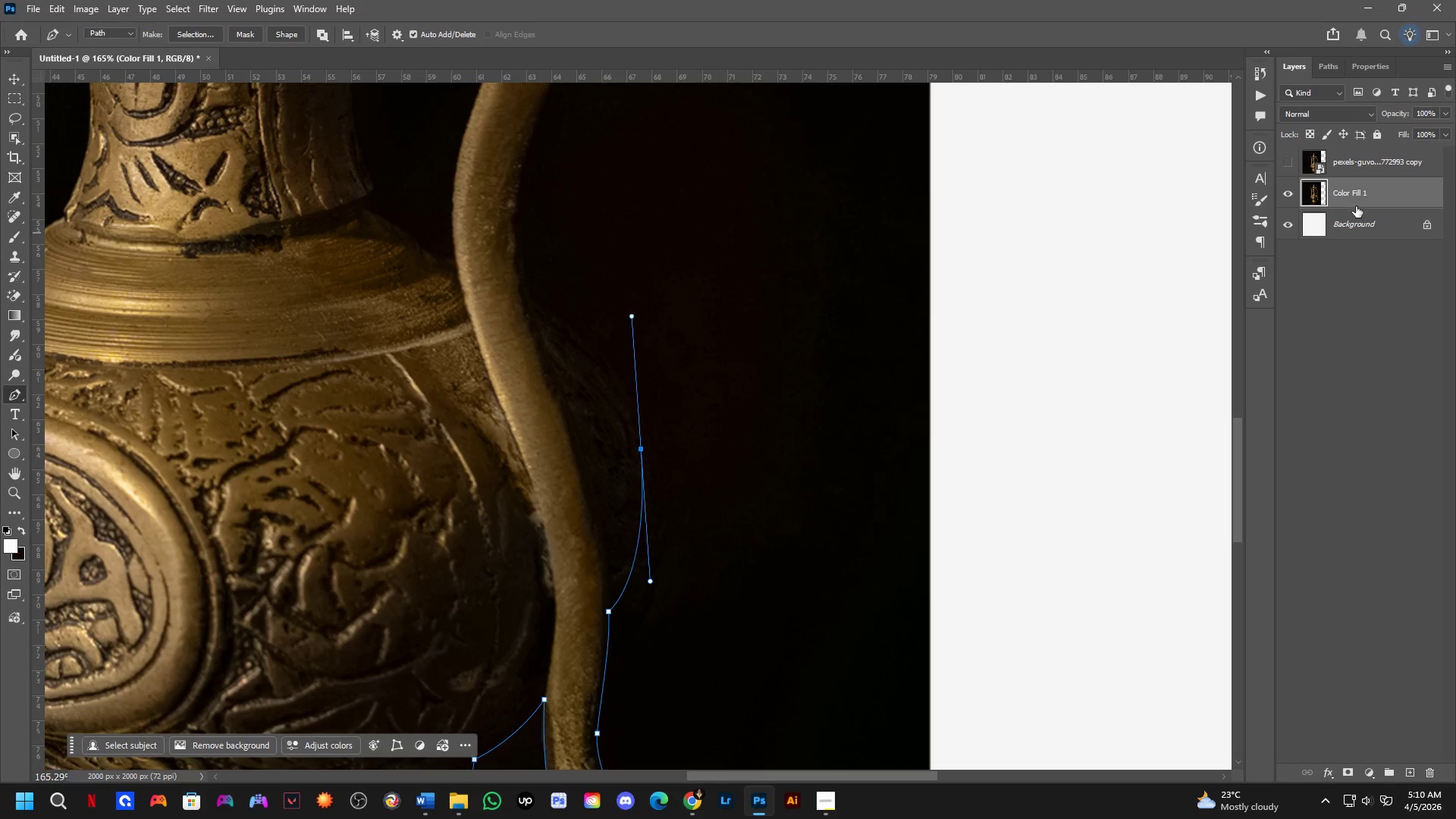 
left_click([1363, 224])
 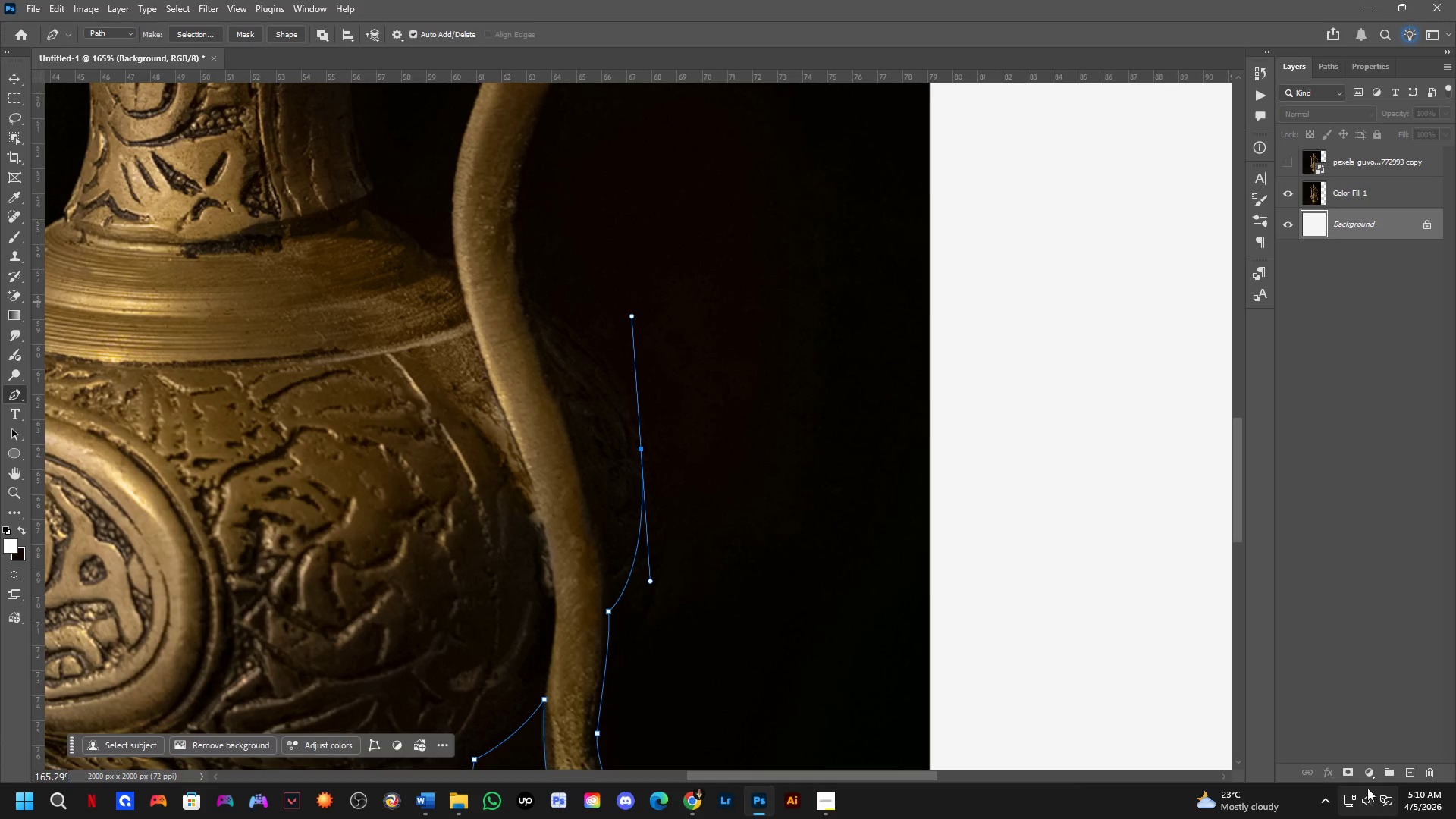 
left_click([1368, 773])
 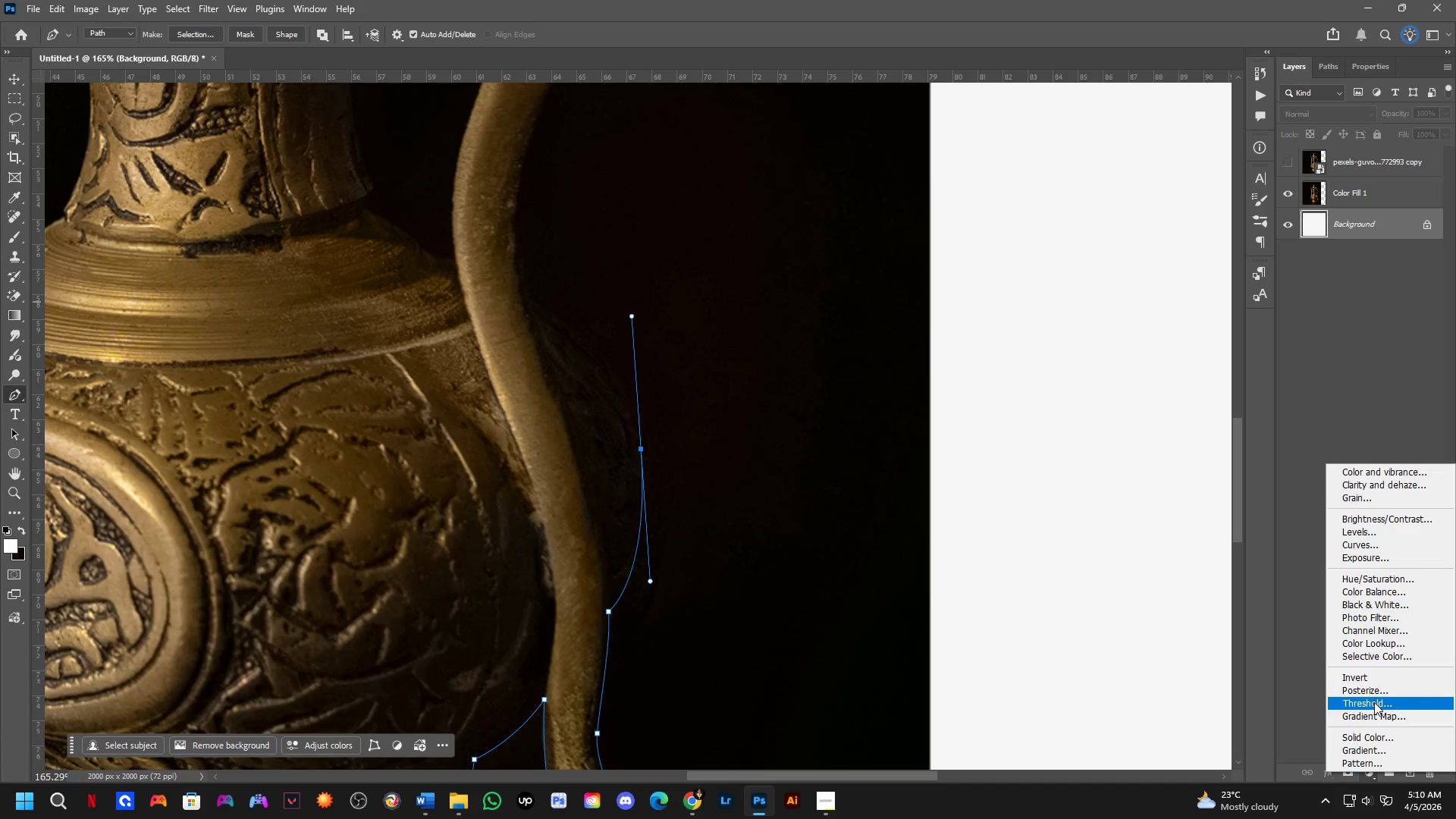 
left_click([1376, 738])
 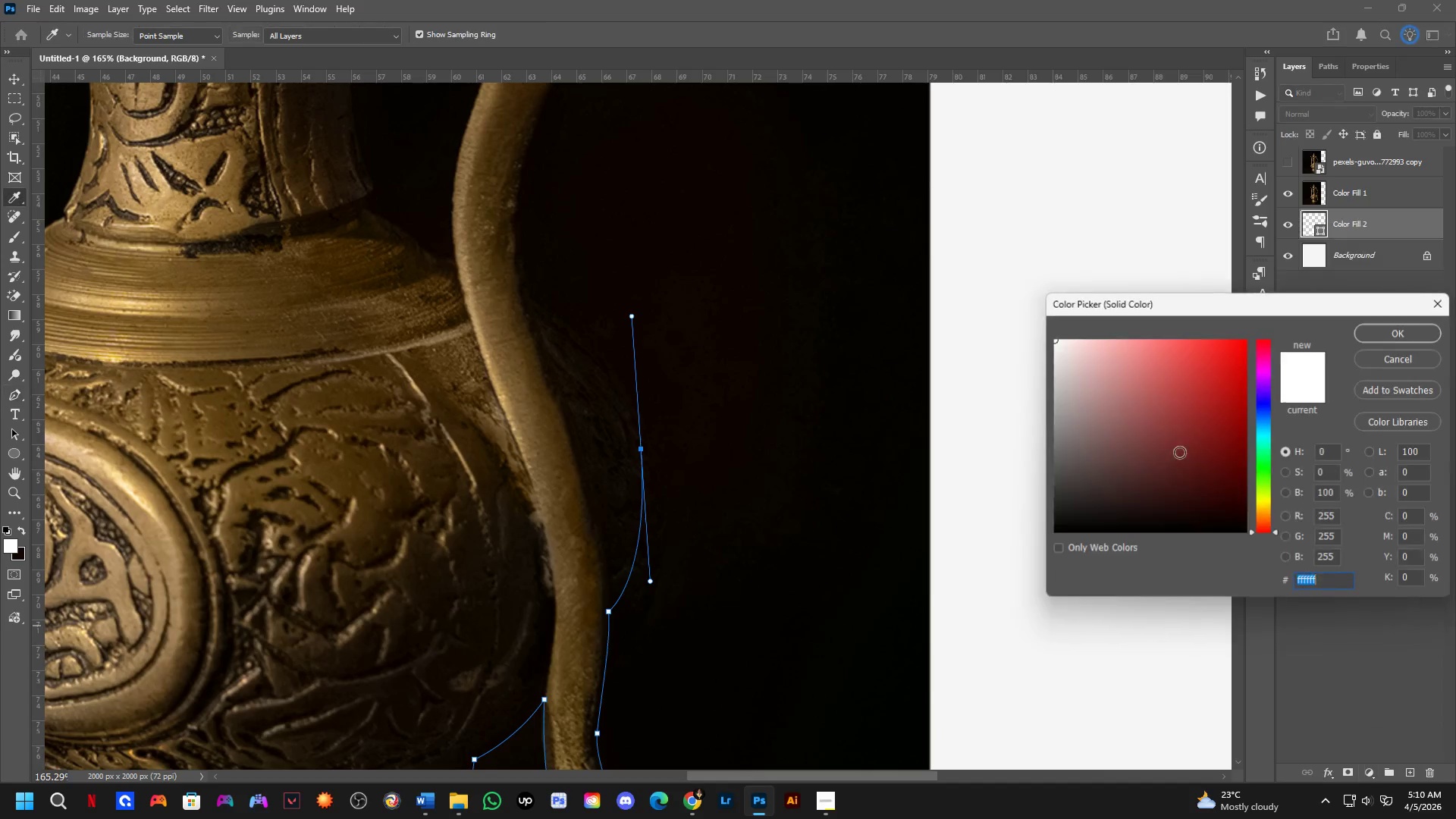 
left_click_drag(start_coordinate=[1092, 429], to_coordinate=[1034, 447])
 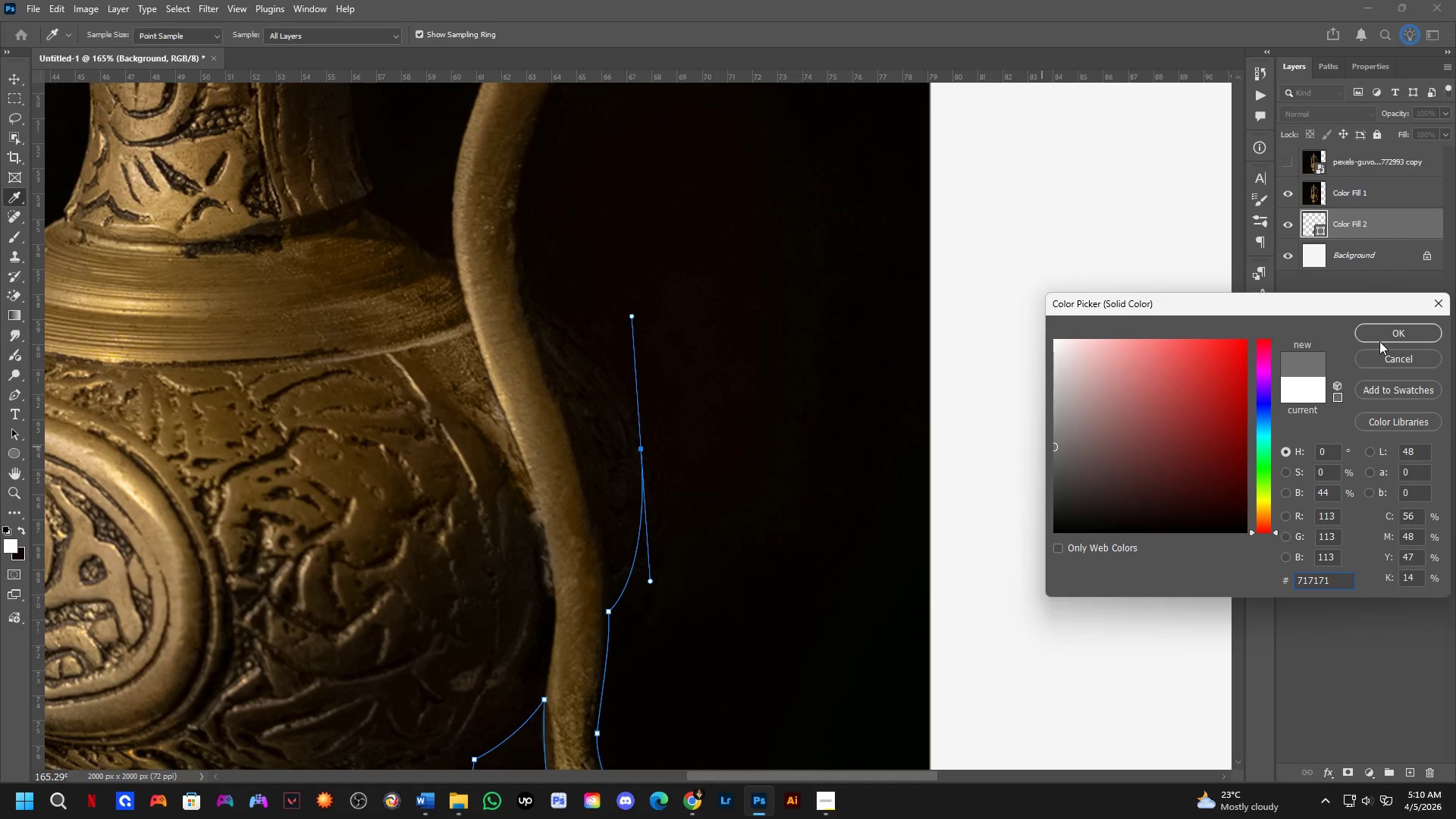 
left_click([1398, 327])
 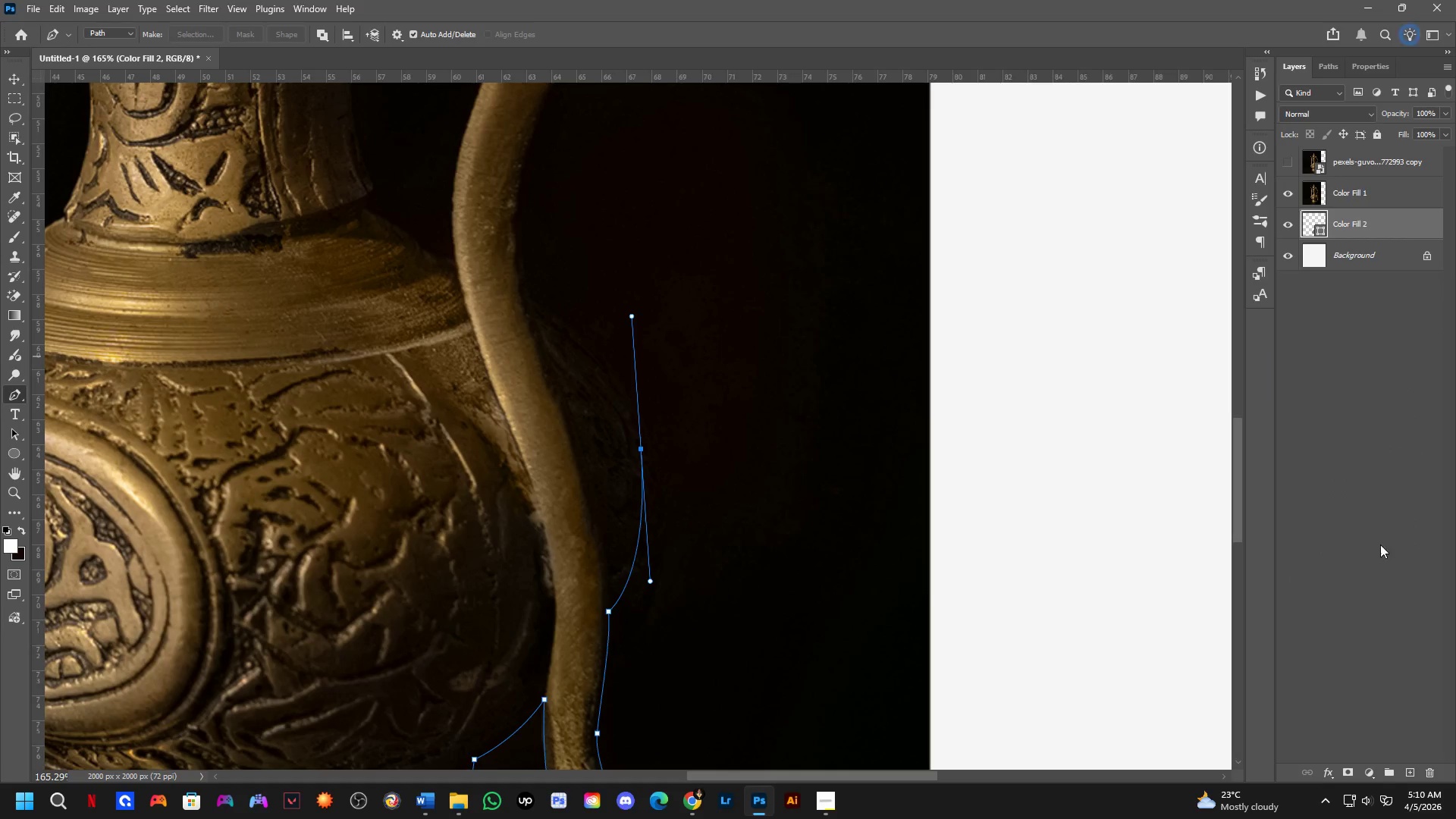 
key(Control+Z)
 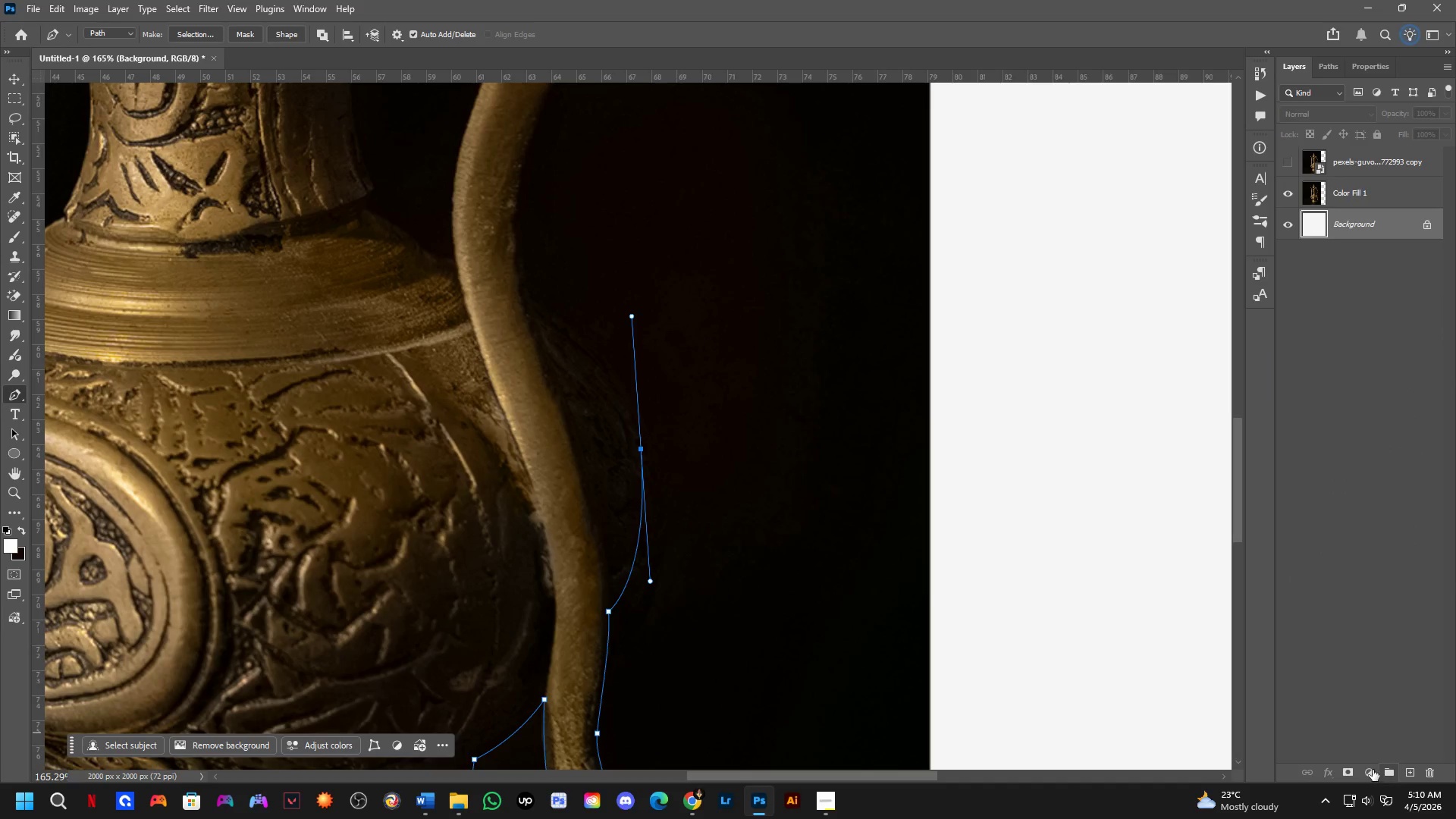 
left_click([1370, 736])
 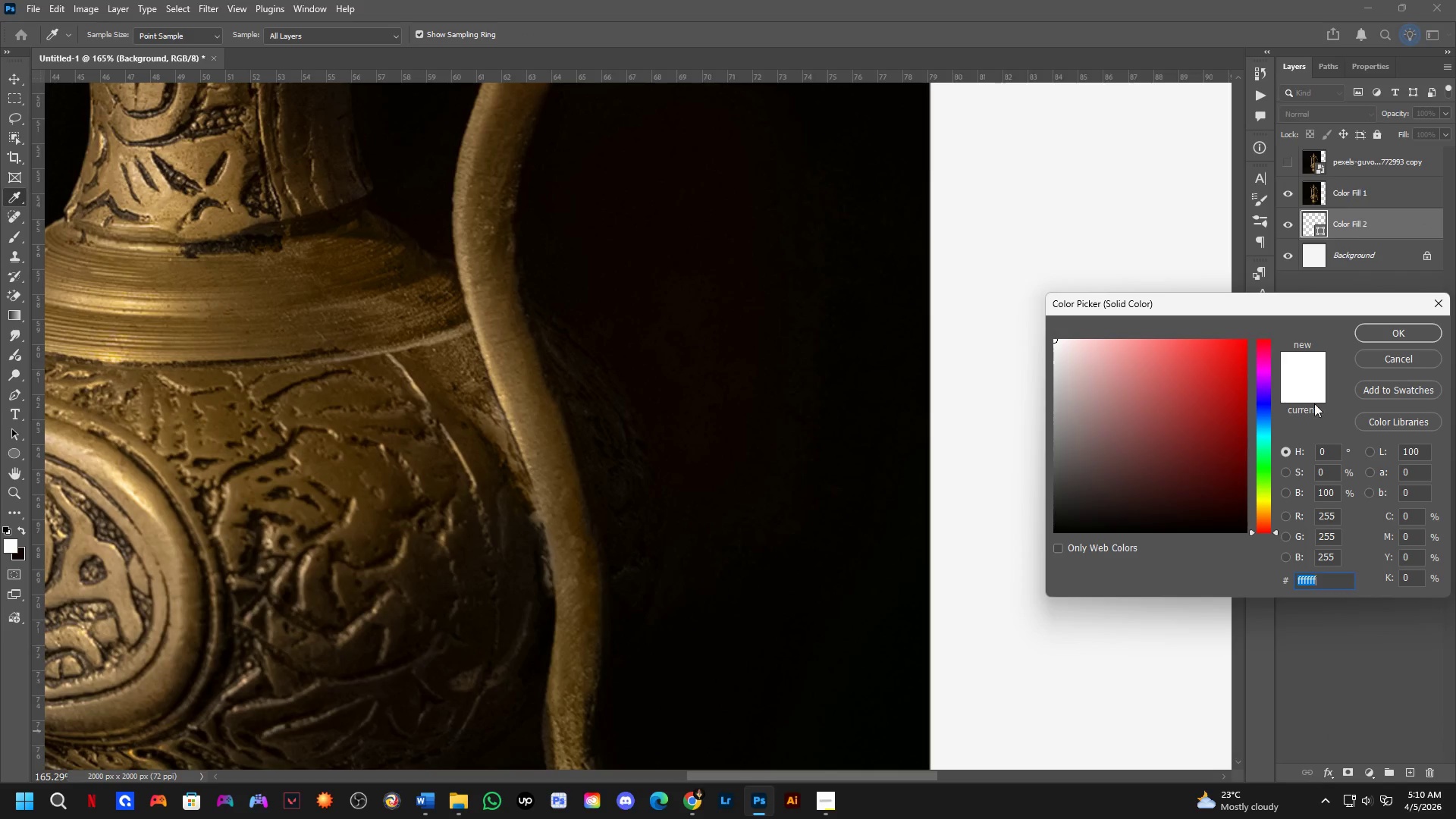 
left_click_drag(start_coordinate=[1175, 425], to_coordinate=[1054, 448])
 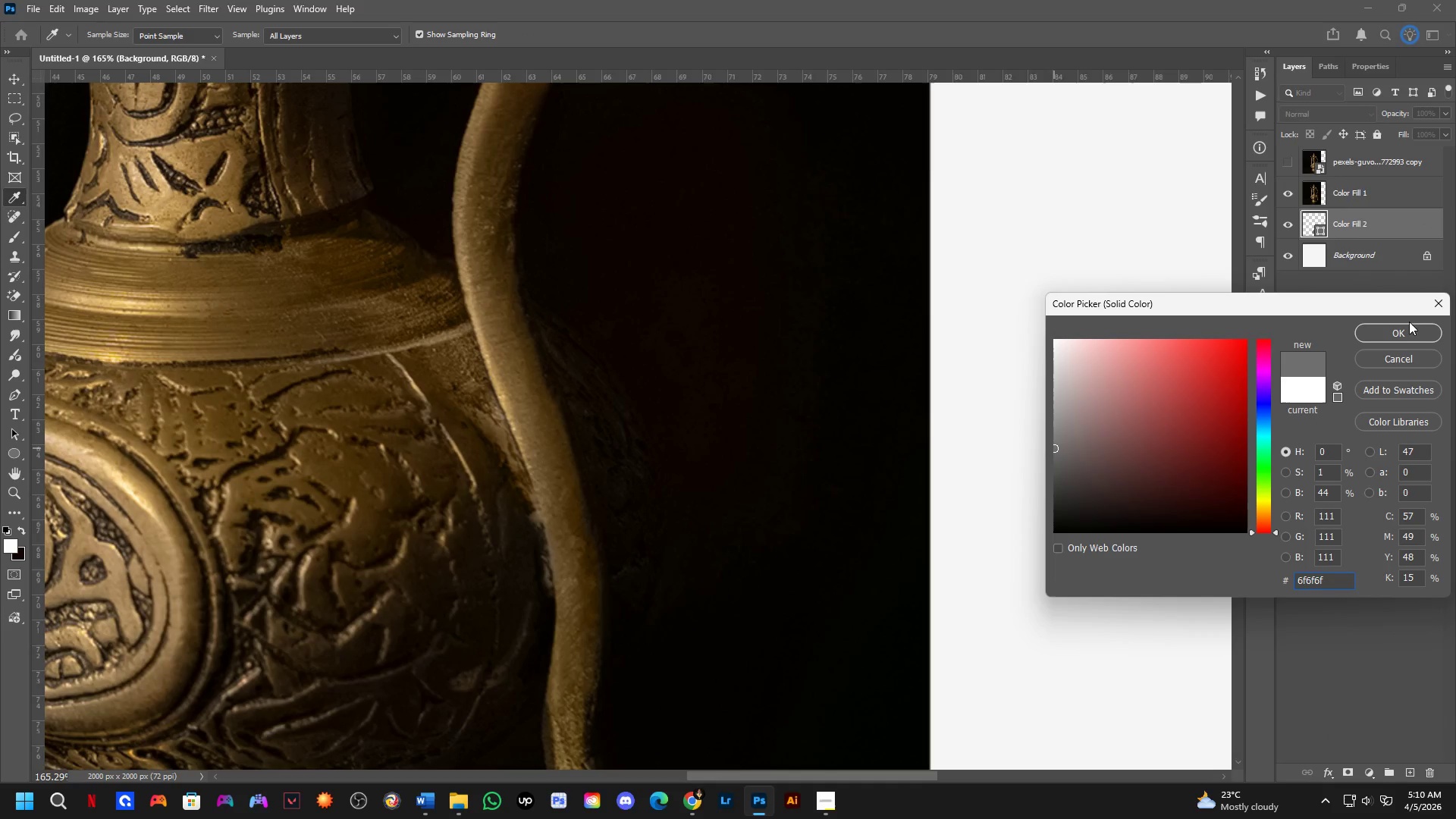 
left_click([1406, 337])
 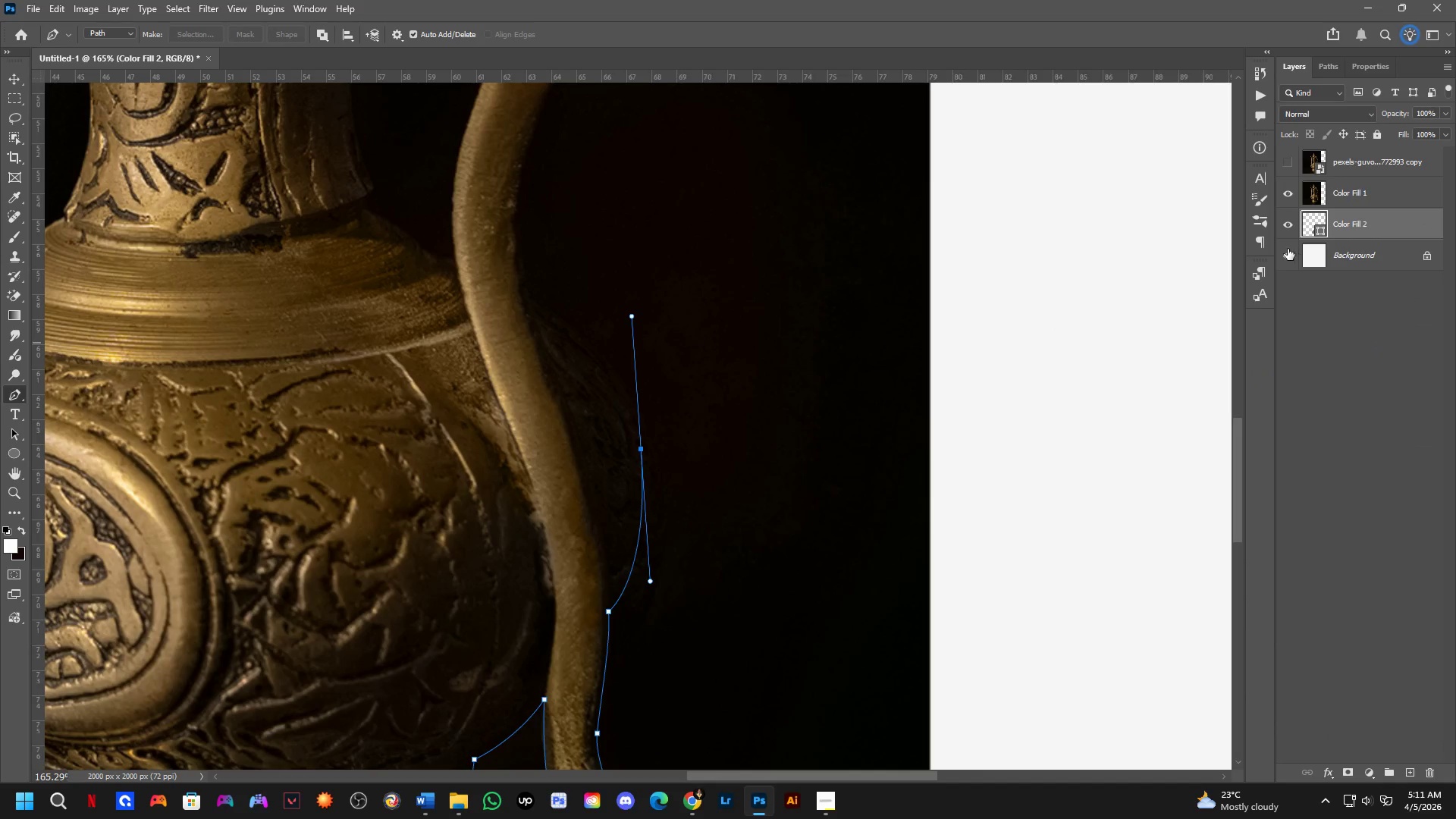 
left_click([1283, 253])
 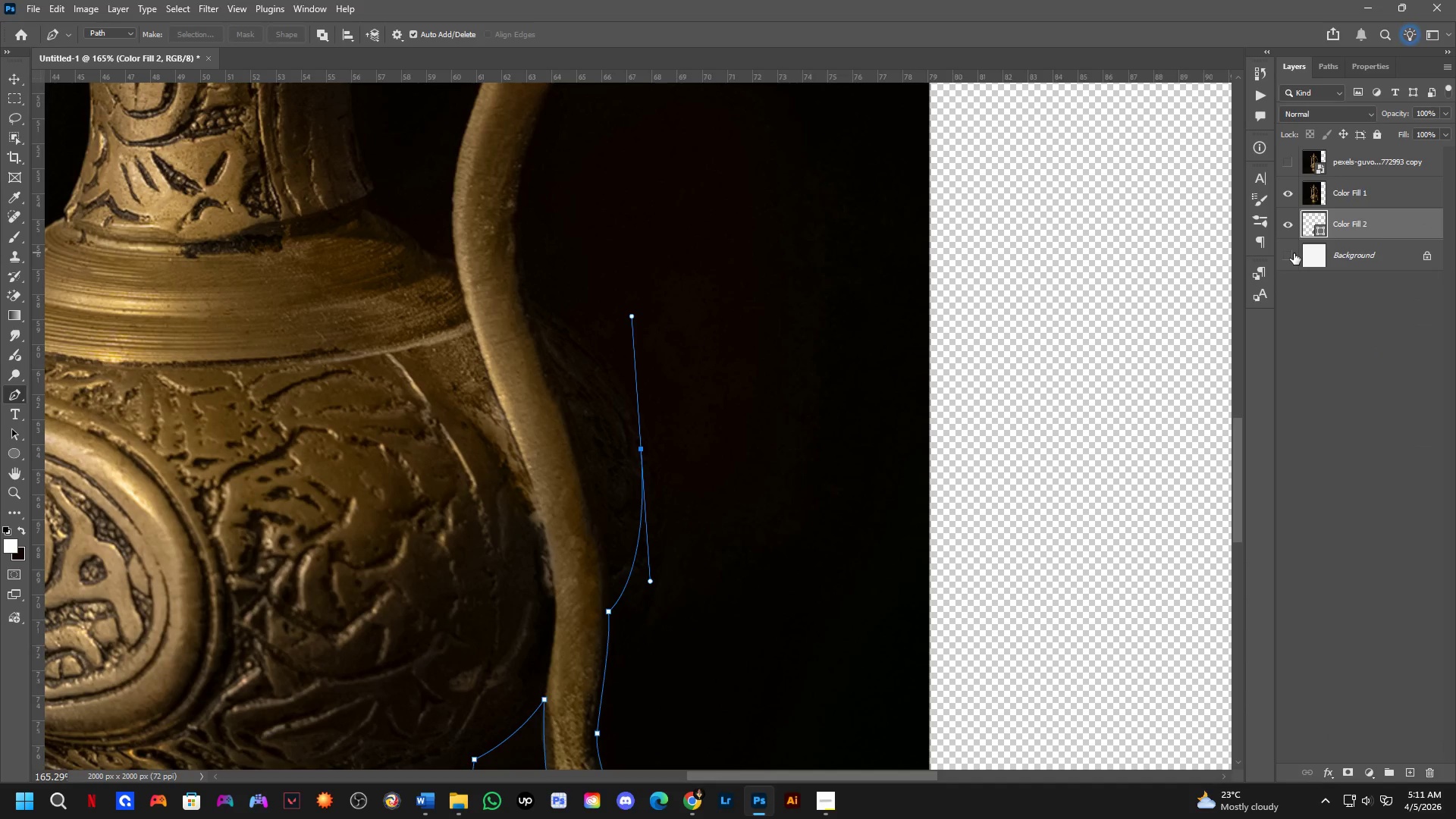 
key(Control+Z)
 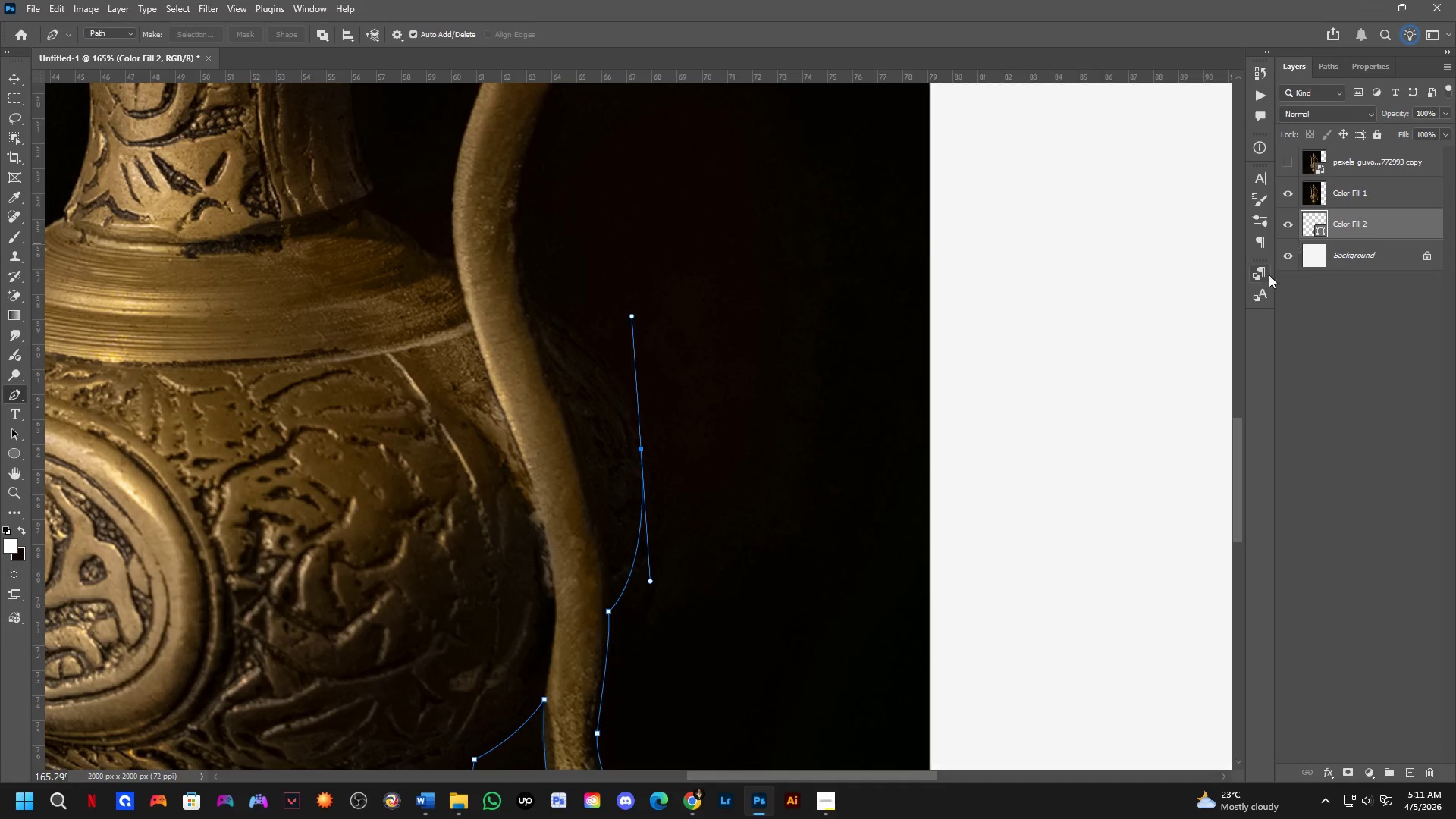 
key(Control+Z)
 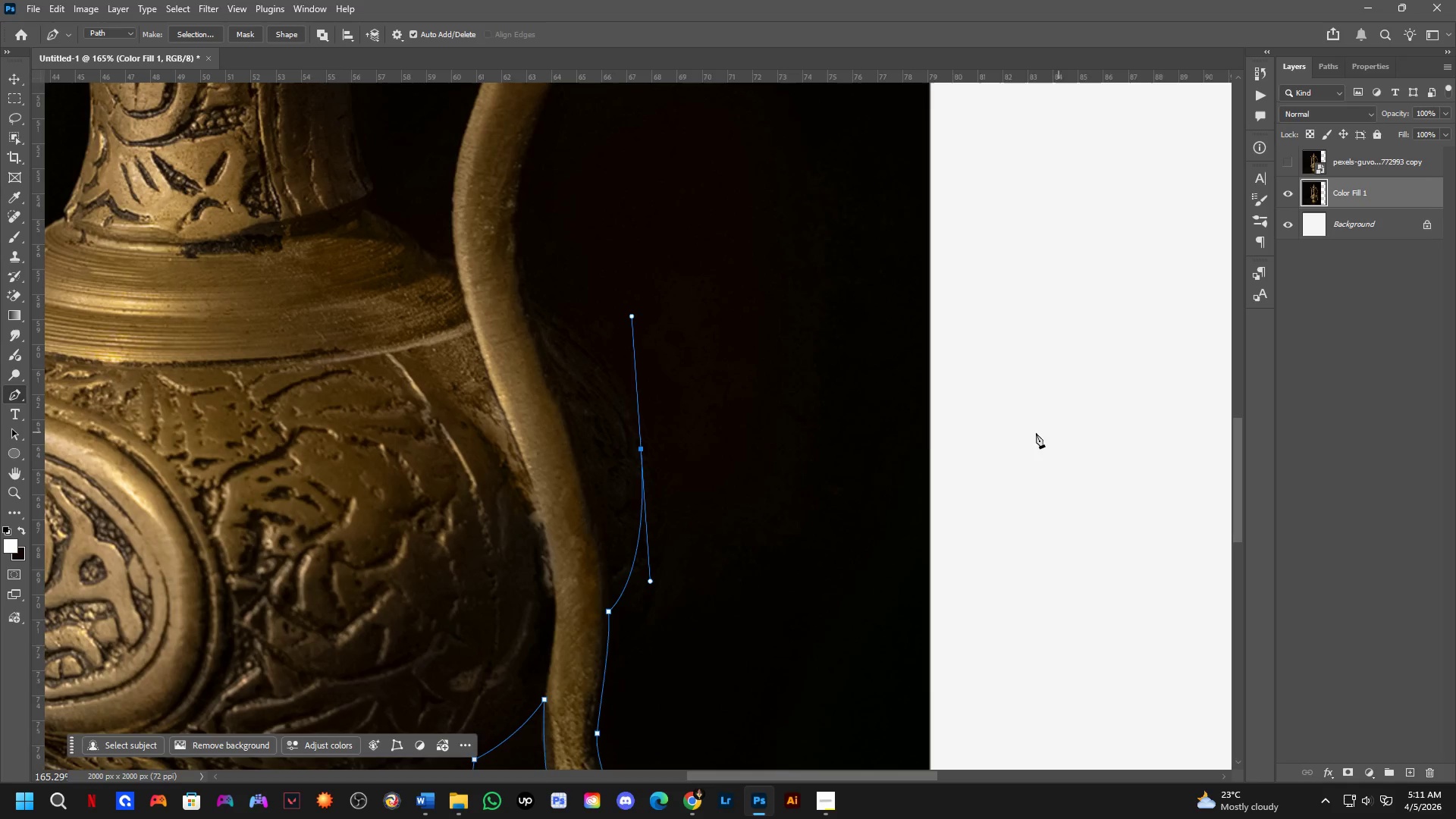 
key(Control+ControlLeft)
 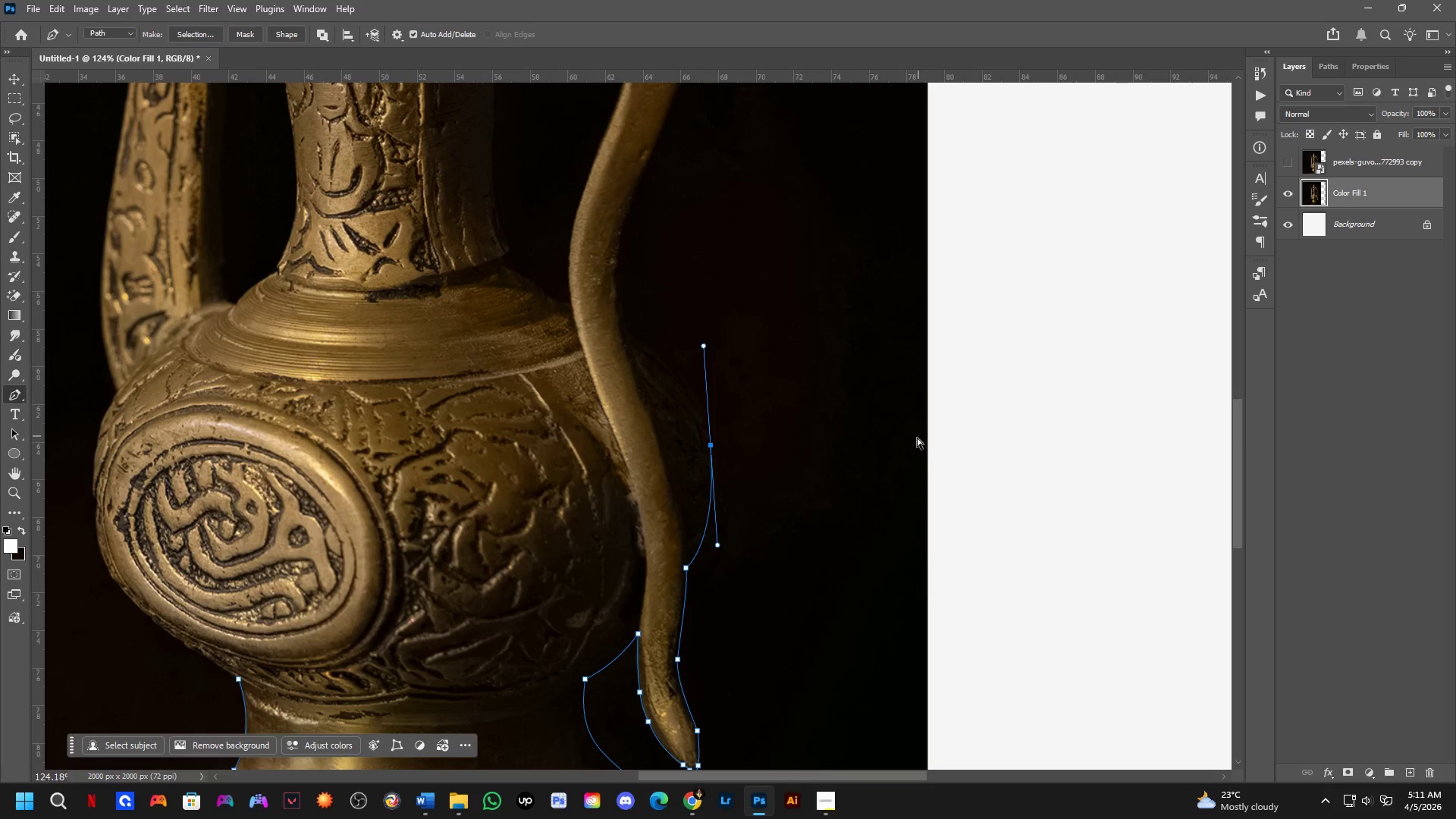 
key(Control+Z)
 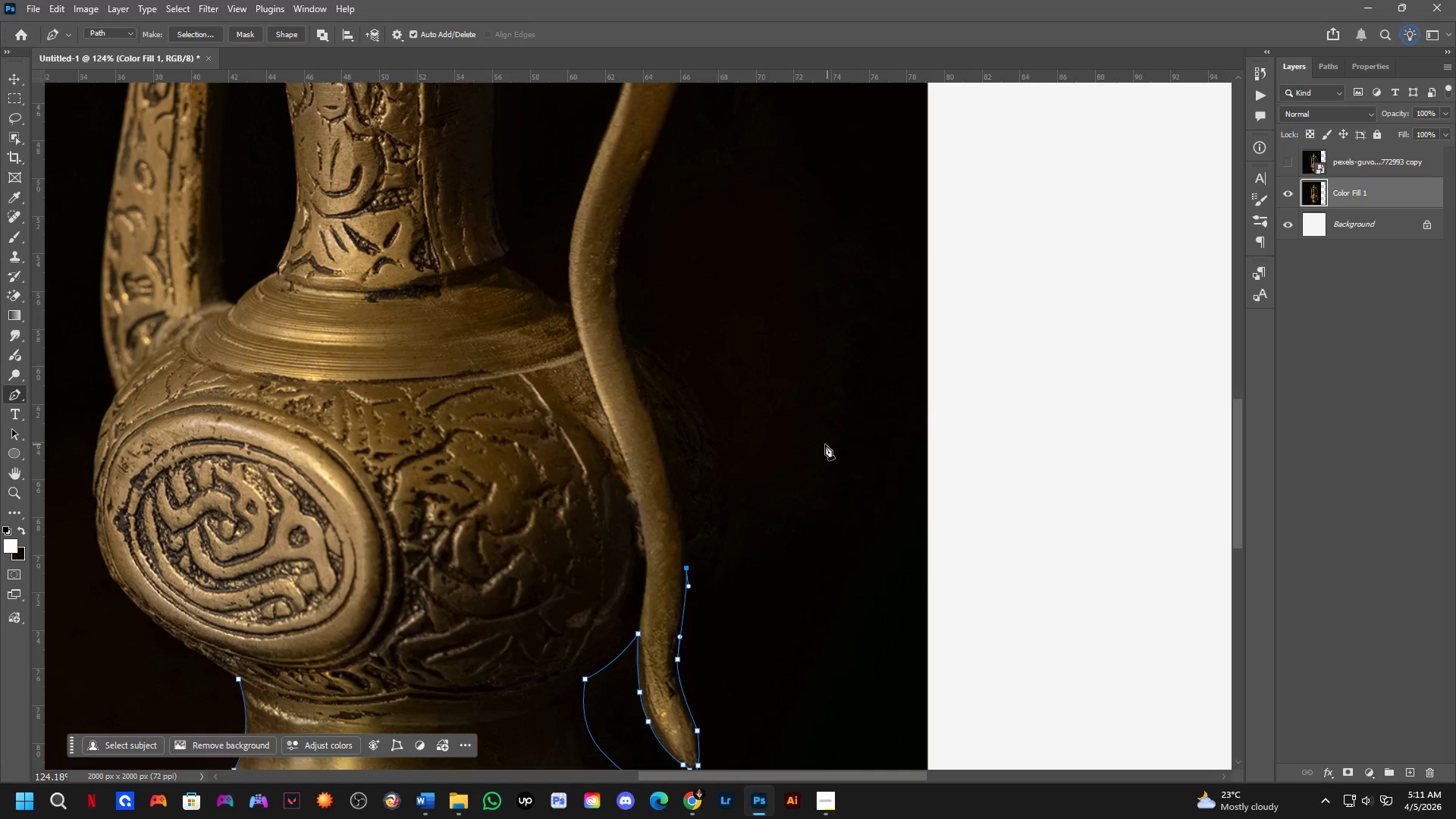 
scroll: coordinate [920, 435], scroll_direction: down, amount: 3.0
 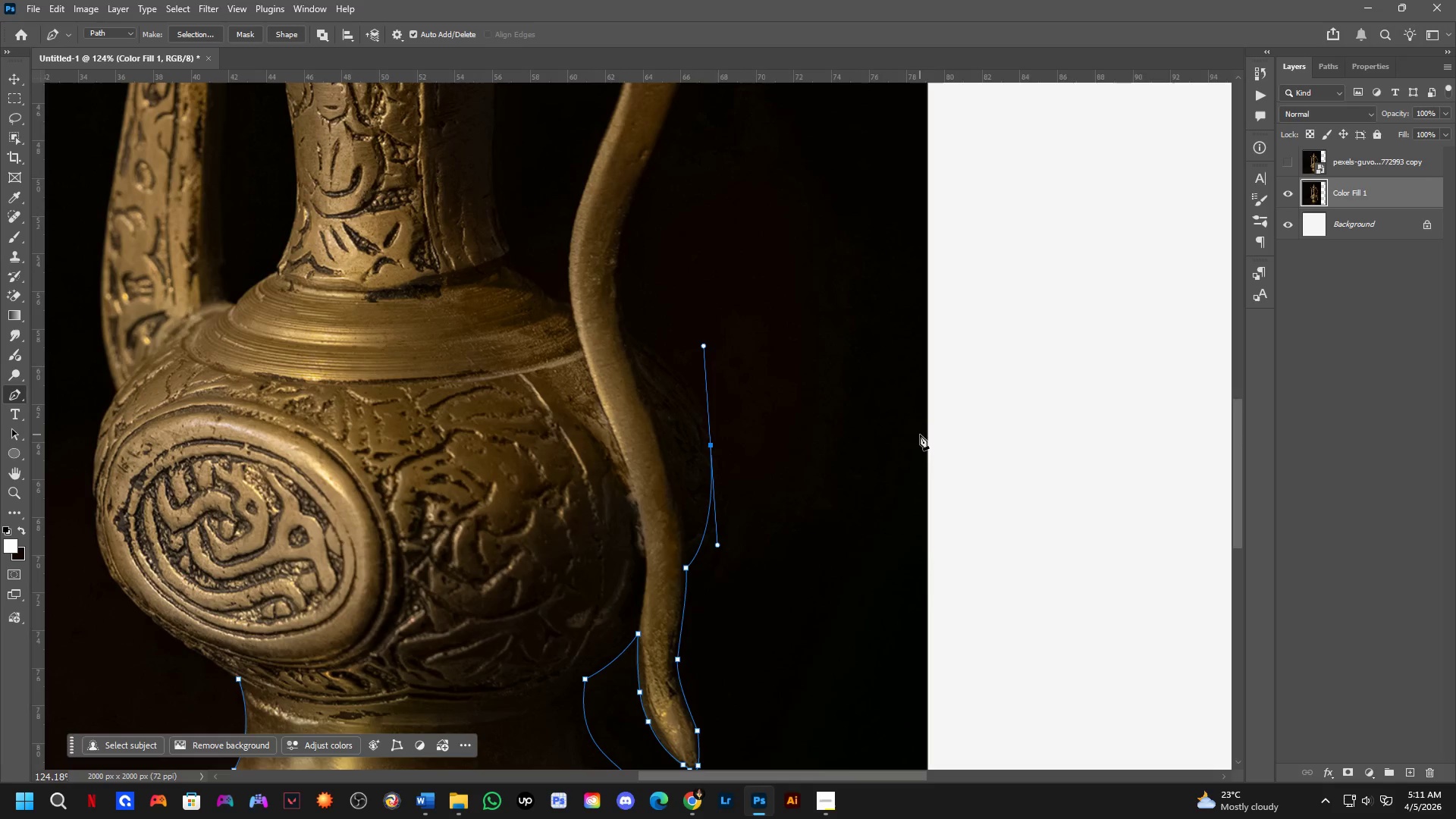 
key(Control+ControlLeft)
 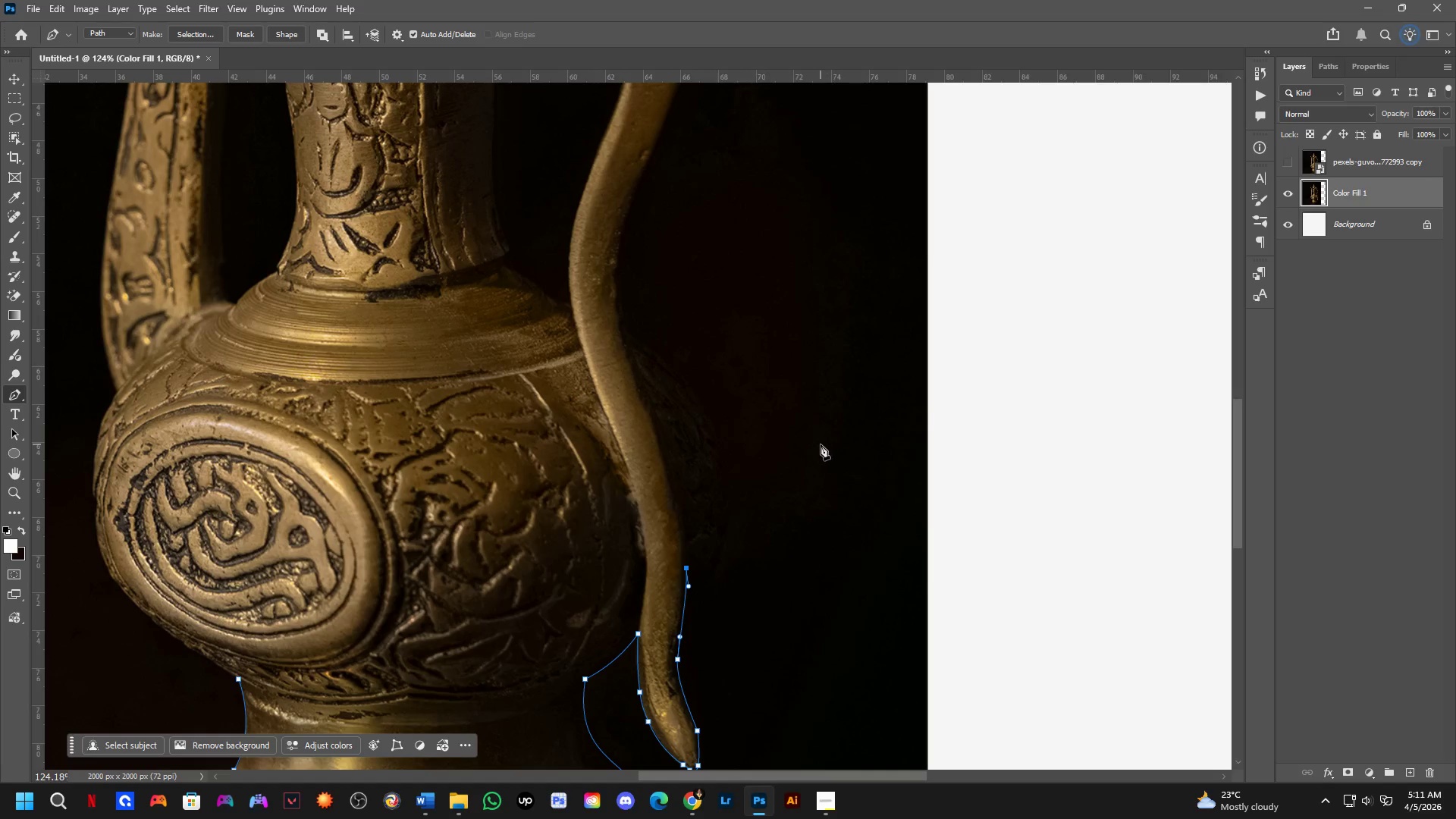 
key(Control+Shift+ShiftLeft)
 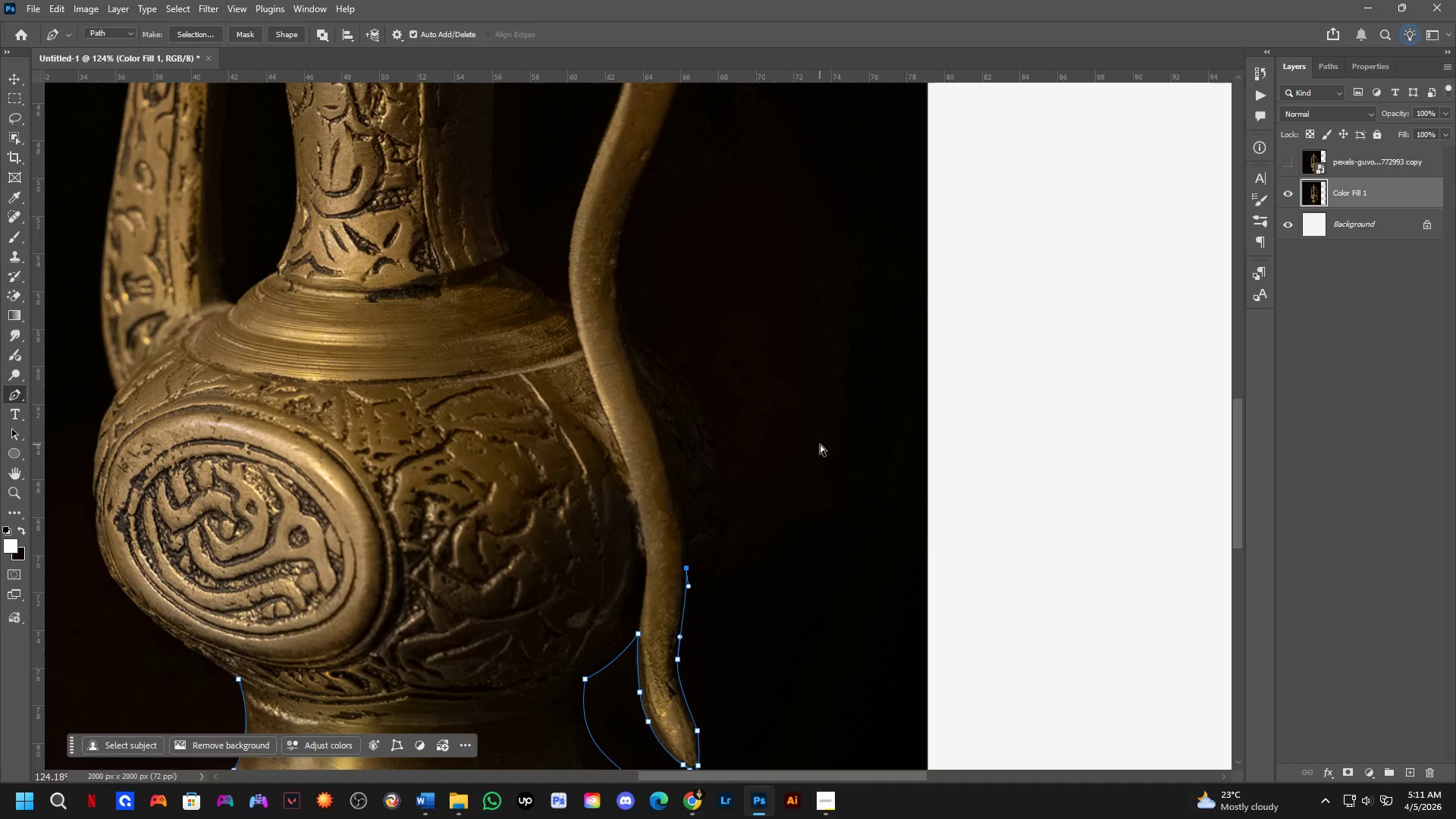 
key(Control+Shift+Z)
 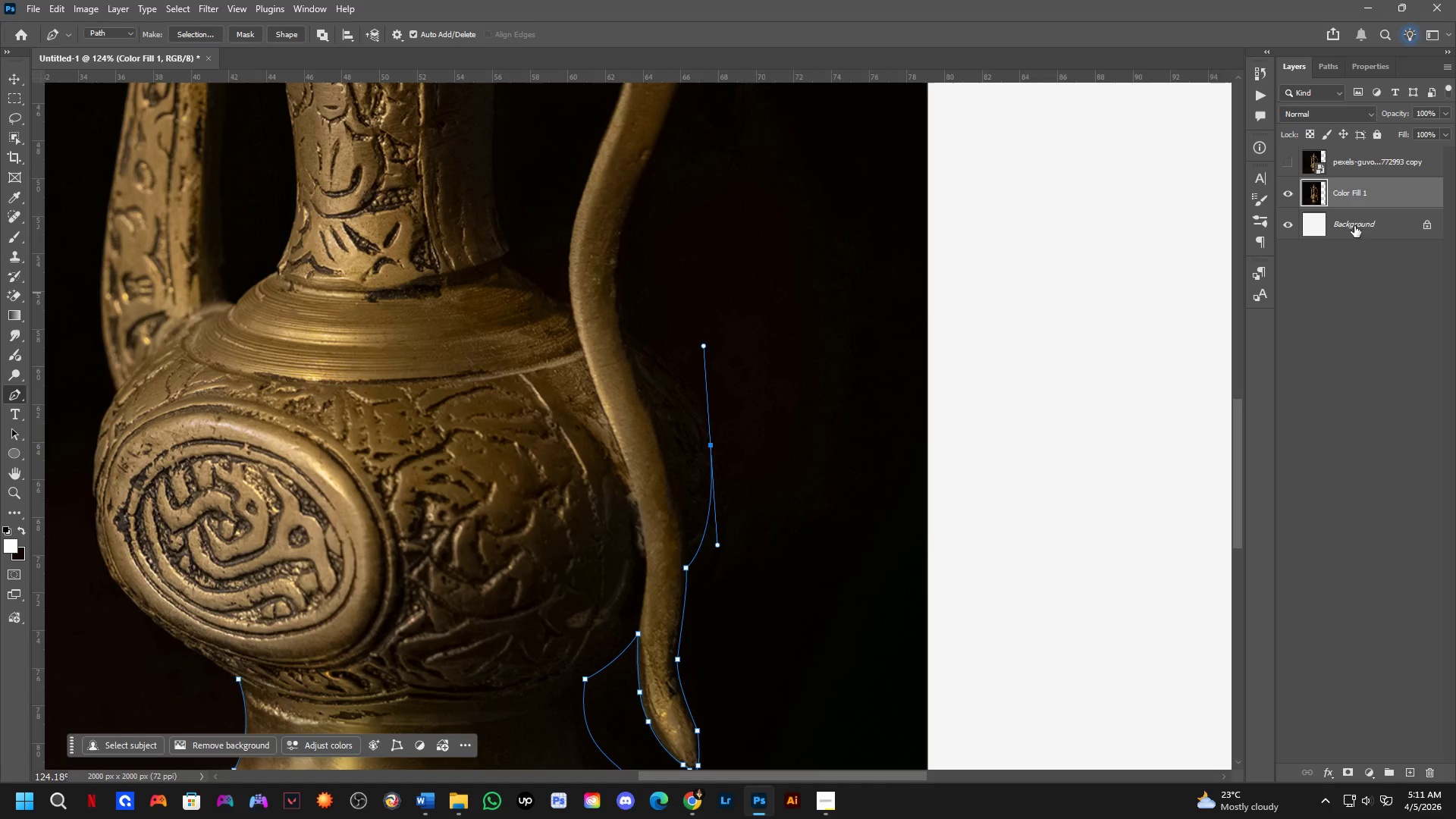 
left_click([1357, 221])
 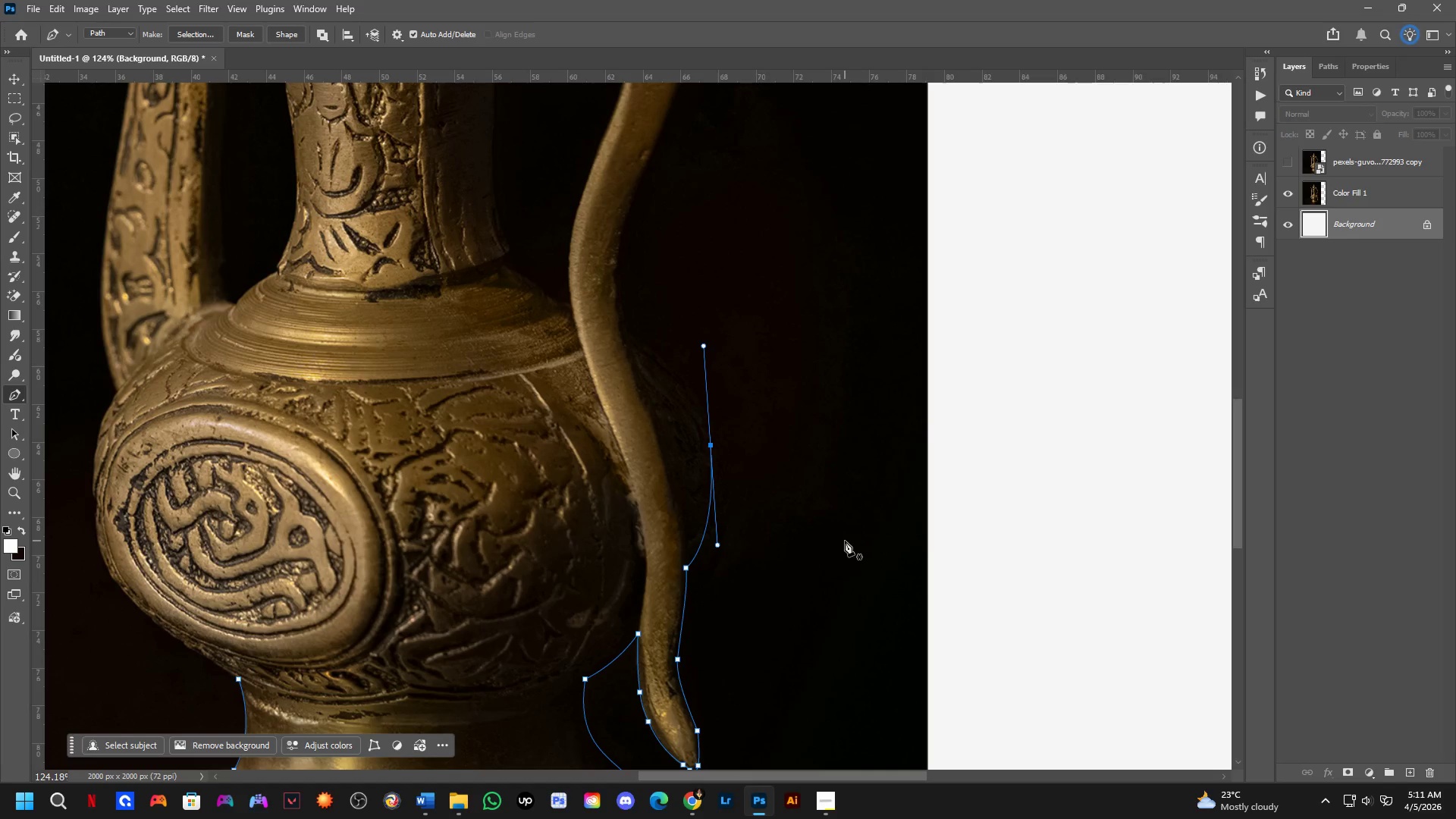 
key(Escape)
 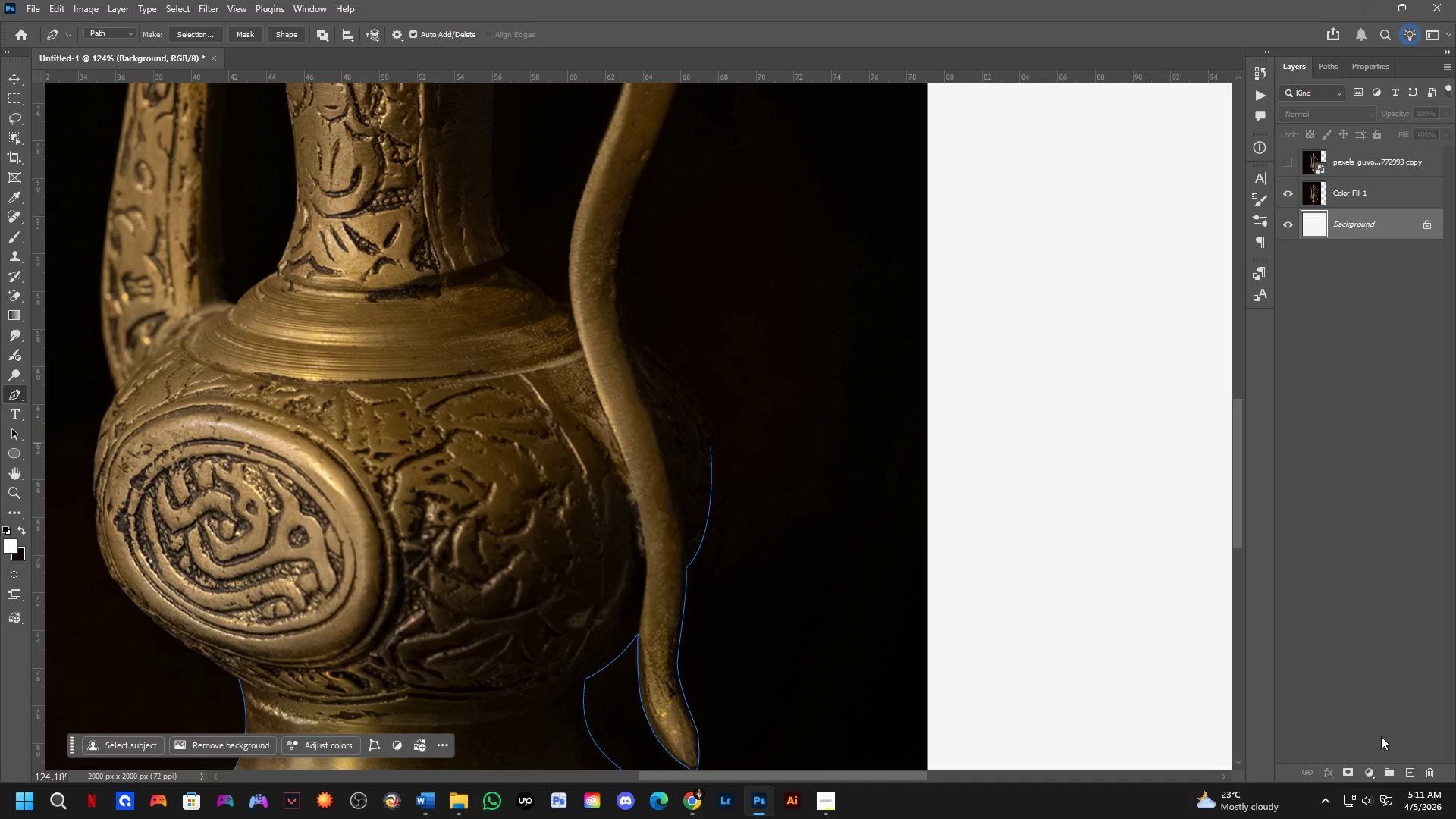 
left_click([1373, 775])
 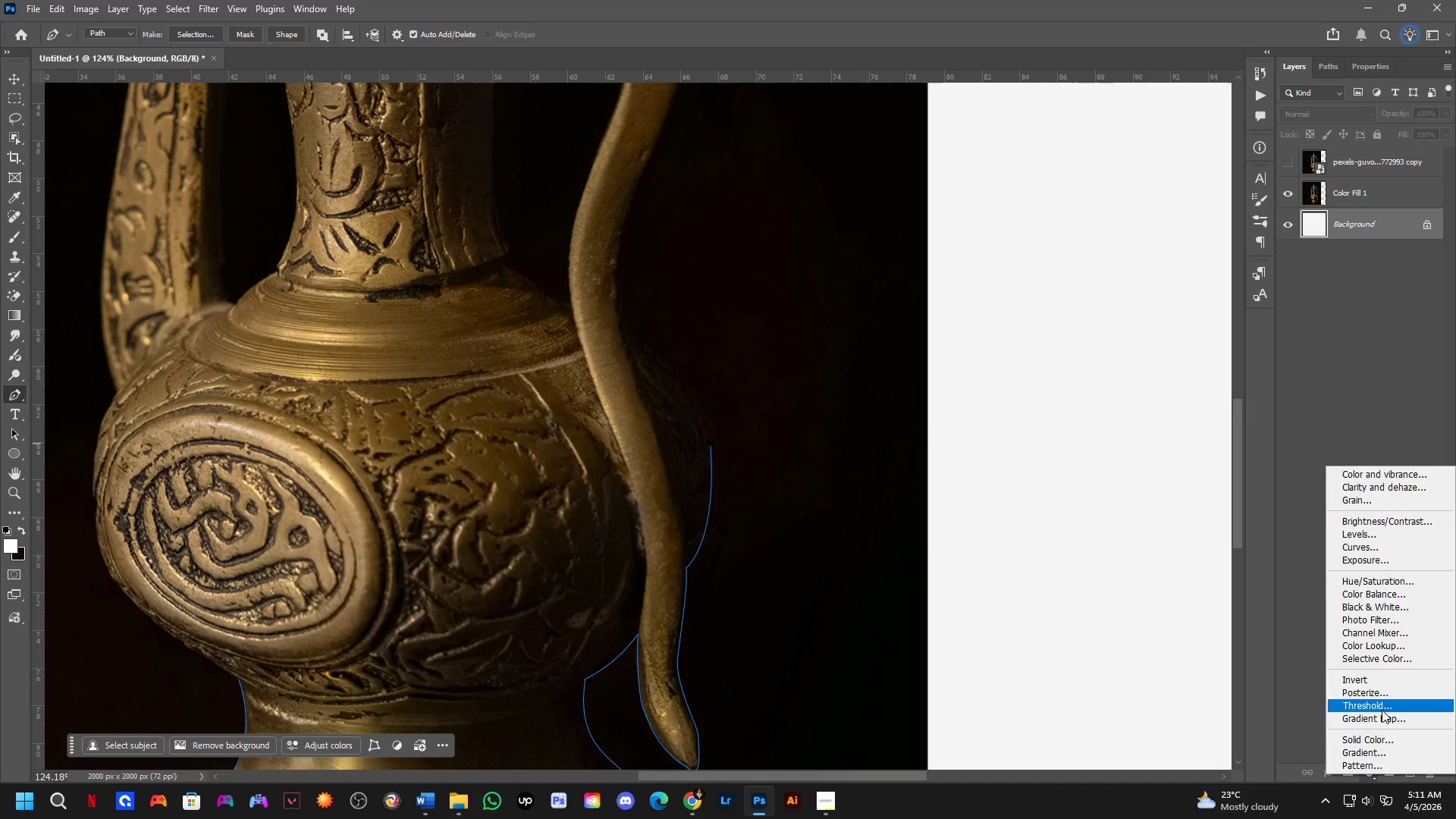 
left_click_drag(start_coordinate=[1383, 695], to_coordinate=[1385, 742])
 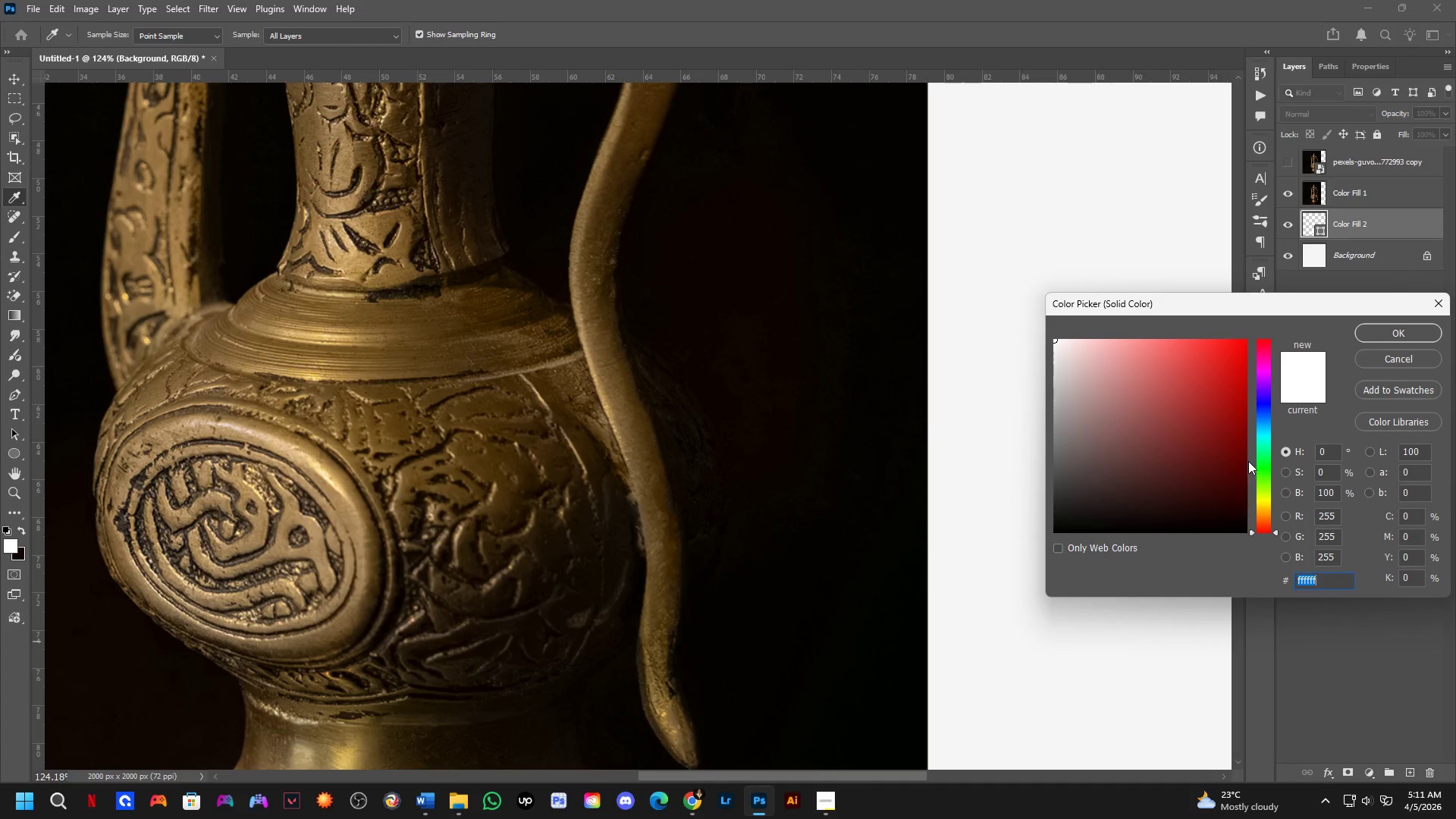 
left_click_drag(start_coordinate=[1146, 385], to_coordinate=[1042, 453])
 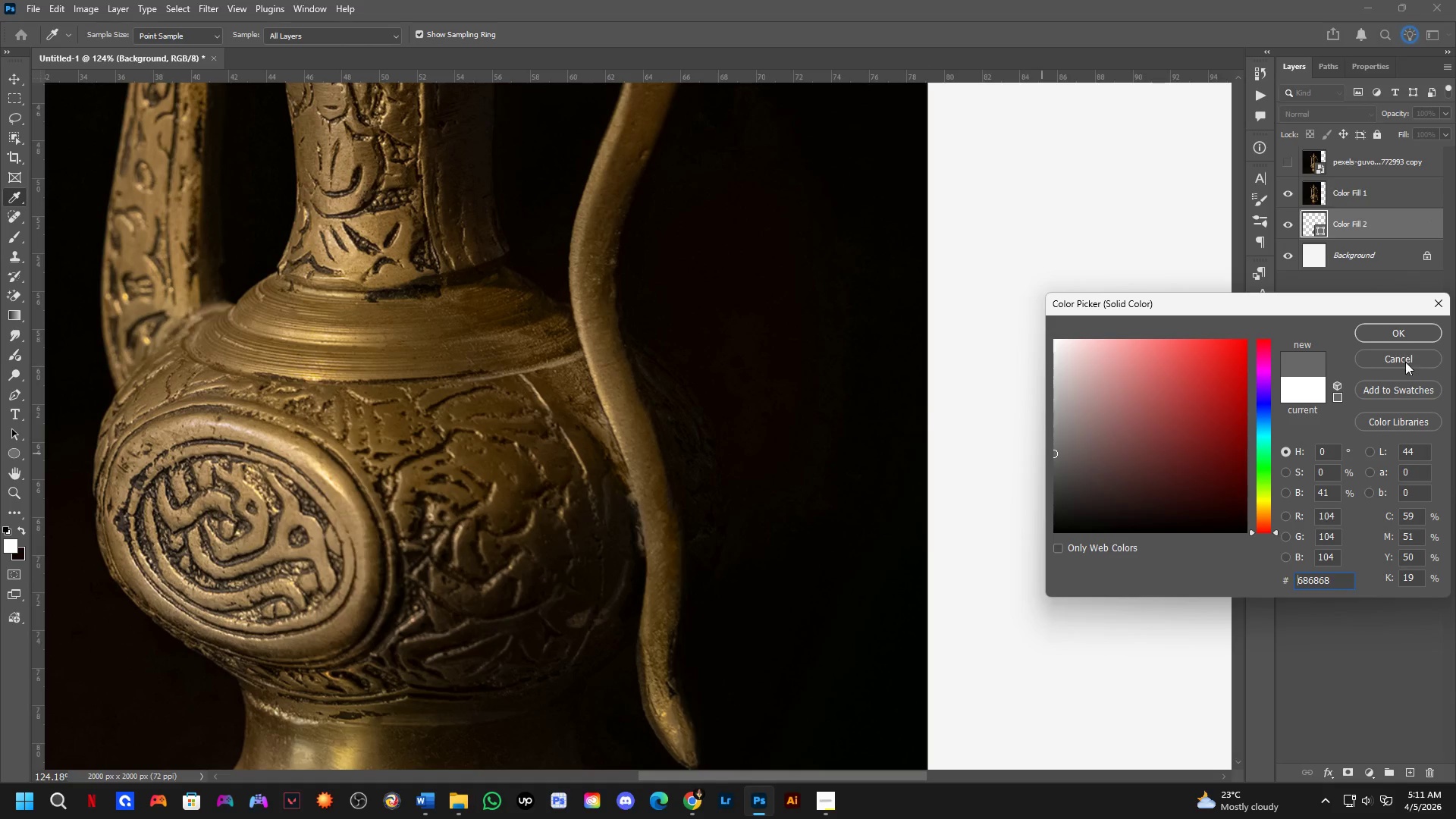 
left_click([1405, 362])
 